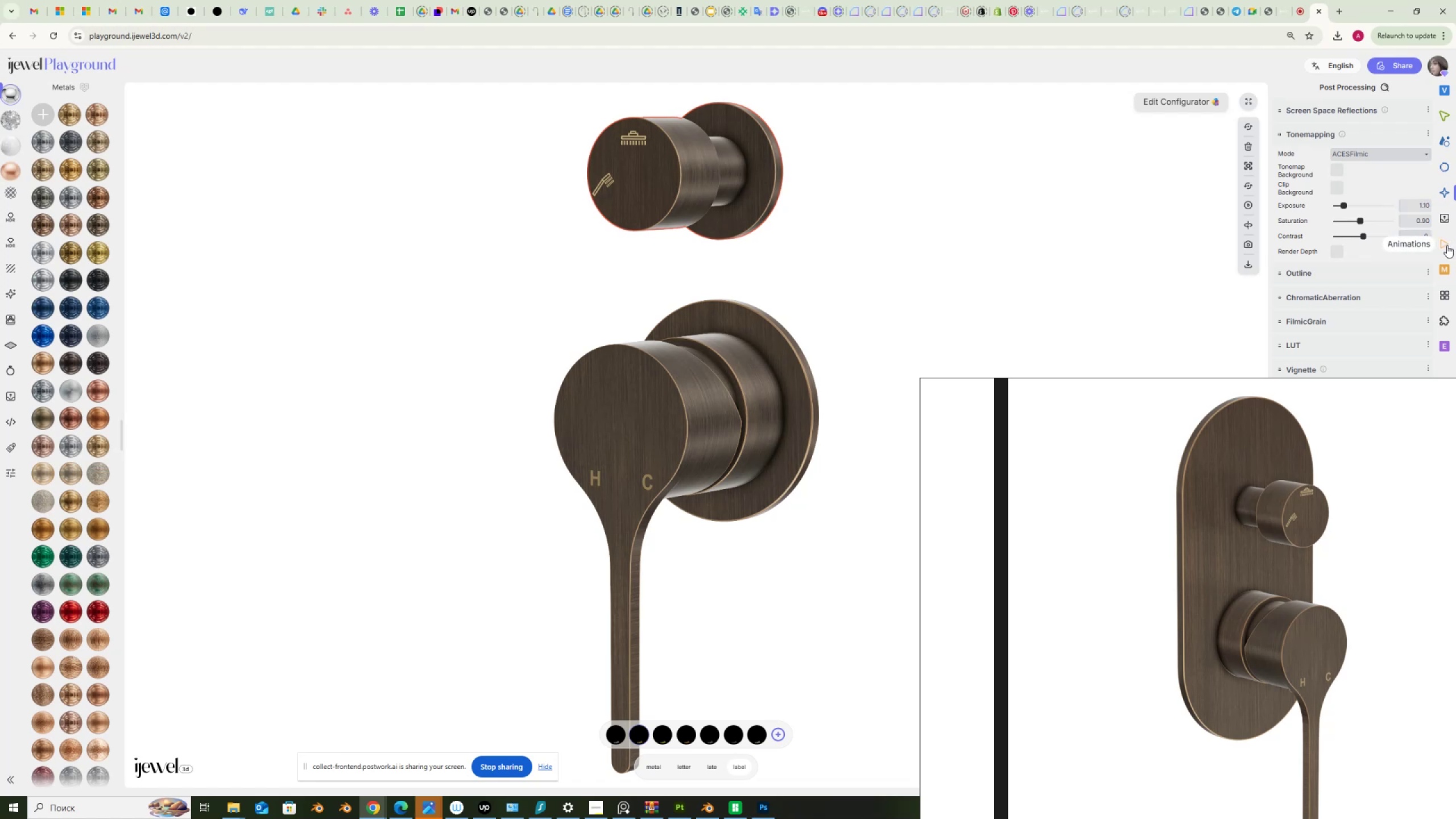 
key(Numpad9)
 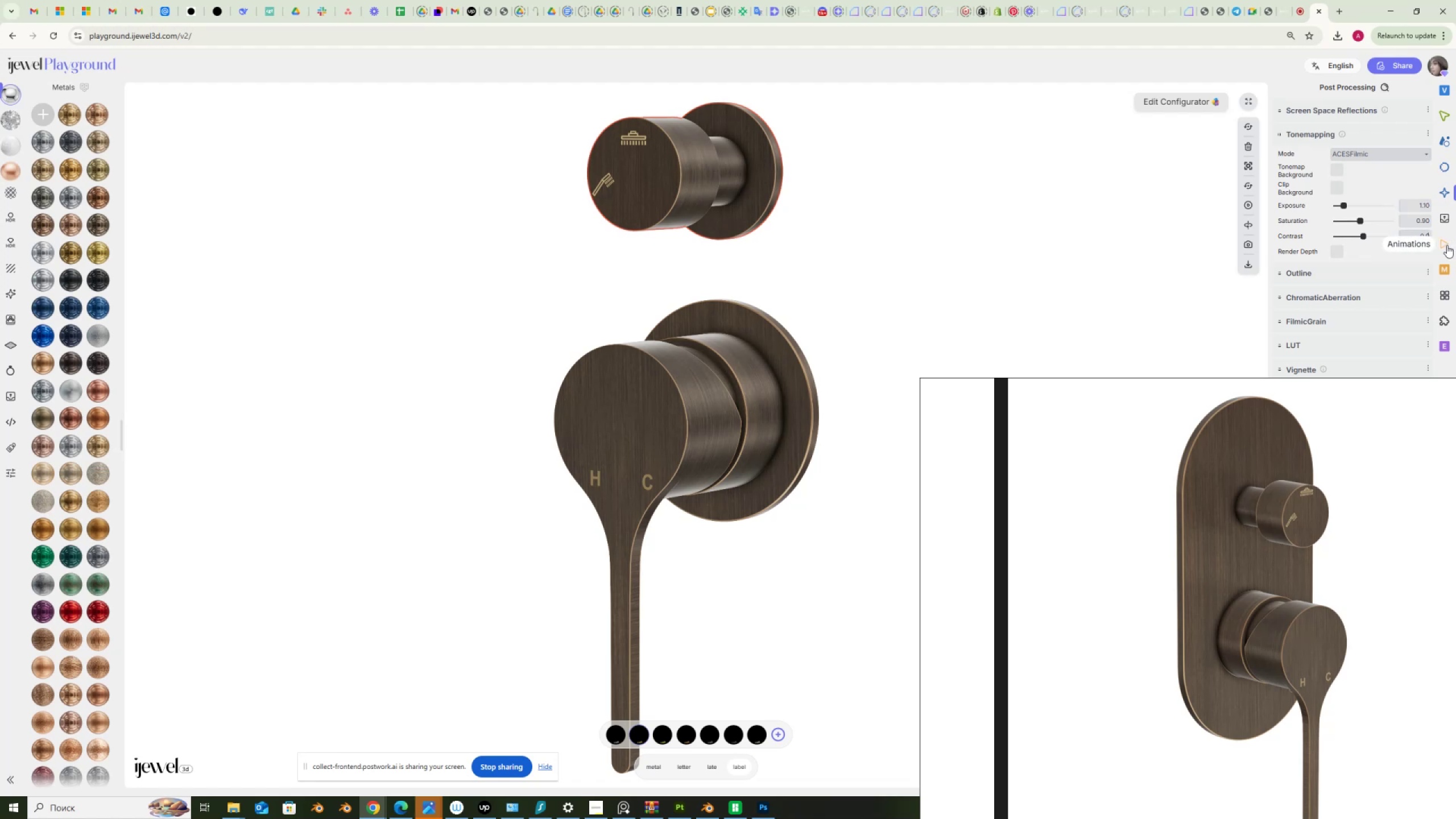 
key(Numpad9)
 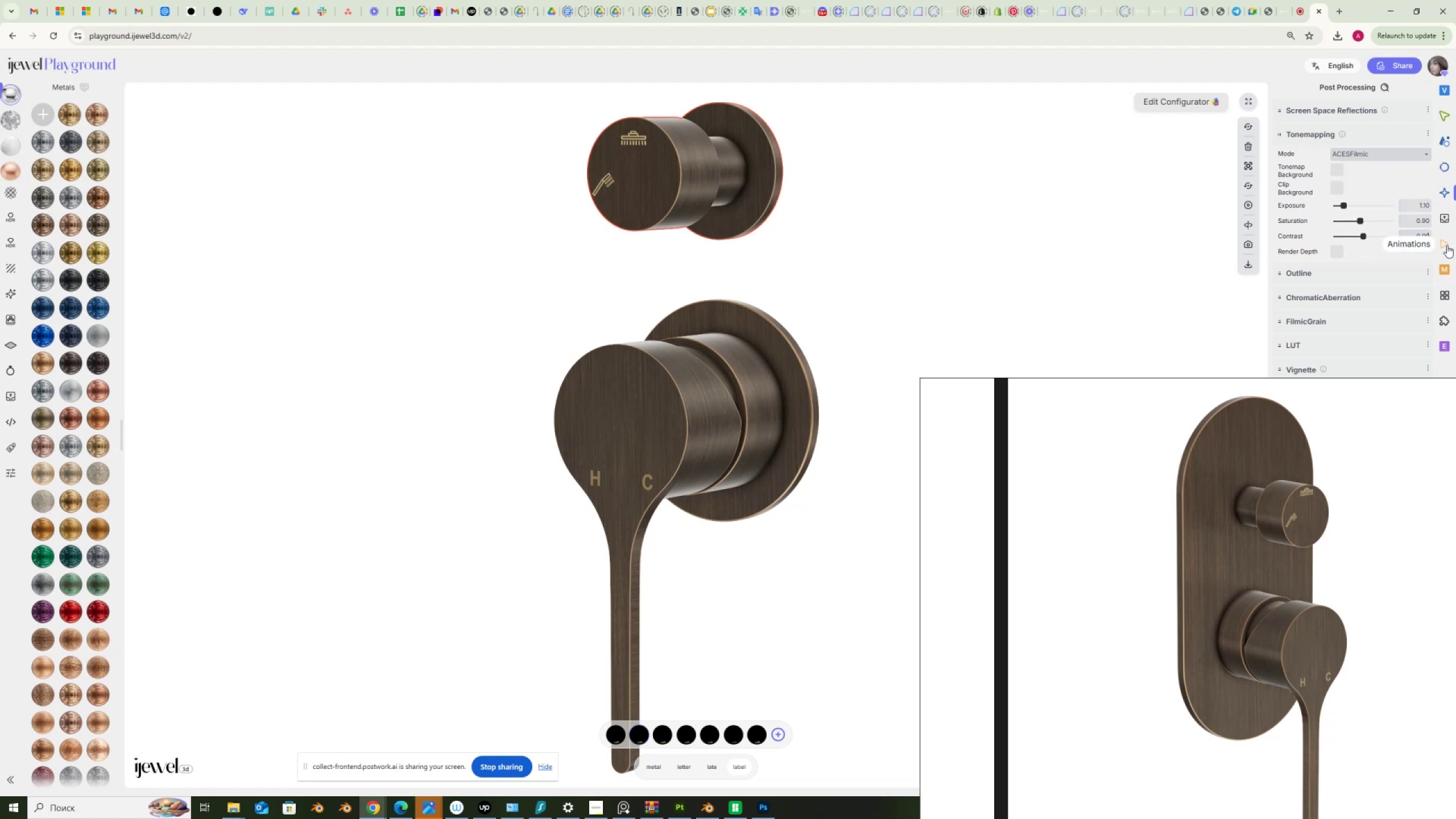 
key(NumpadEnter)
 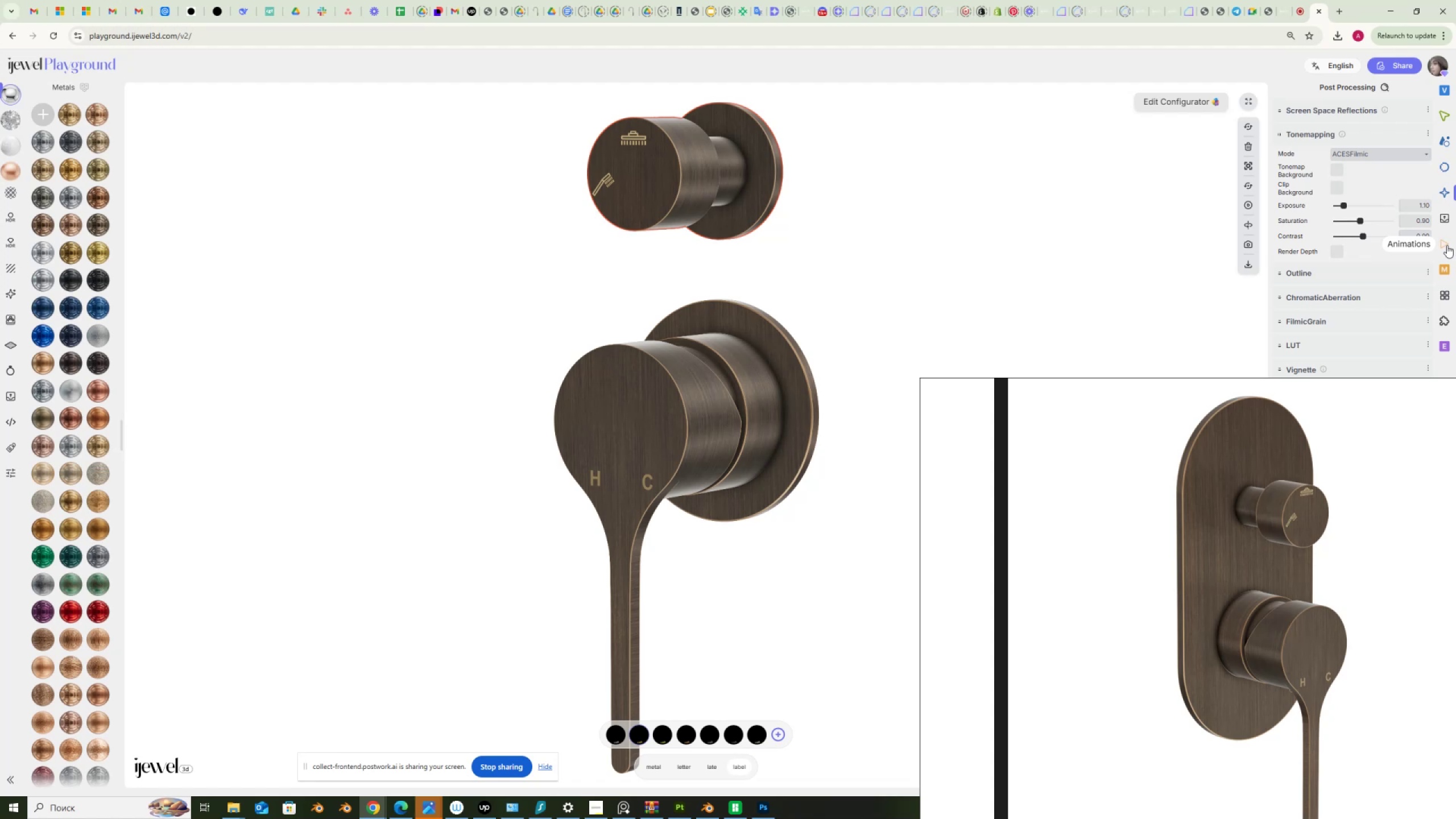 
wait(5.23)
 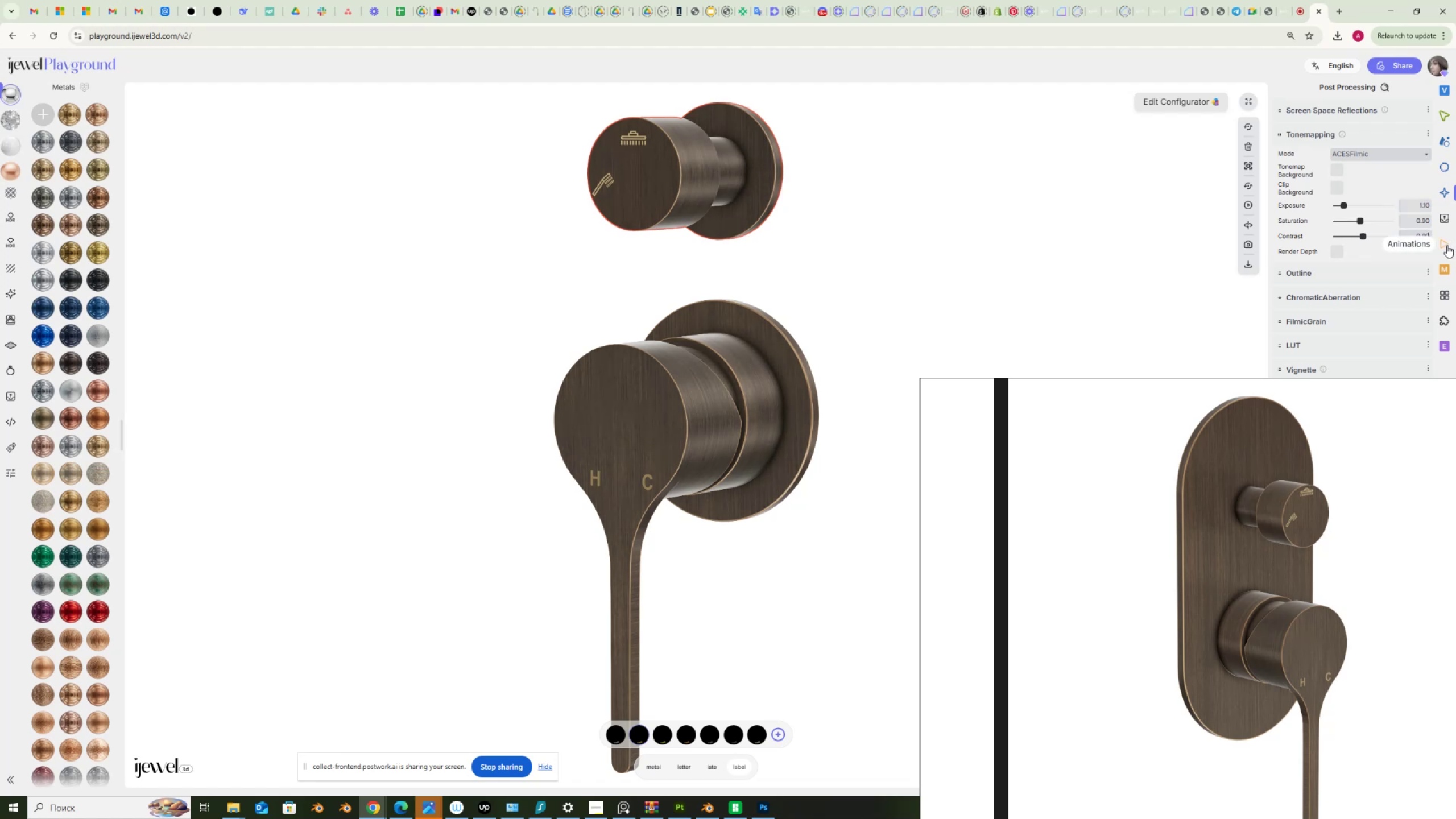 
left_click_drag(start_coordinate=[1413, 233], to_coordinate=[1441, 234])
 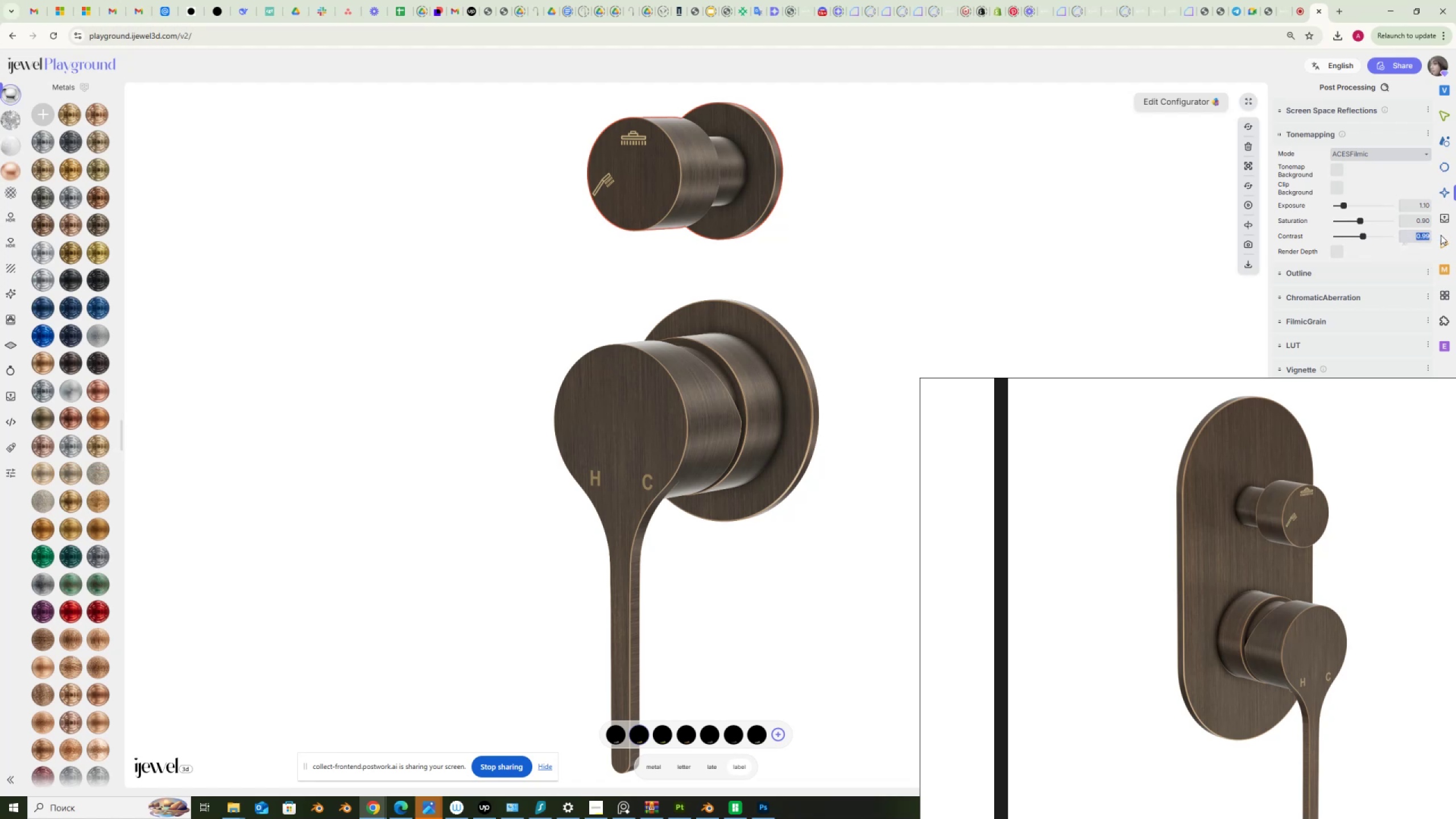 
key(Numpad1)
 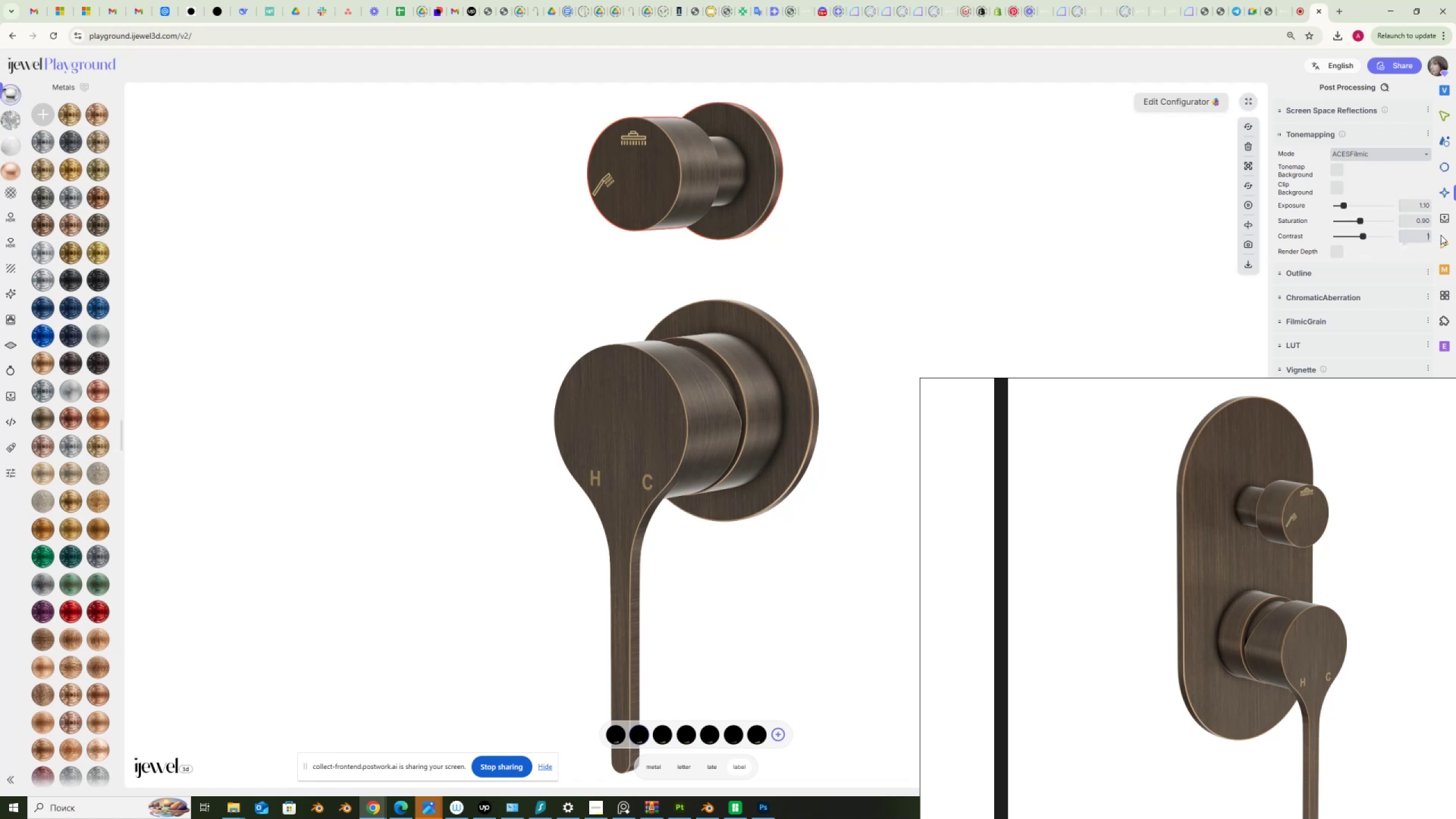 
key(NumpadEnter)
 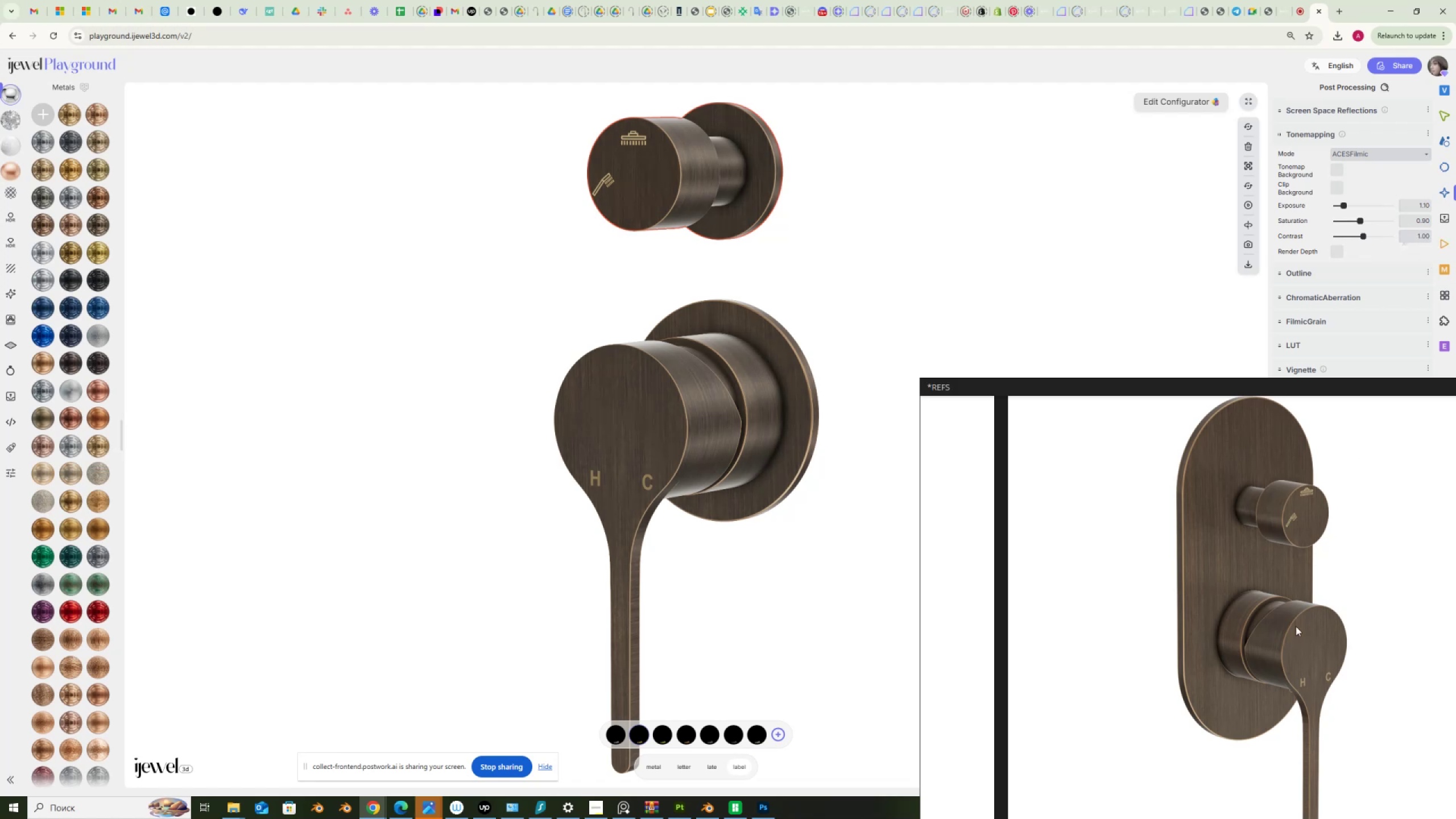 
scroll: coordinate [1238, 561], scroll_direction: down, amount: 7.0
 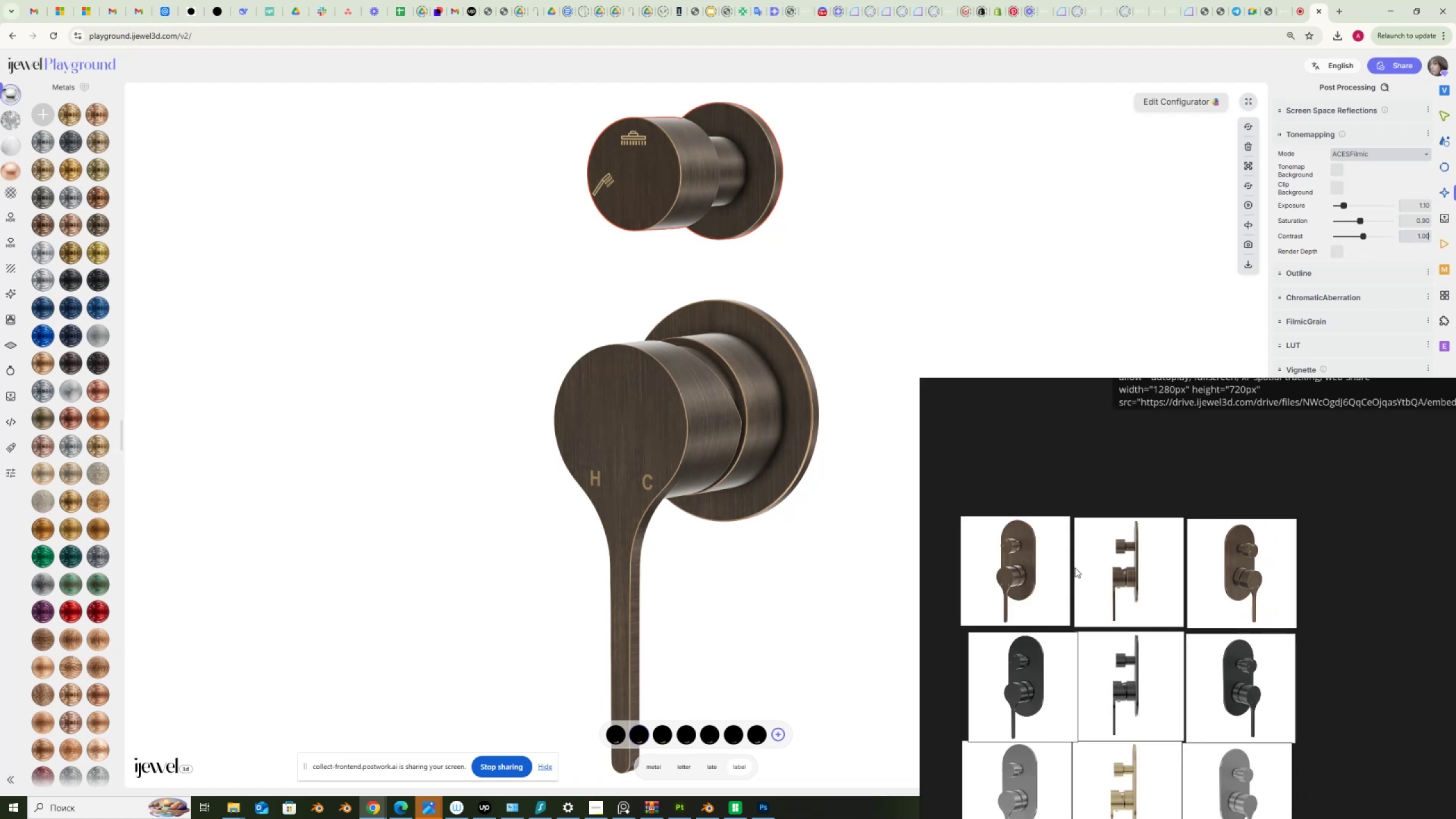 
scroll: coordinate [1170, 697], scroll_direction: up, amount: 3.0
 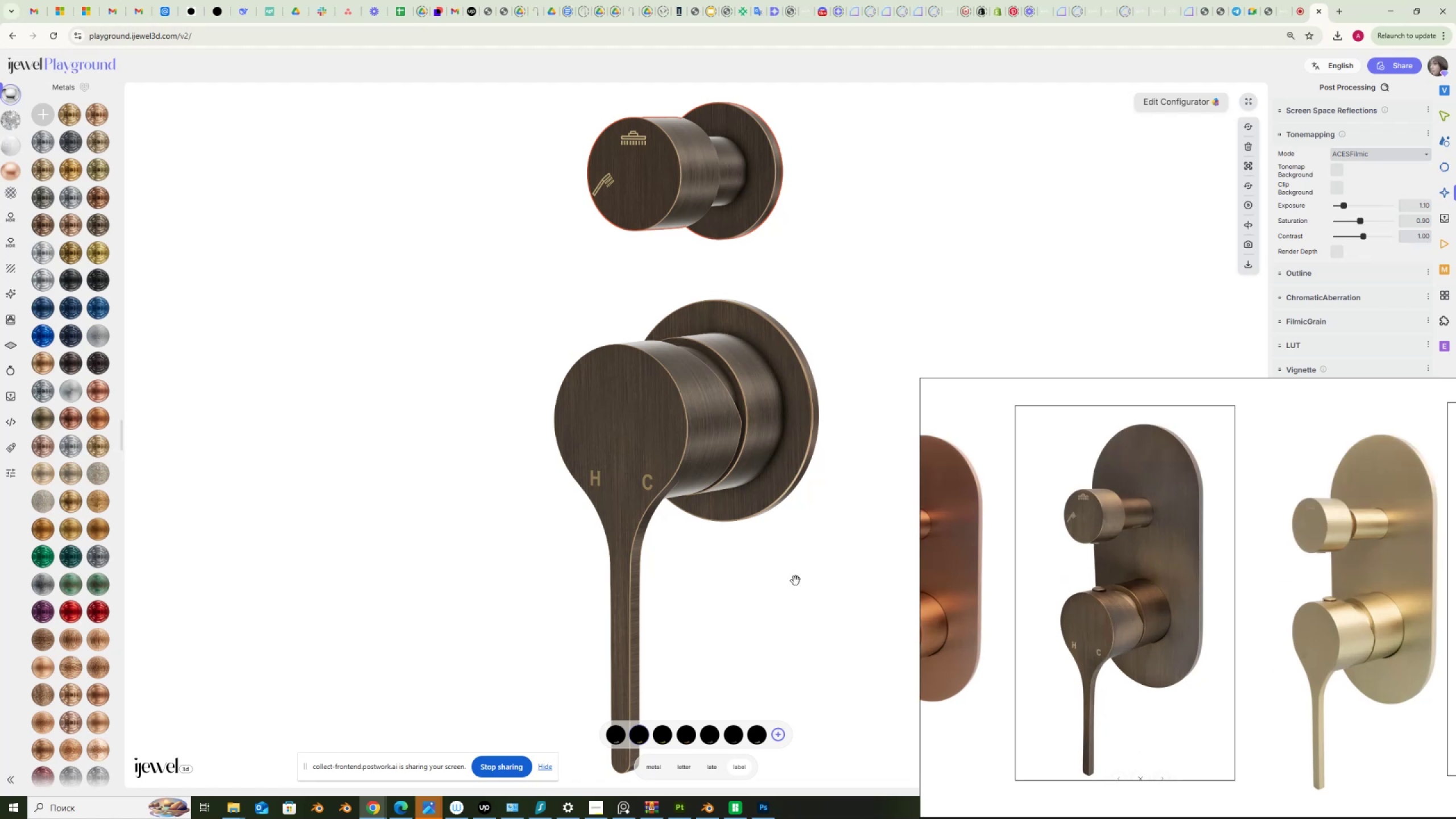 
left_click([803, 594])
 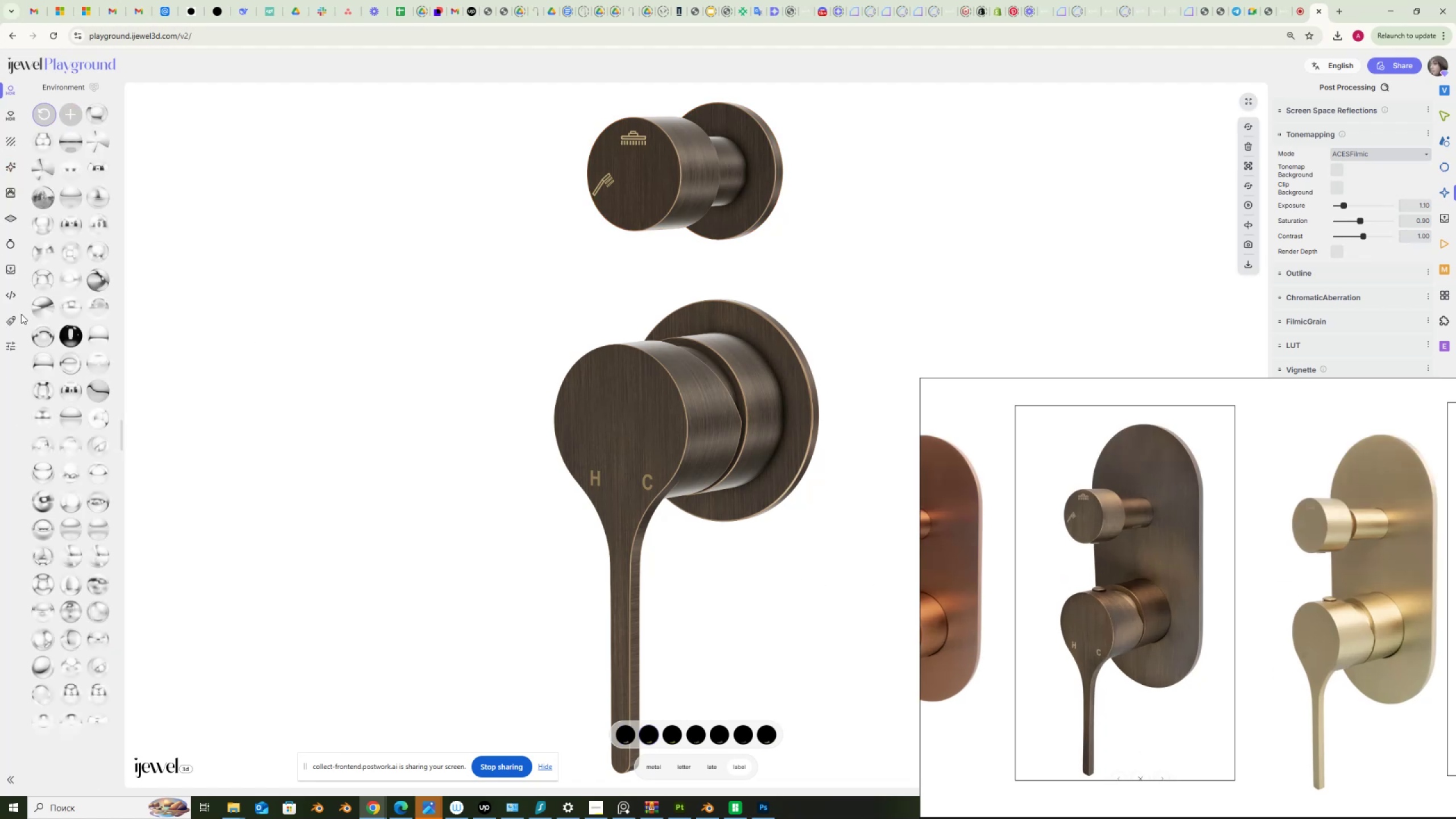 
left_click([9, 269])
 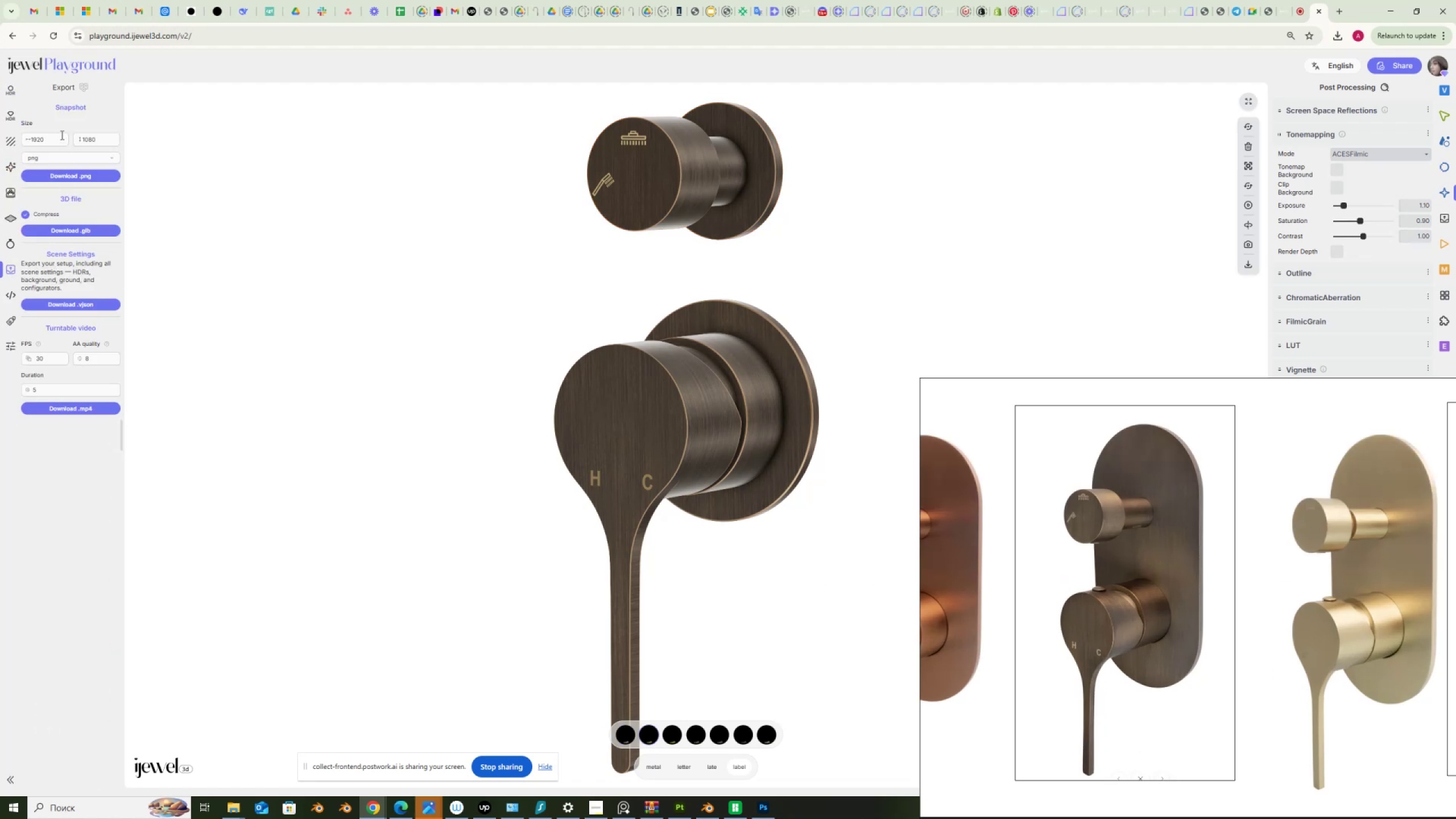 
left_click_drag(start_coordinate=[59, 134], to_coordinate=[0, 136])
 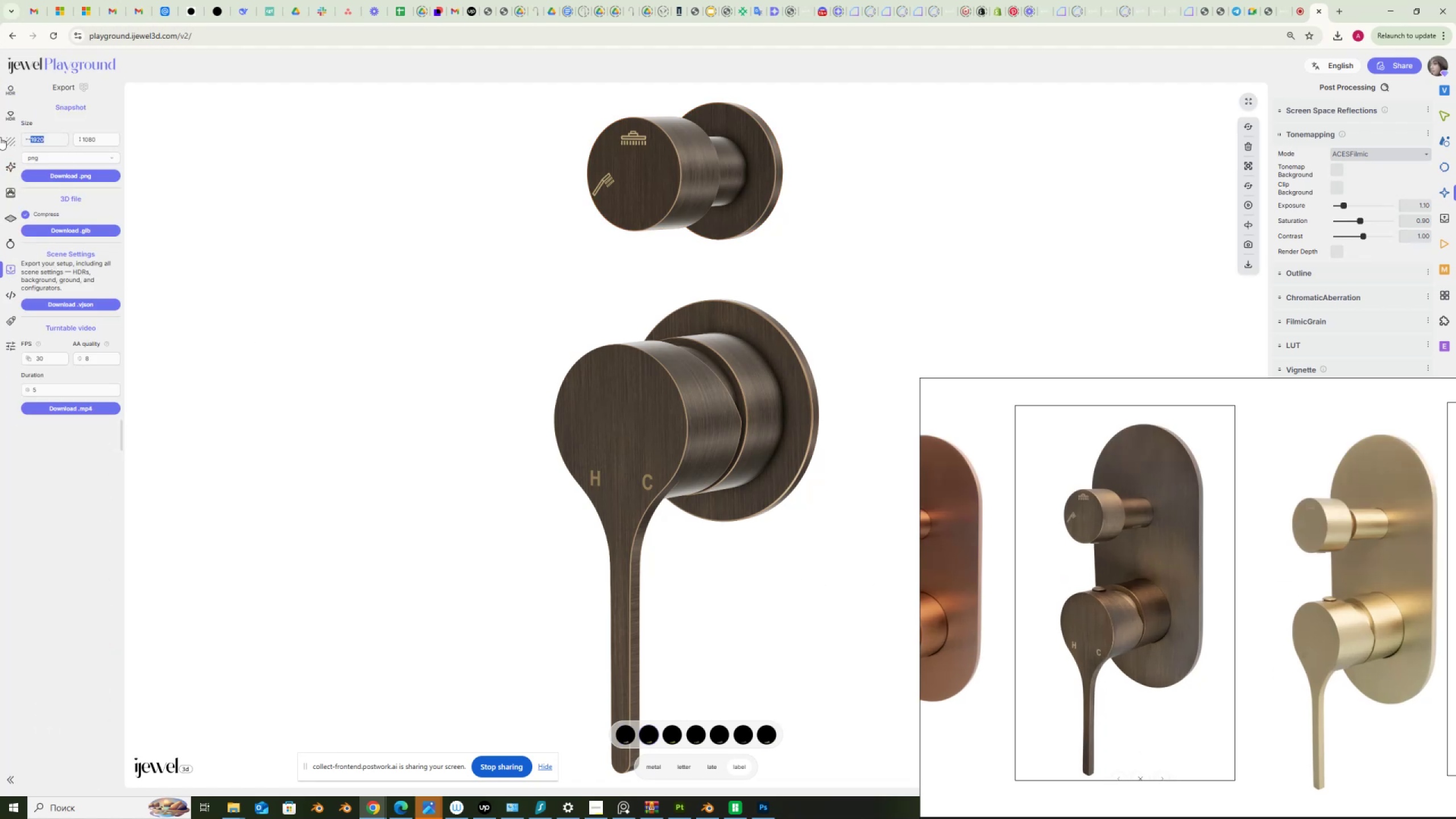 
key(Numpad1)
 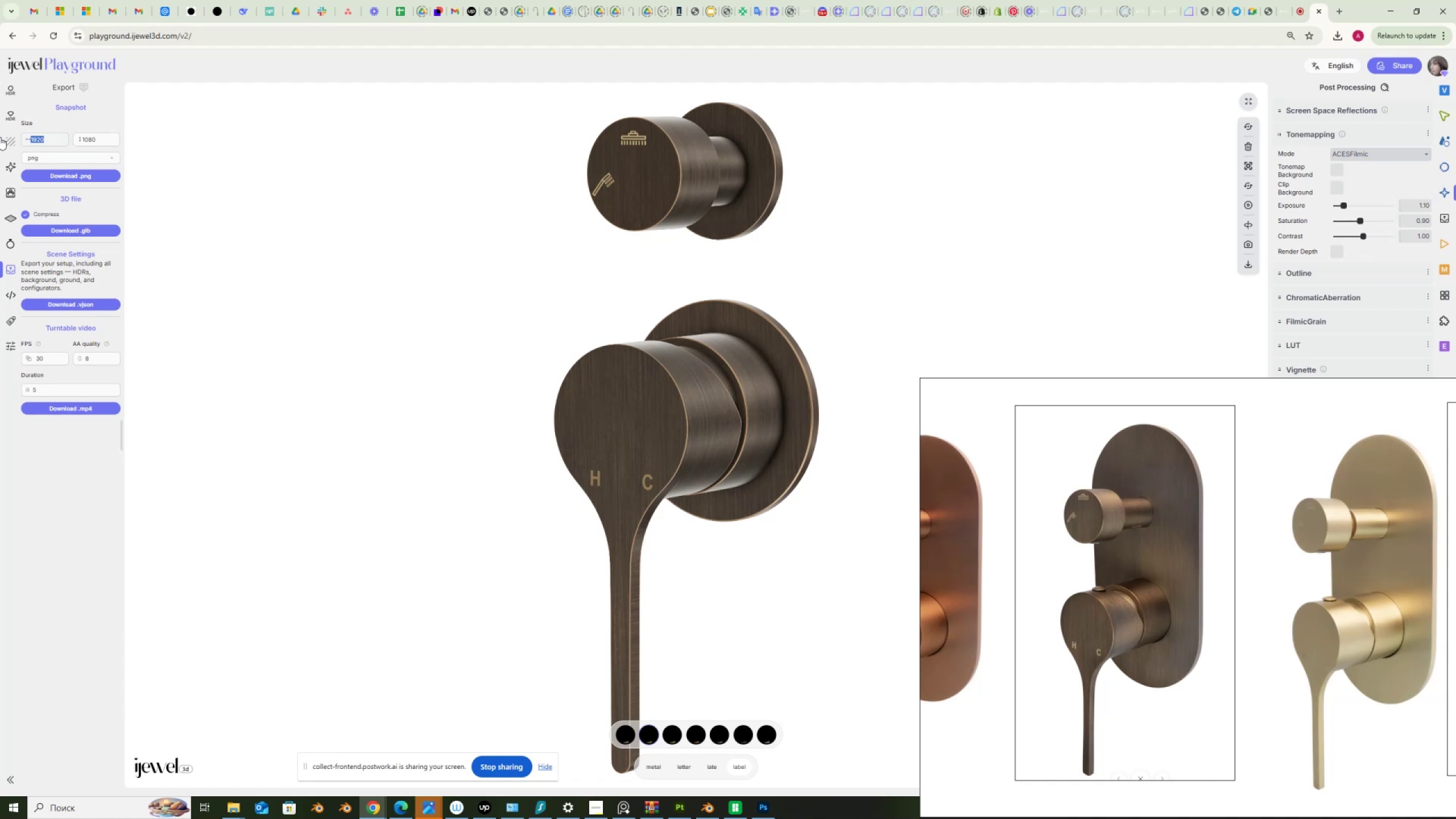 
key(Numpad4)
 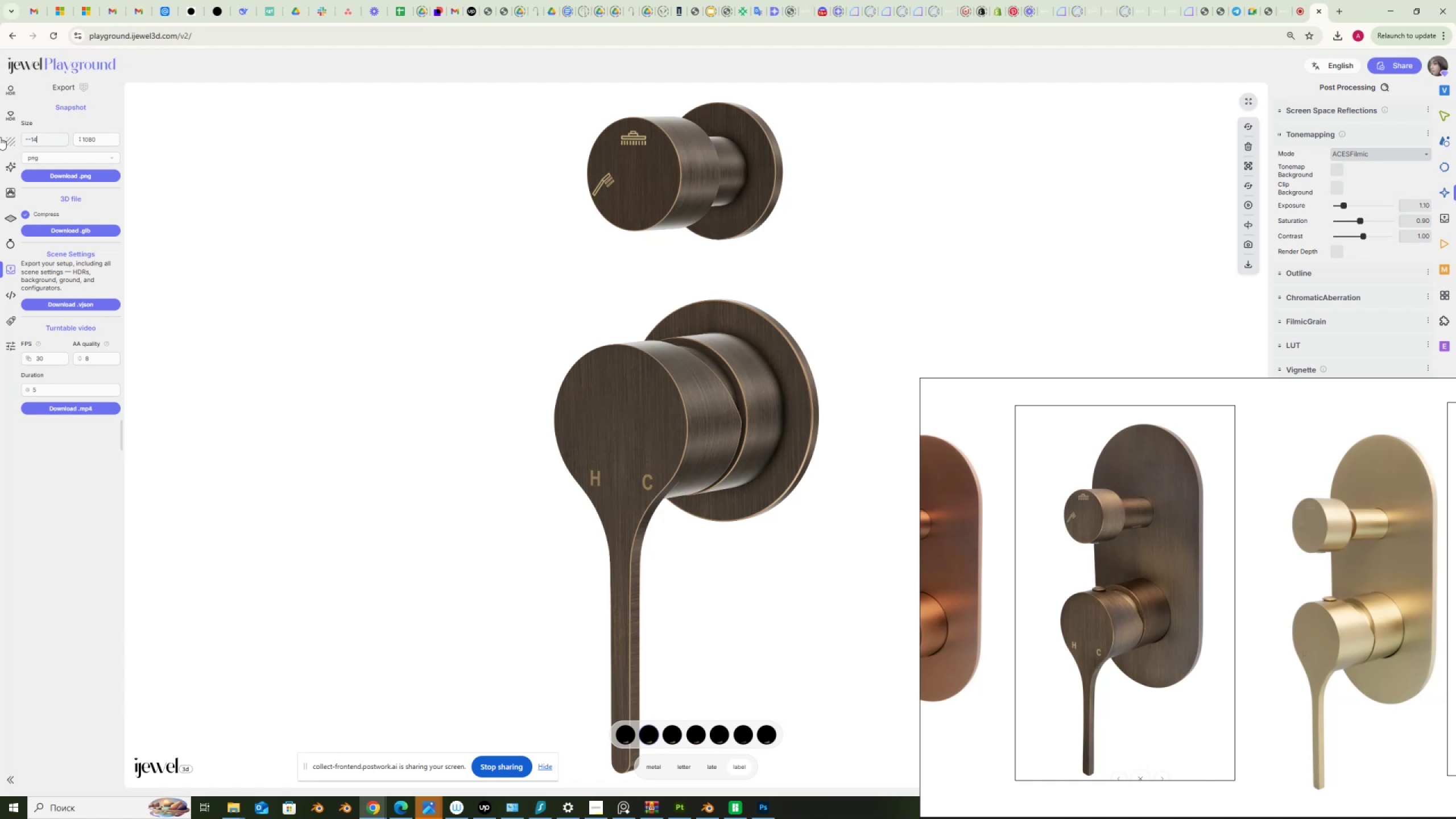 
key(Numpad0)
 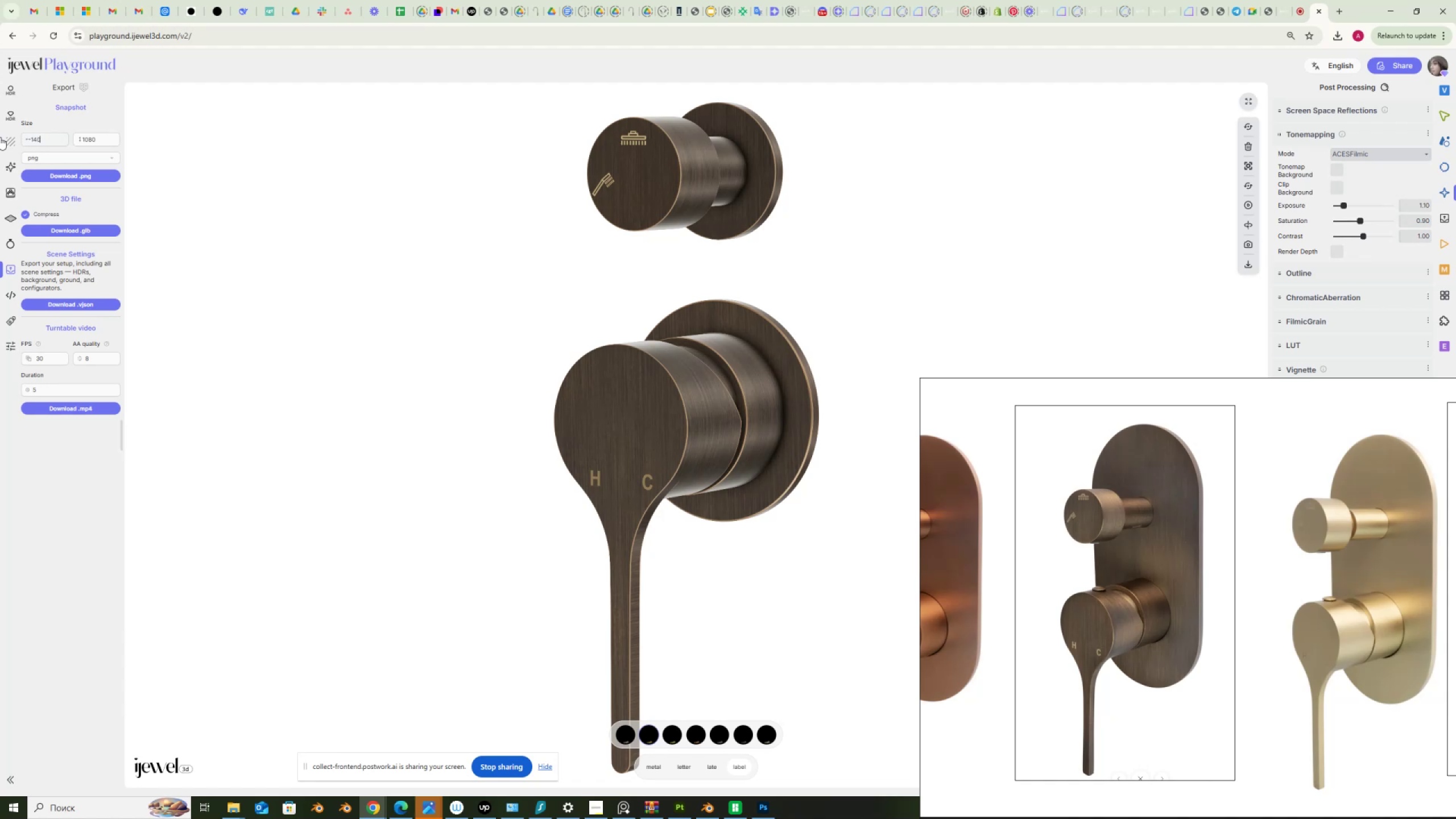 
key(Numpad0)
 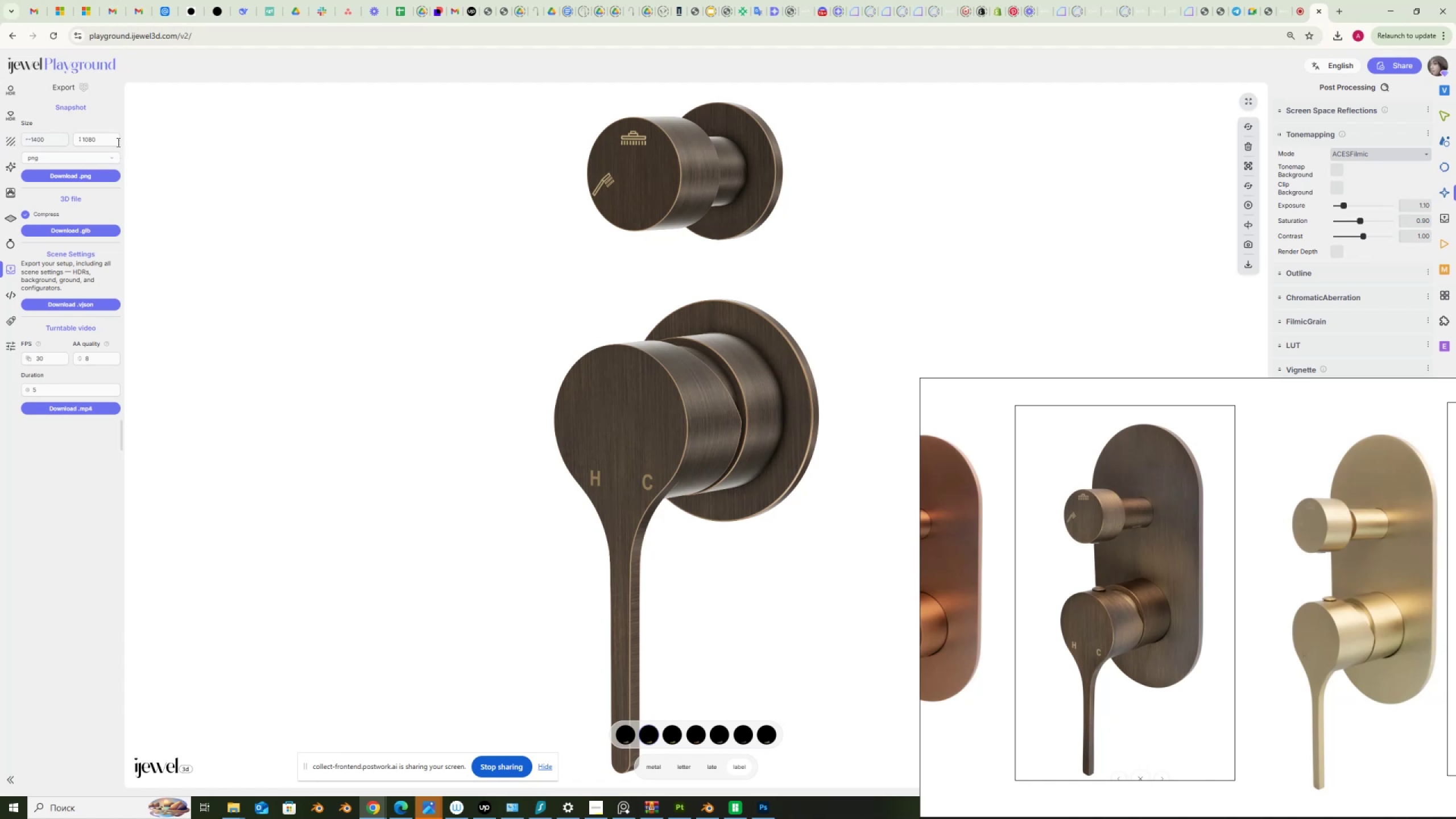 
left_click_drag(start_coordinate=[109, 139], to_coordinate=[48, 134])
 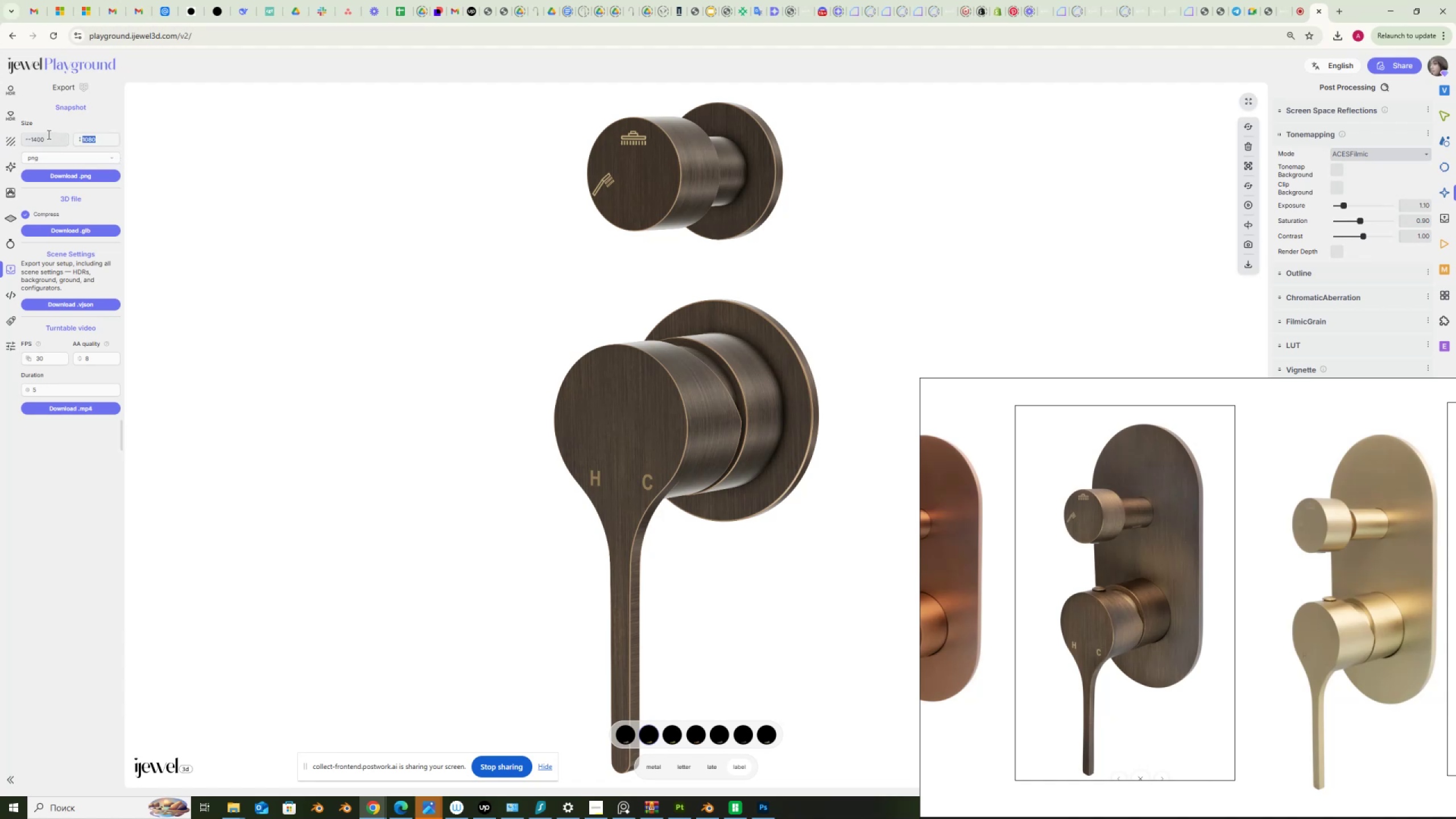 
key(Numpad1)
 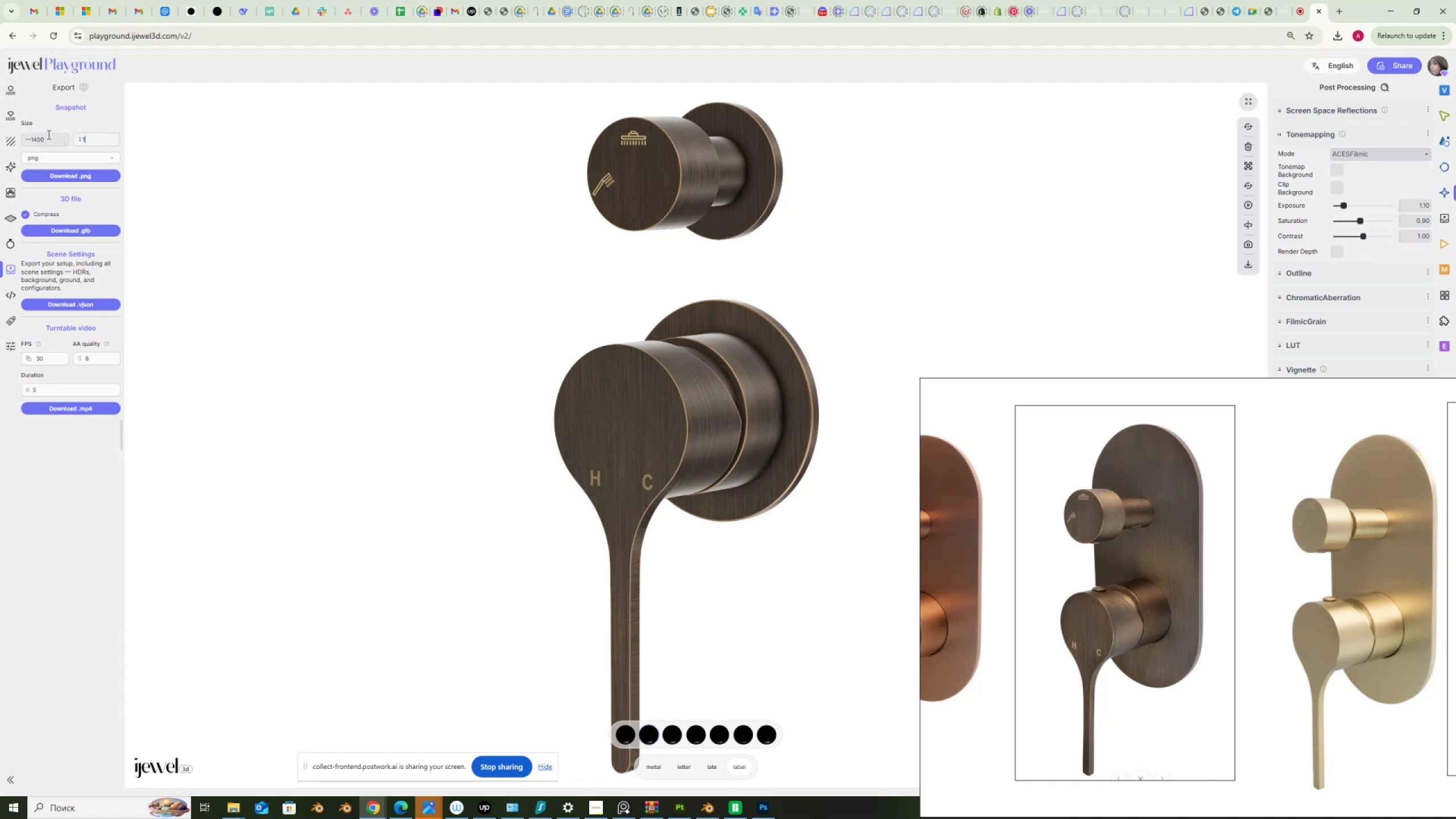 
key(Numpad4)
 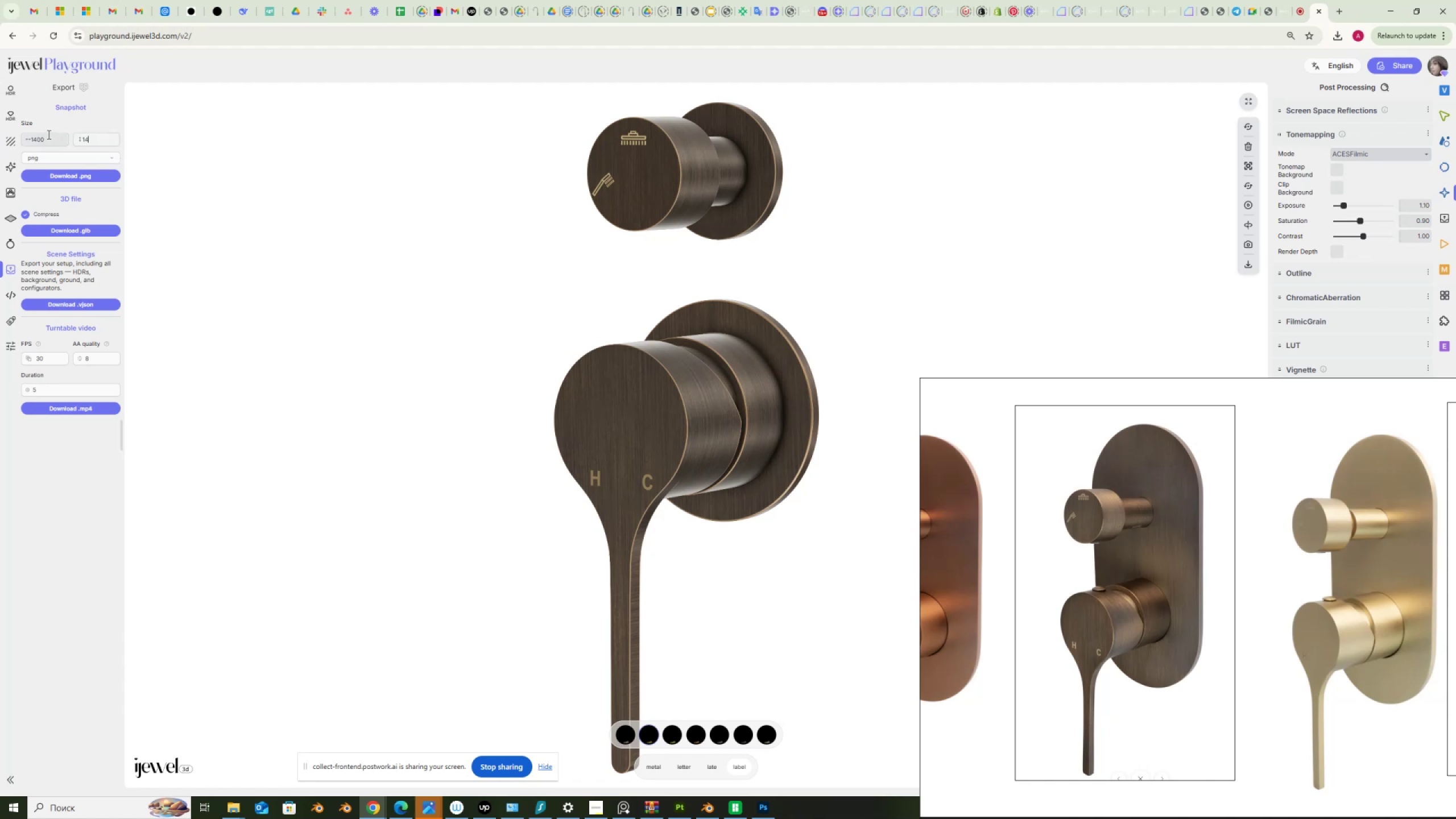 
key(Numpad0)
 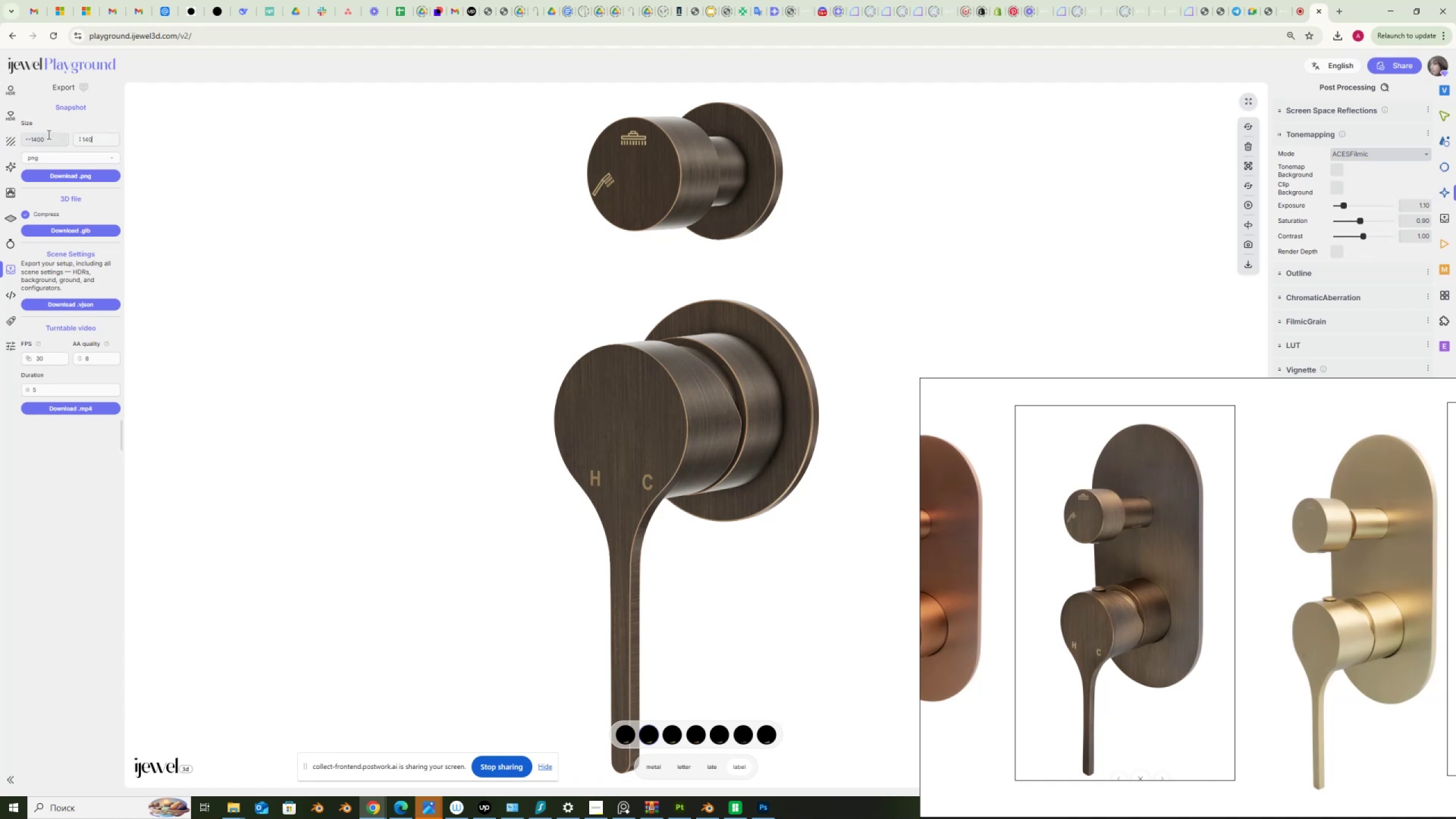 
key(Numpad0)
 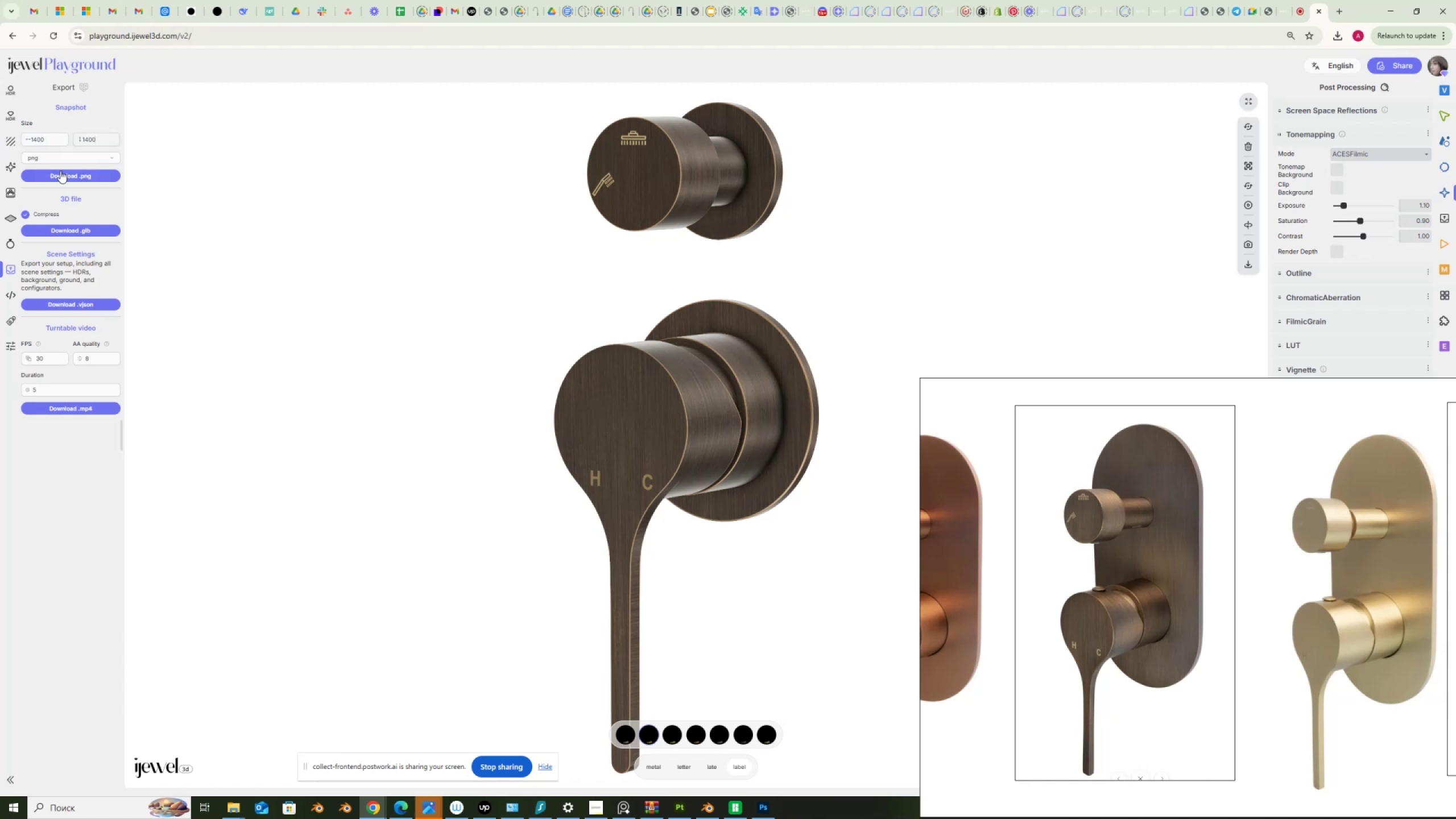 
left_click([59, 175])
 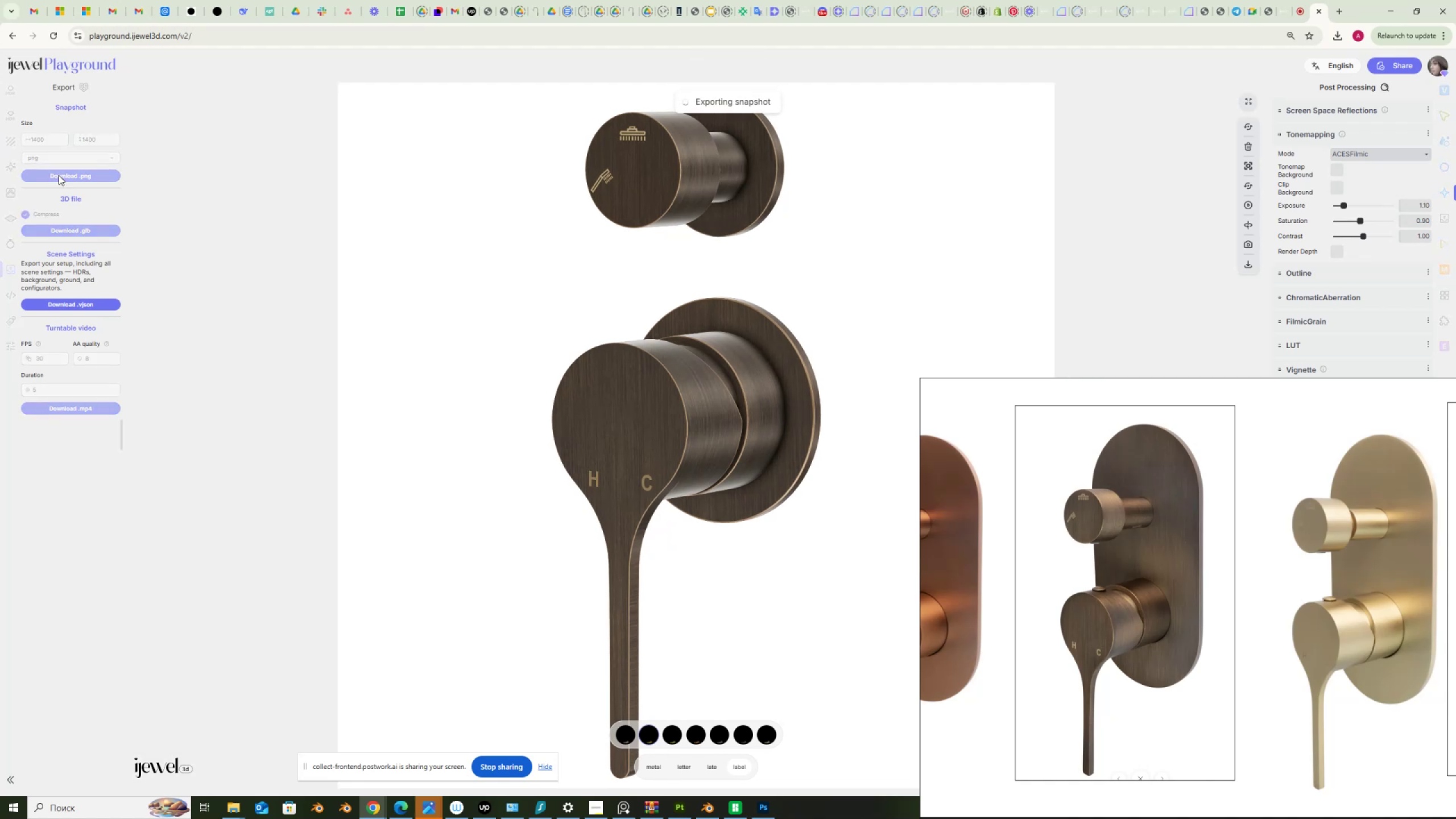 
wait(8.46)
 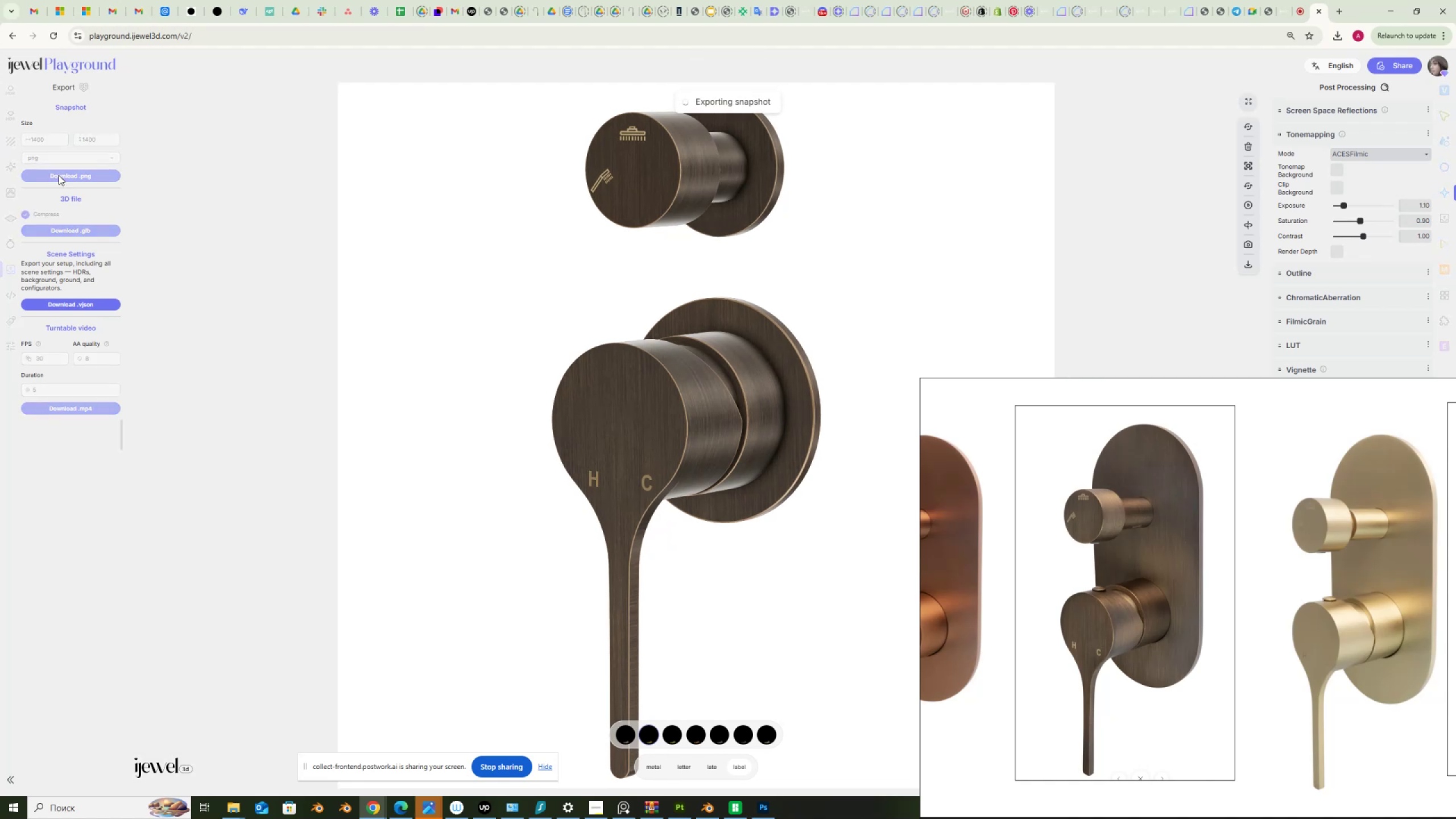 
scroll: coordinate [1200, 637], scroll_direction: down, amount: 8.0
 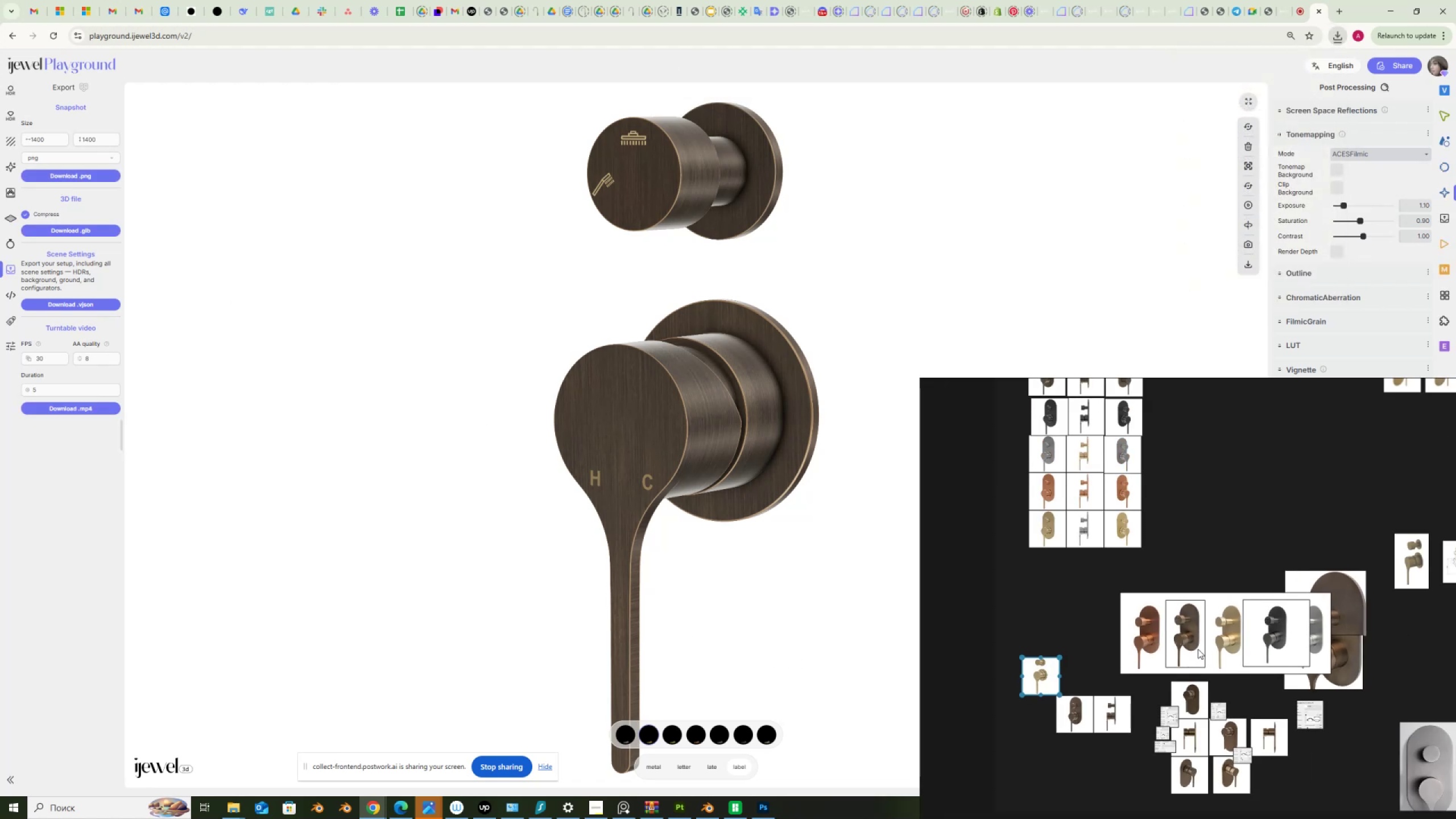 
scroll: coordinate [1250, 790], scroll_direction: up, amount: 13.0
 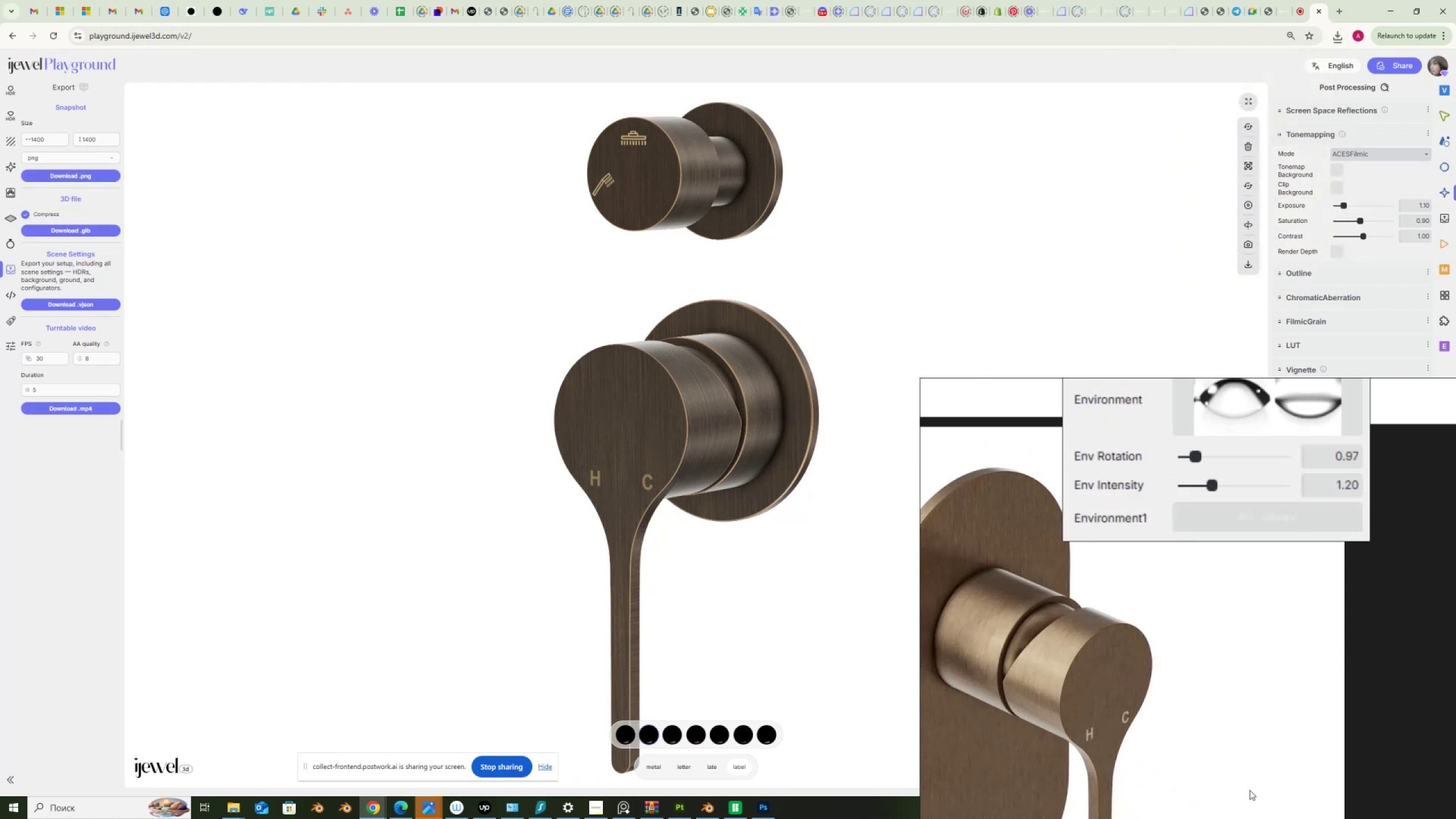 
scroll: coordinate [1164, 733], scroll_direction: down, amount: 14.0
 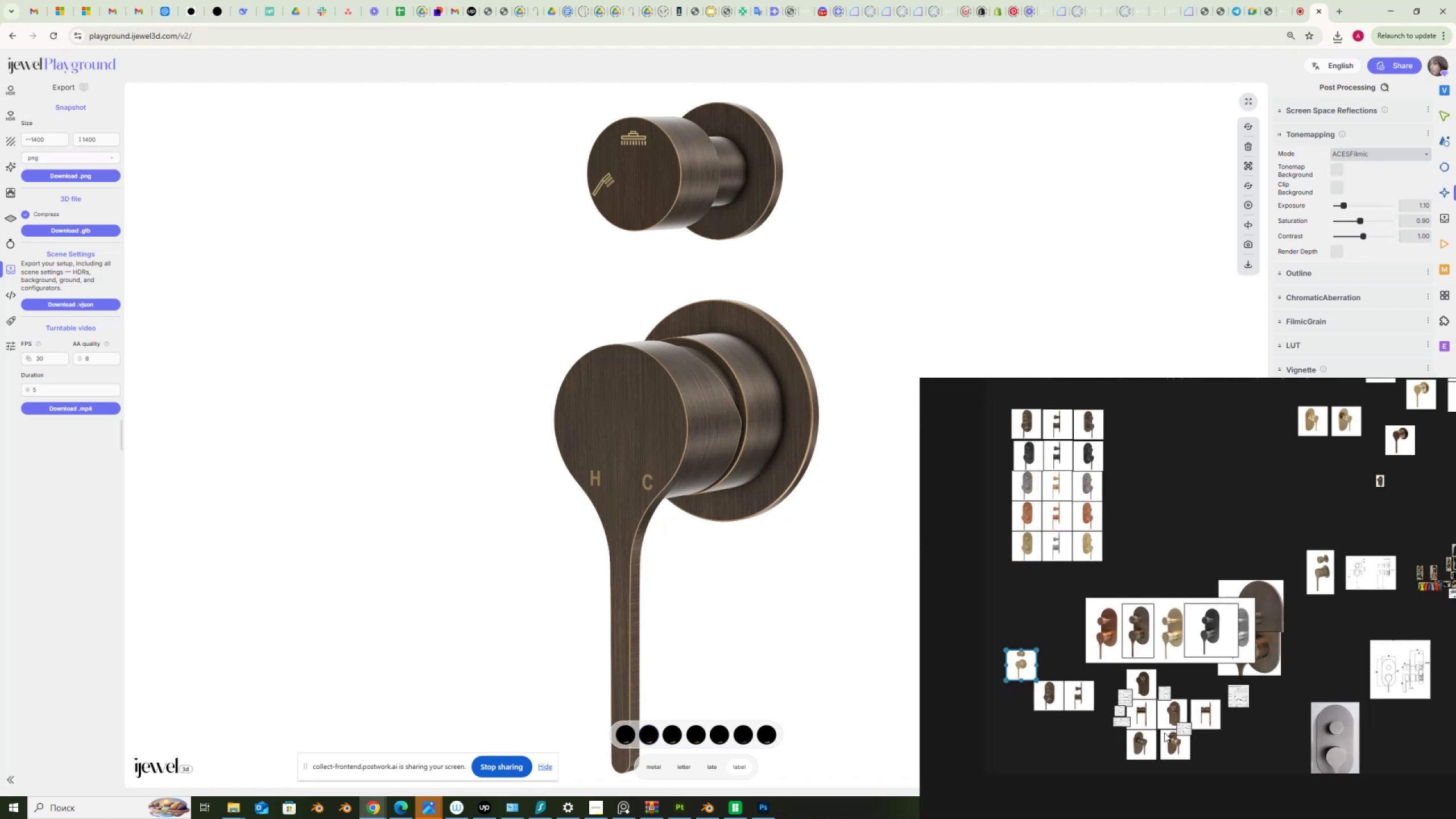 
scroll: coordinate [1163, 731], scroll_direction: up, amount: 2.0
 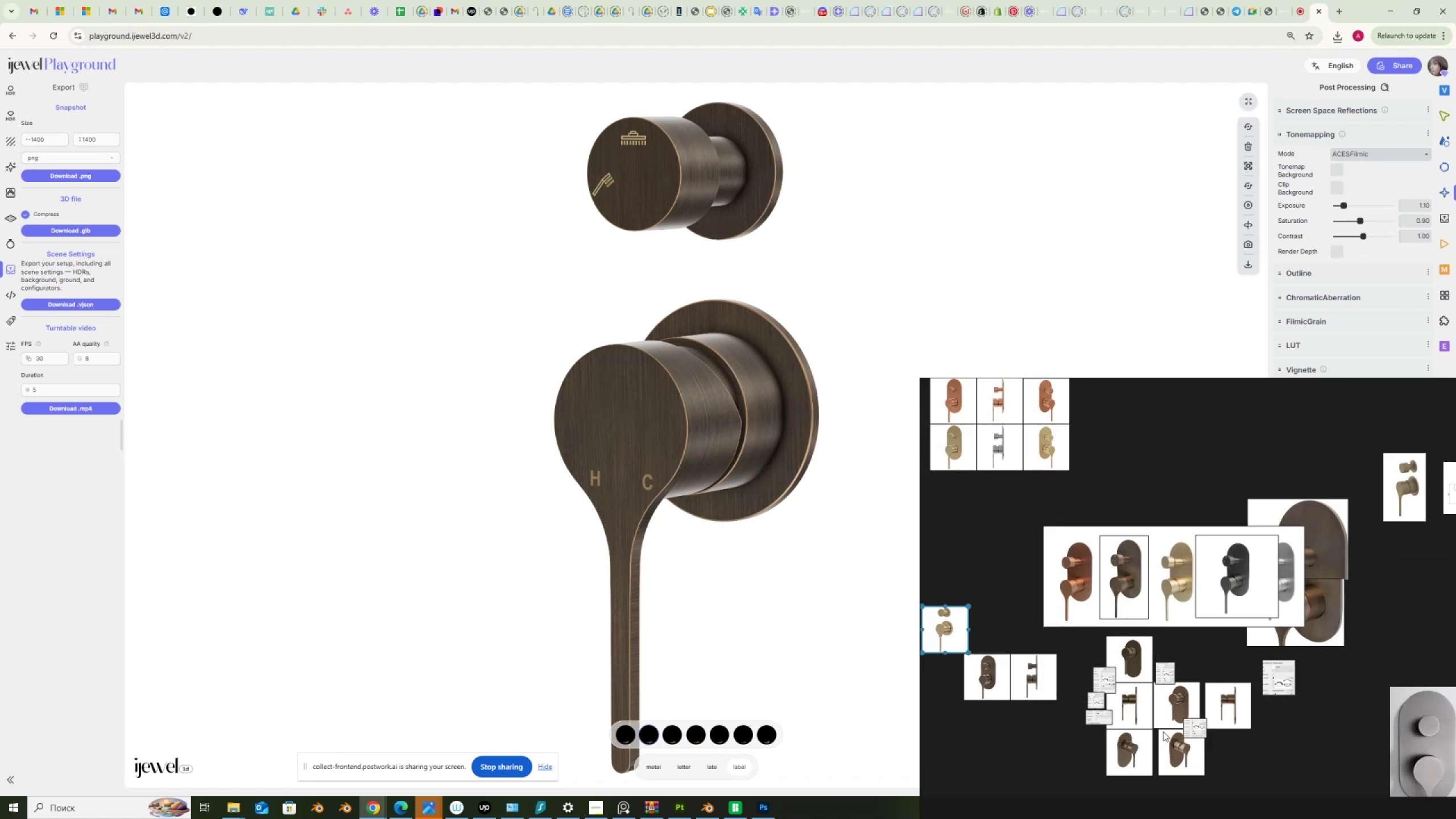 
scroll: coordinate [1163, 731], scroll_direction: down, amount: 1.0
 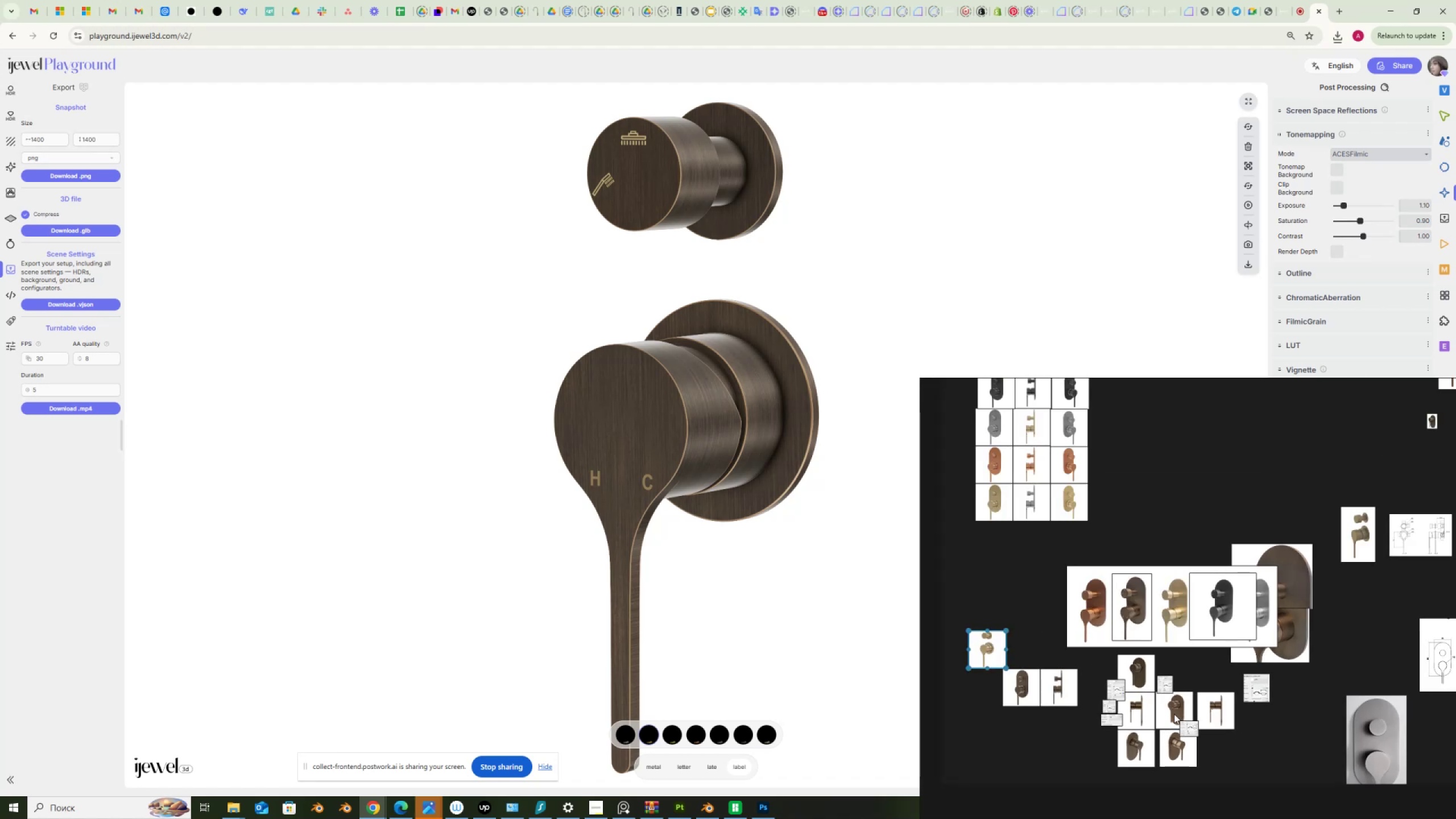 
scroll: coordinate [1176, 710], scroll_direction: up, amount: 1.0
 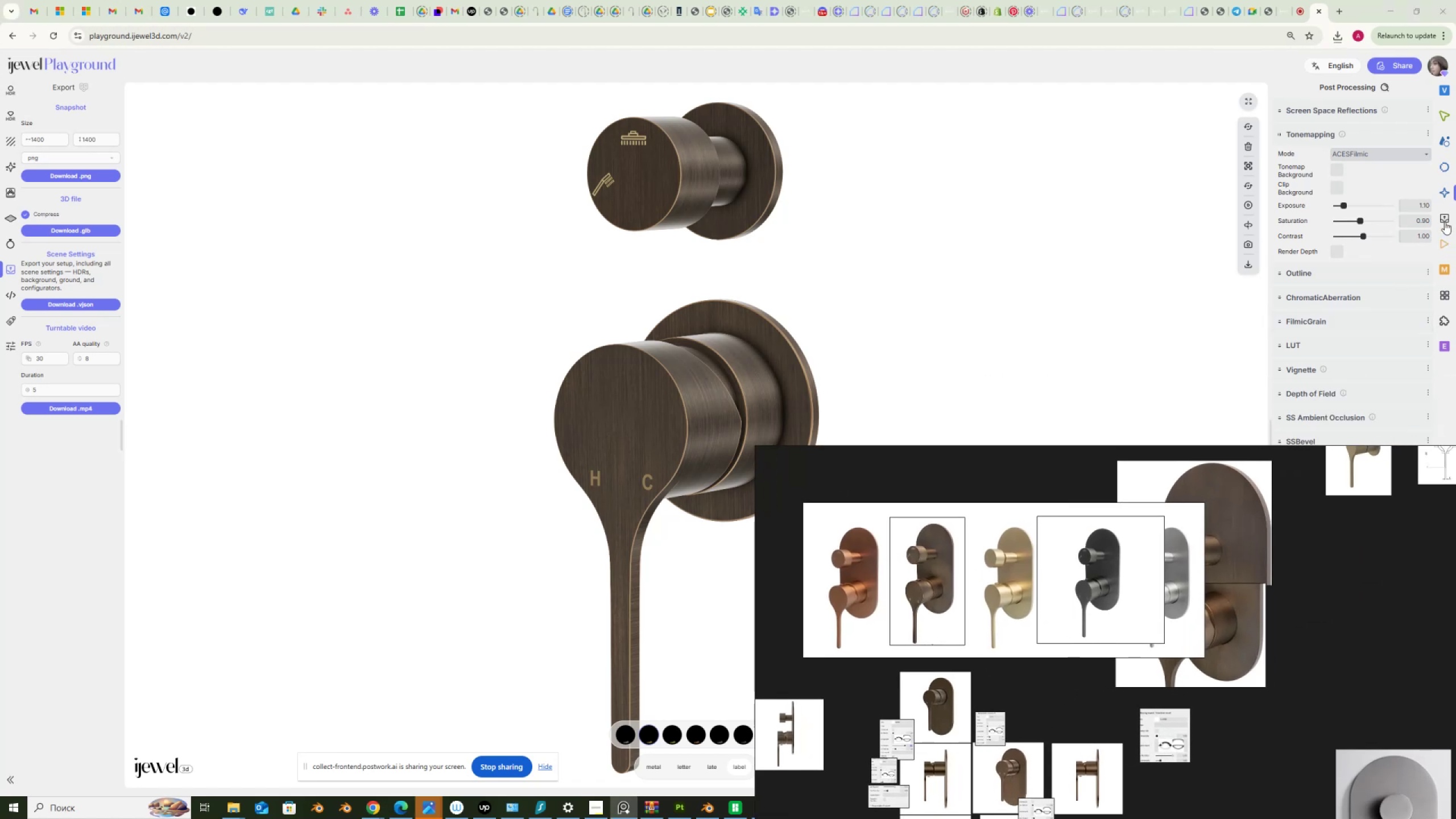 
wait(5.56)
 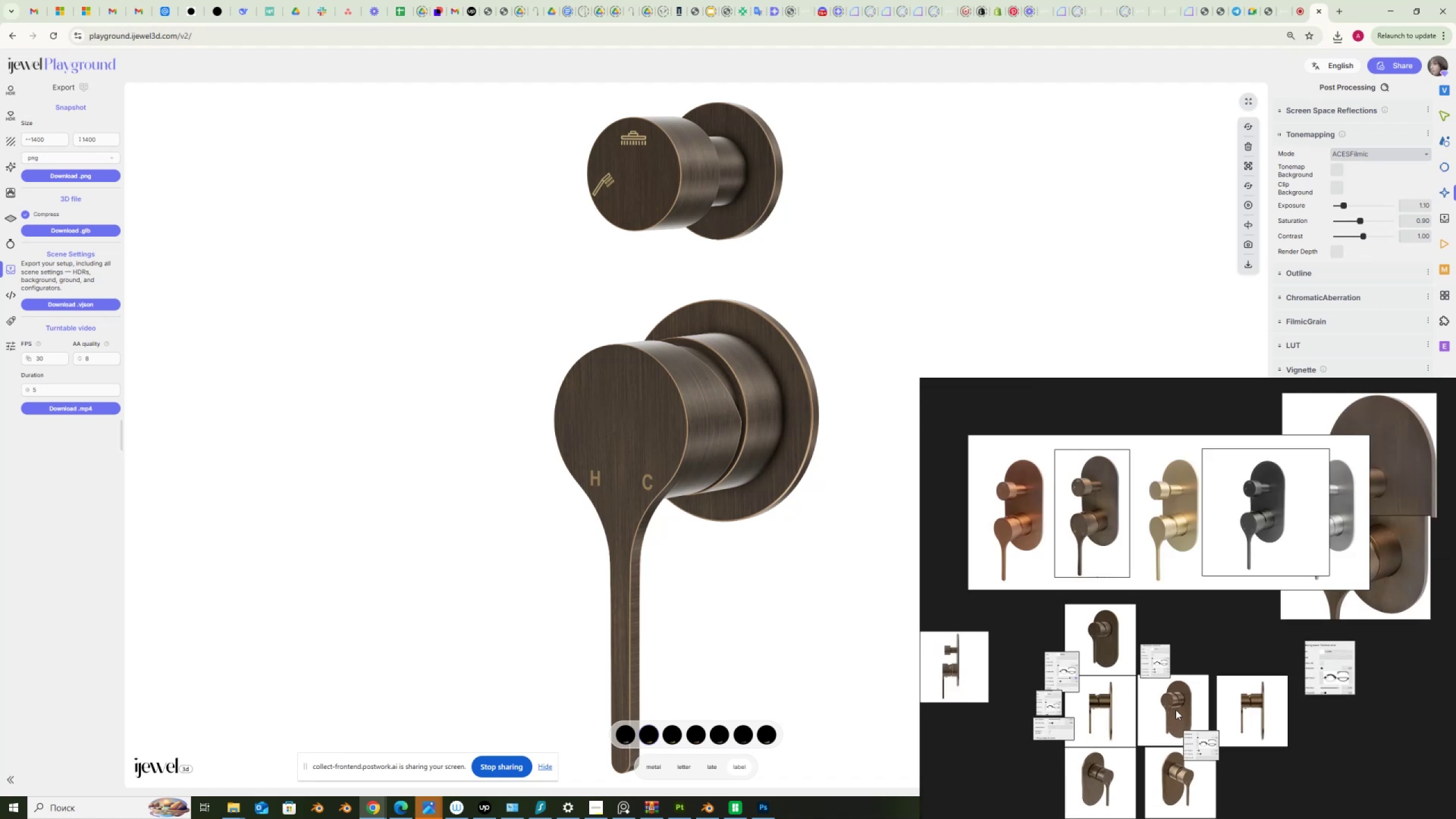 
left_click([1444, 243])
 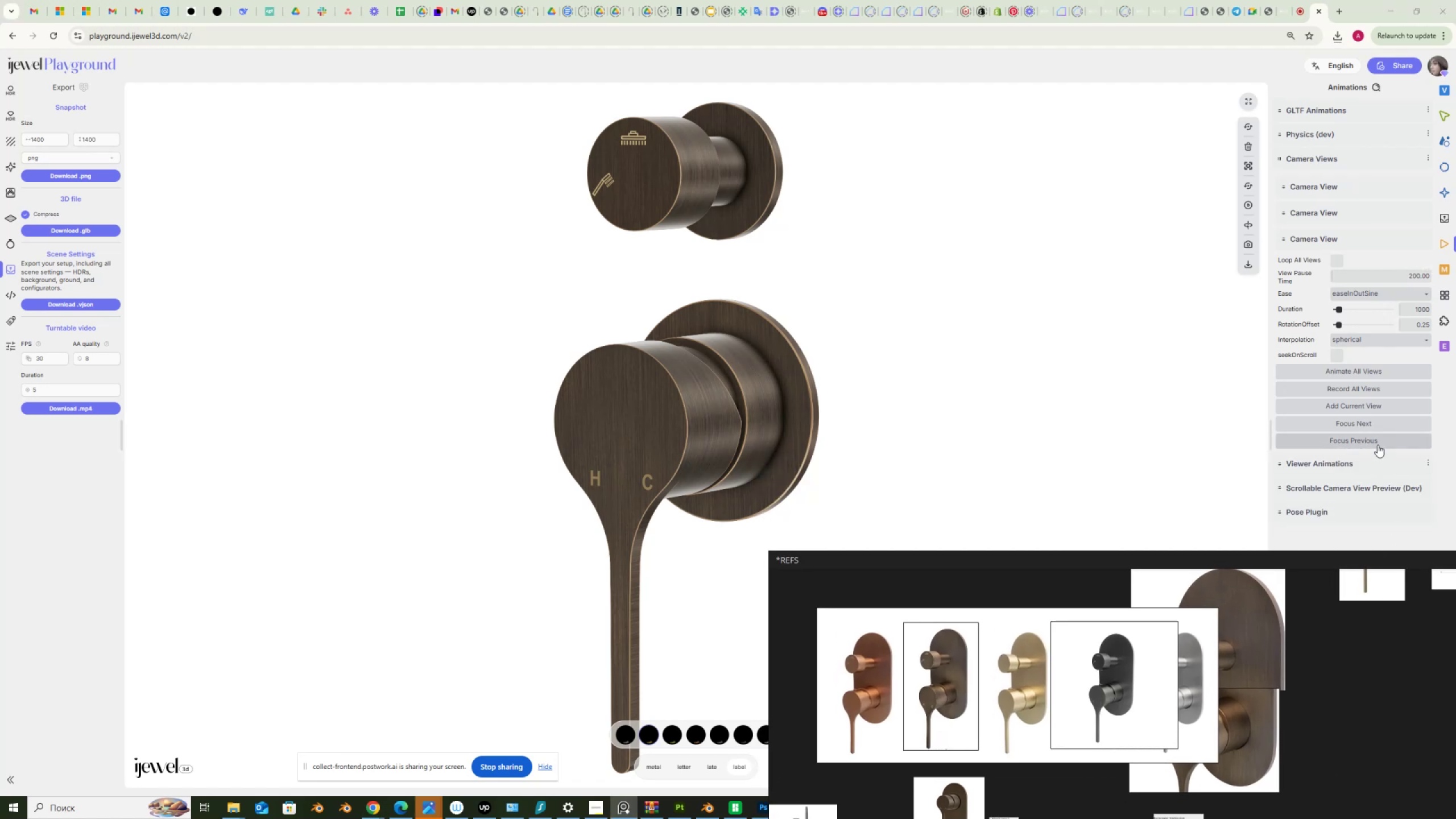 
left_click([1376, 421])
 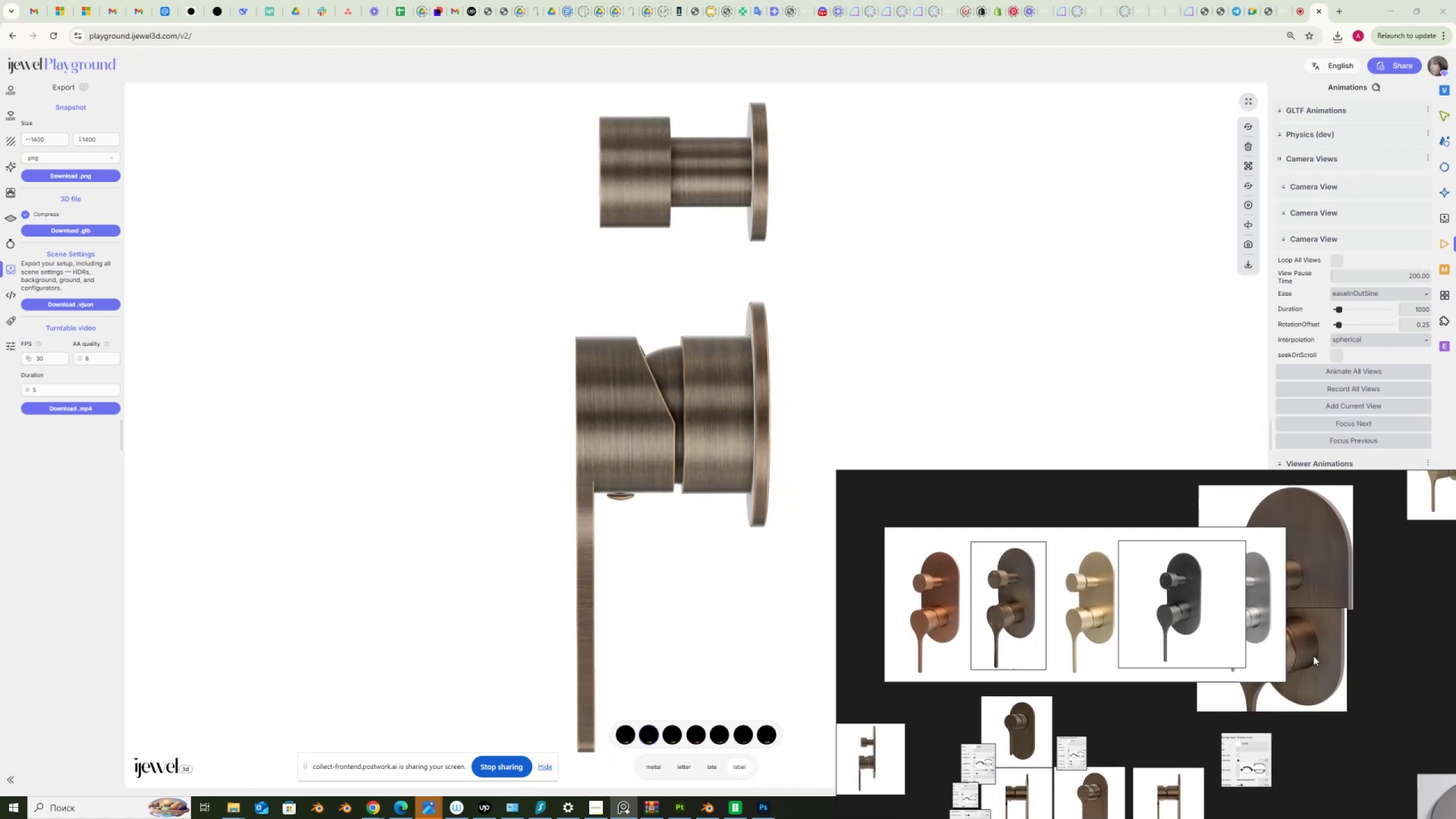 
scroll: coordinate [1088, 566], scroll_direction: up, amount: 7.0
 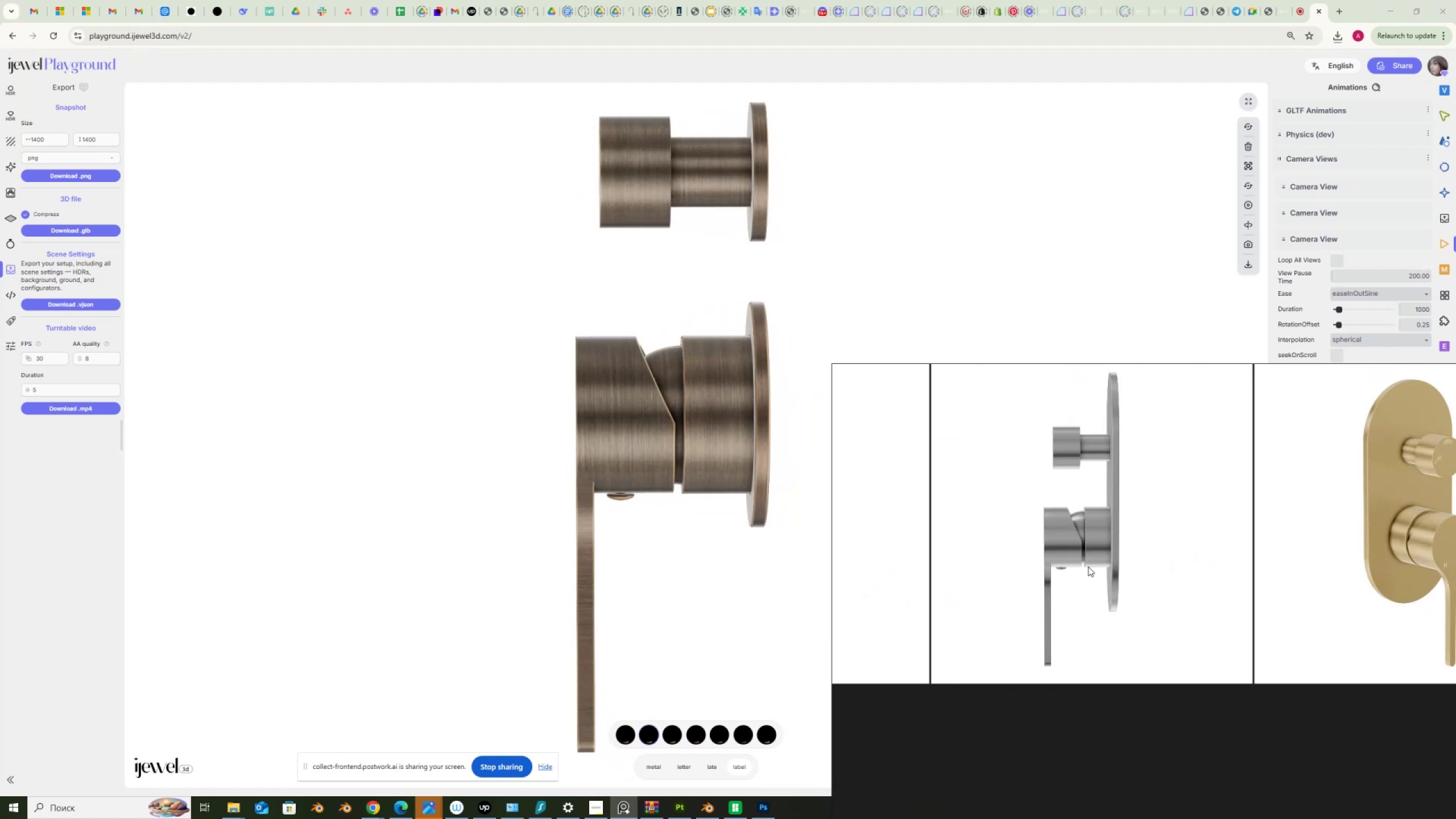 
scroll: coordinate [1088, 566], scroll_direction: down, amount: 11.0
 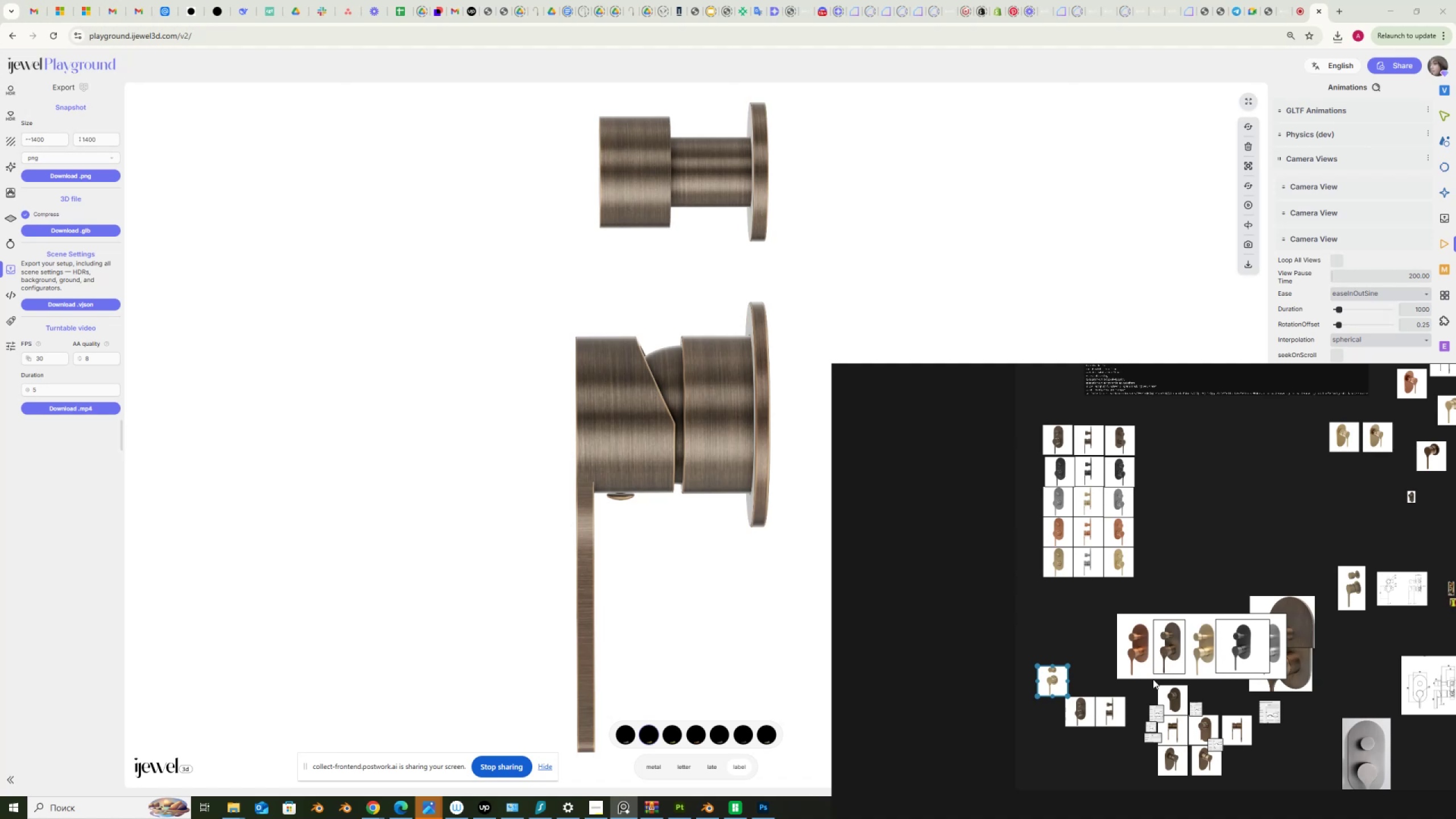 
scroll: coordinate [1107, 646], scroll_direction: up, amount: 12.0
 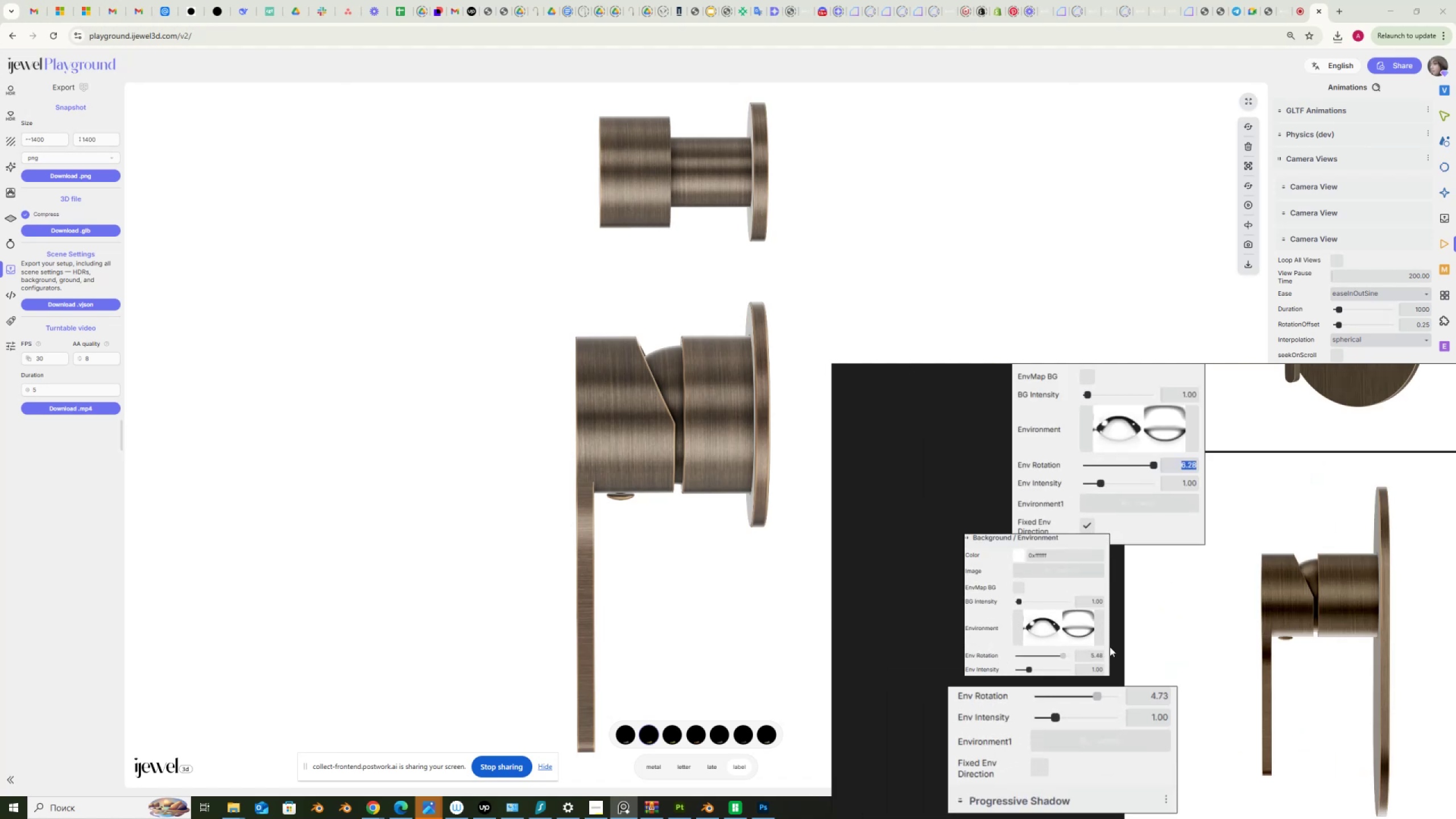 
scroll: coordinate [1110, 647], scroll_direction: down, amount: 1.0
 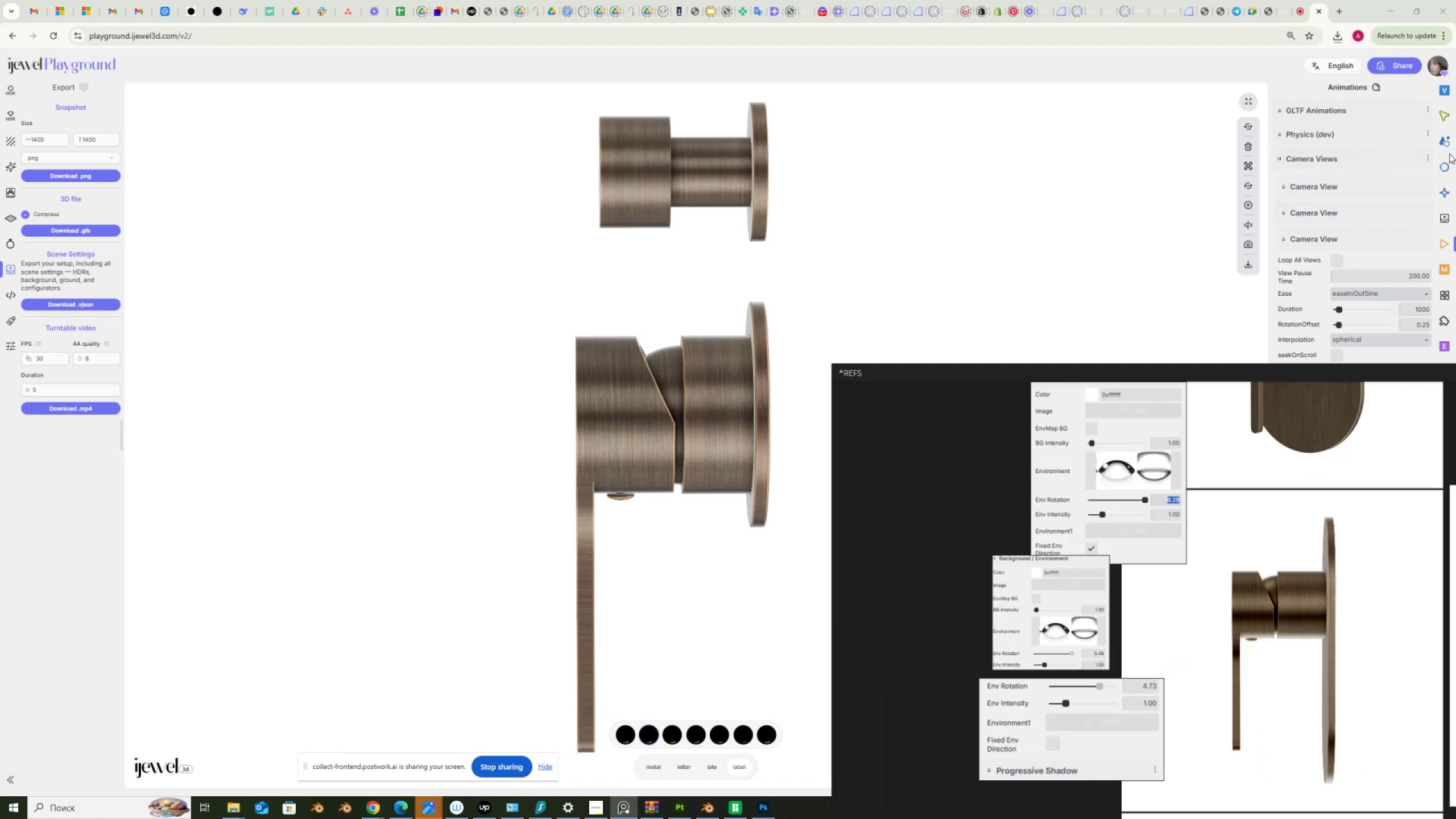 
left_click([1449, 144])
 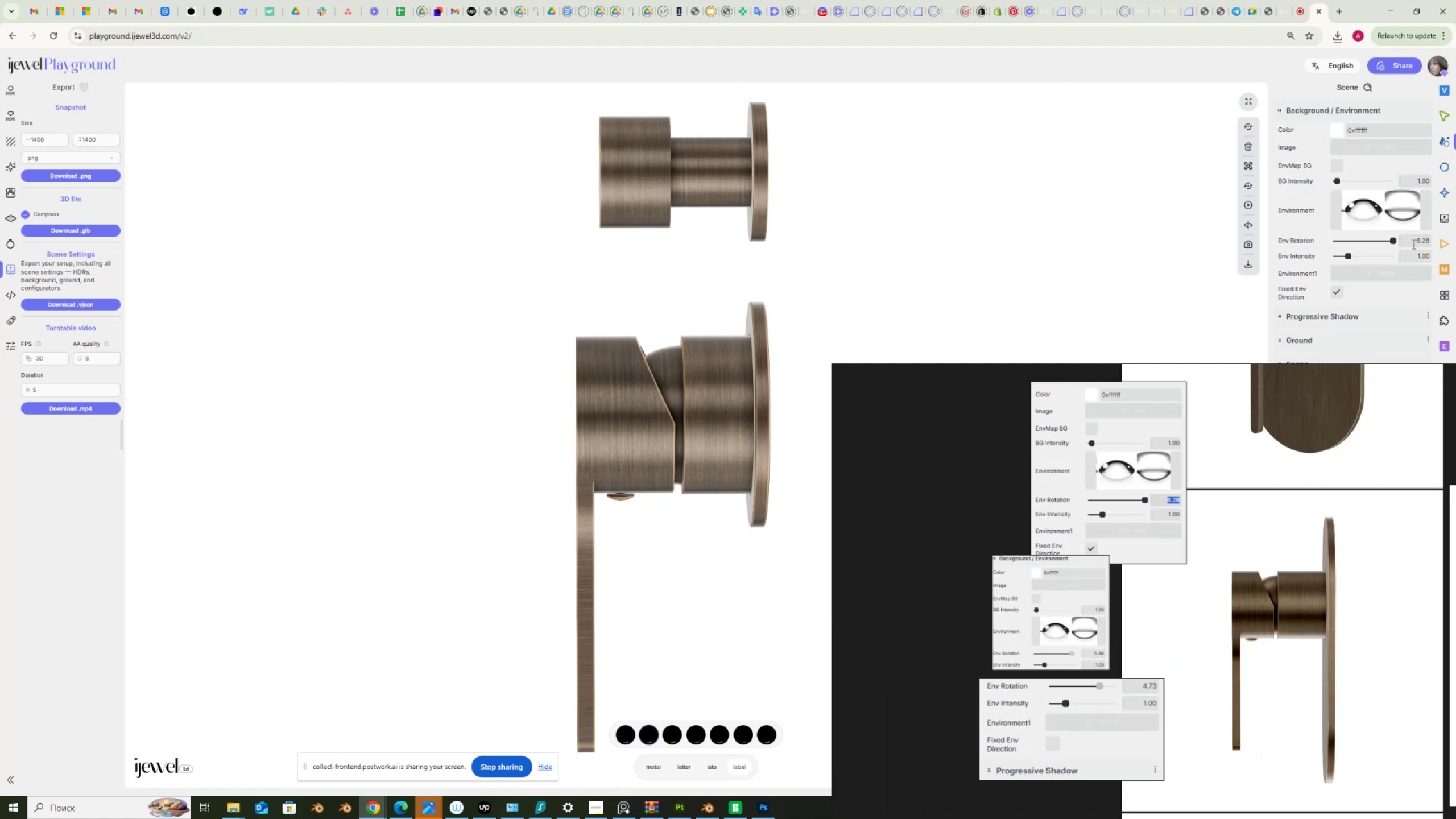 
left_click_drag(start_coordinate=[1414, 243], to_coordinate=[1435, 247])
 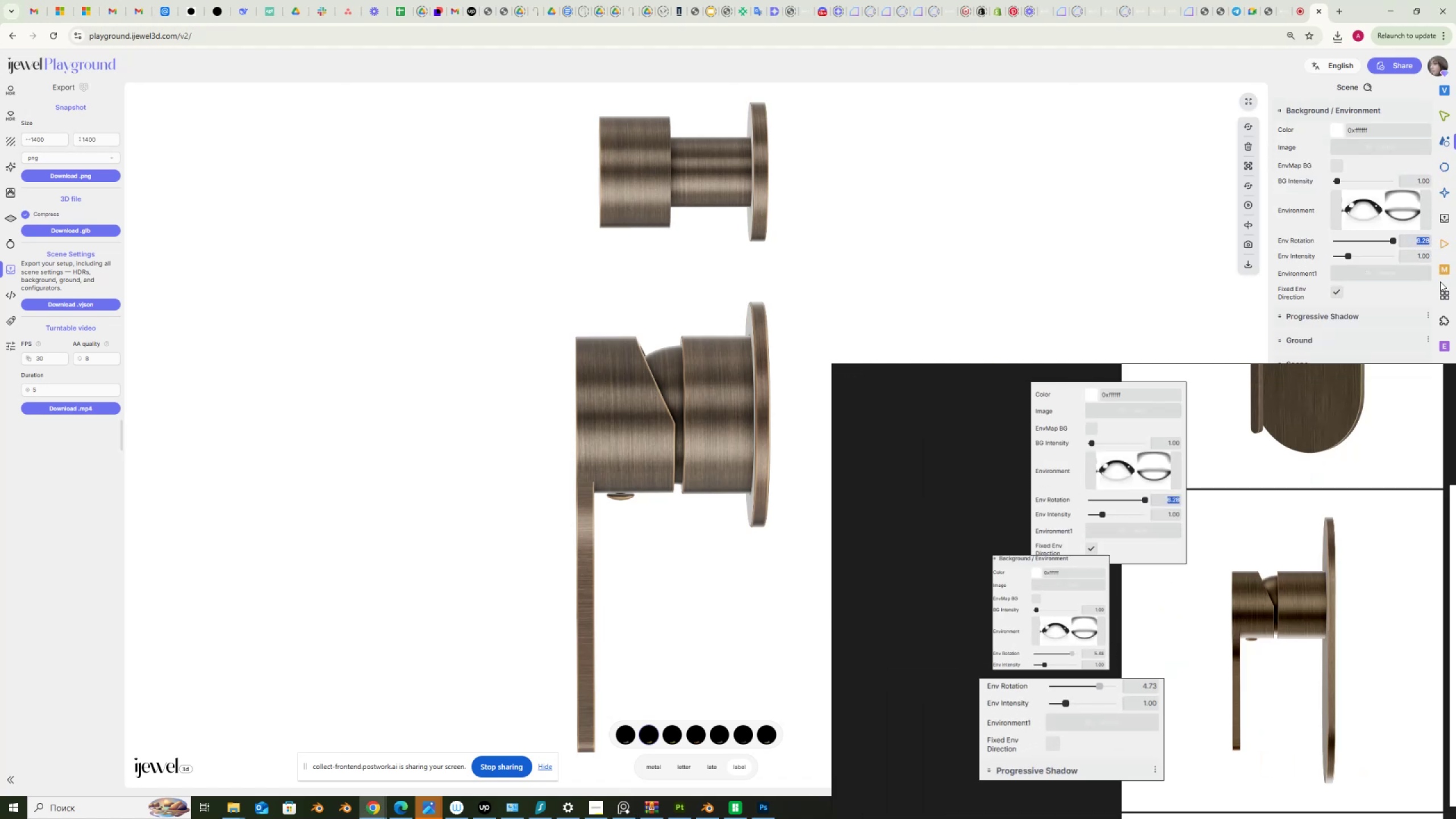 
key(Numpad5)
 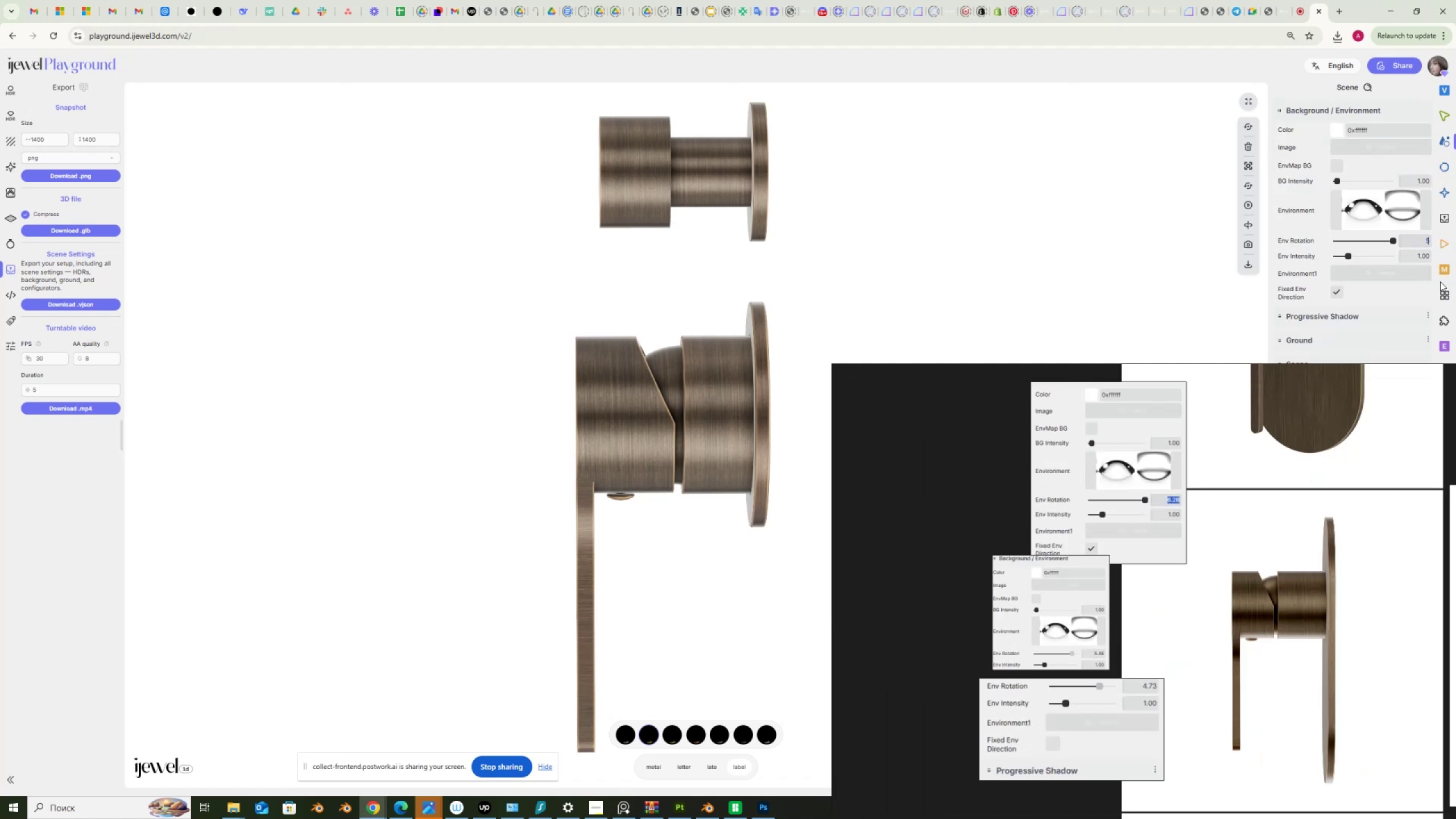 
key(NumpadDecimal)
 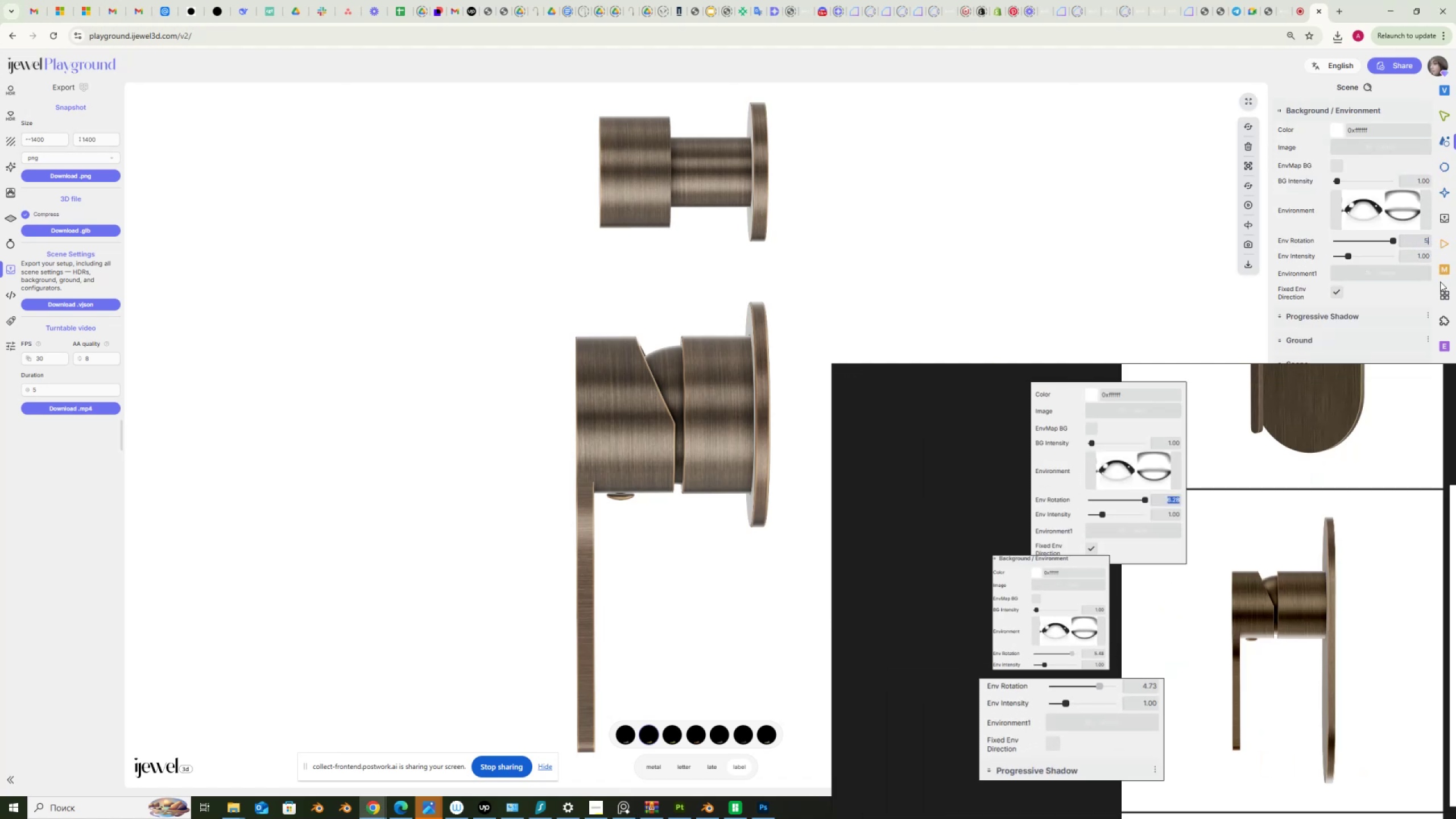 
key(Numpad4)
 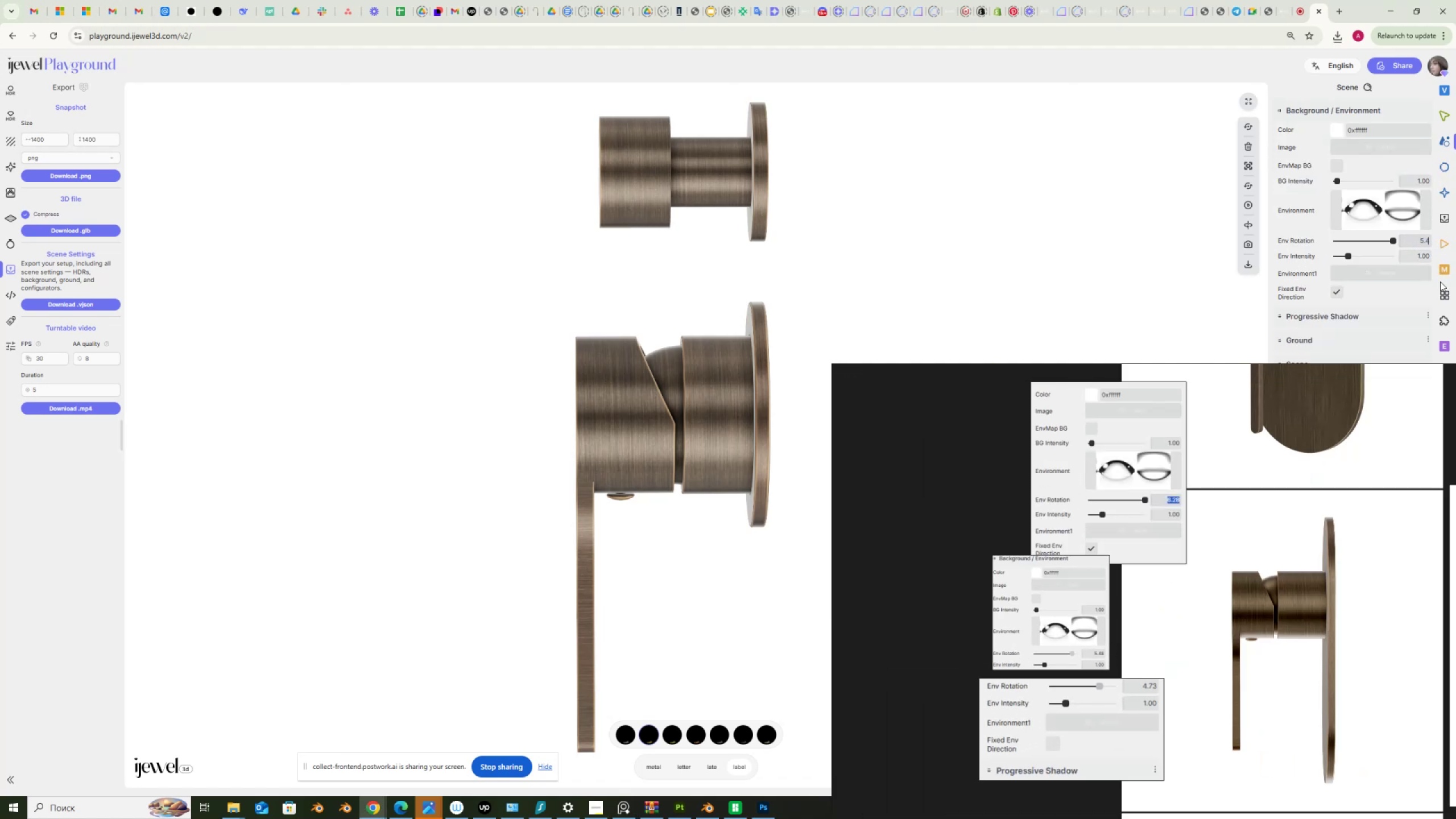 
key(Numpad8)
 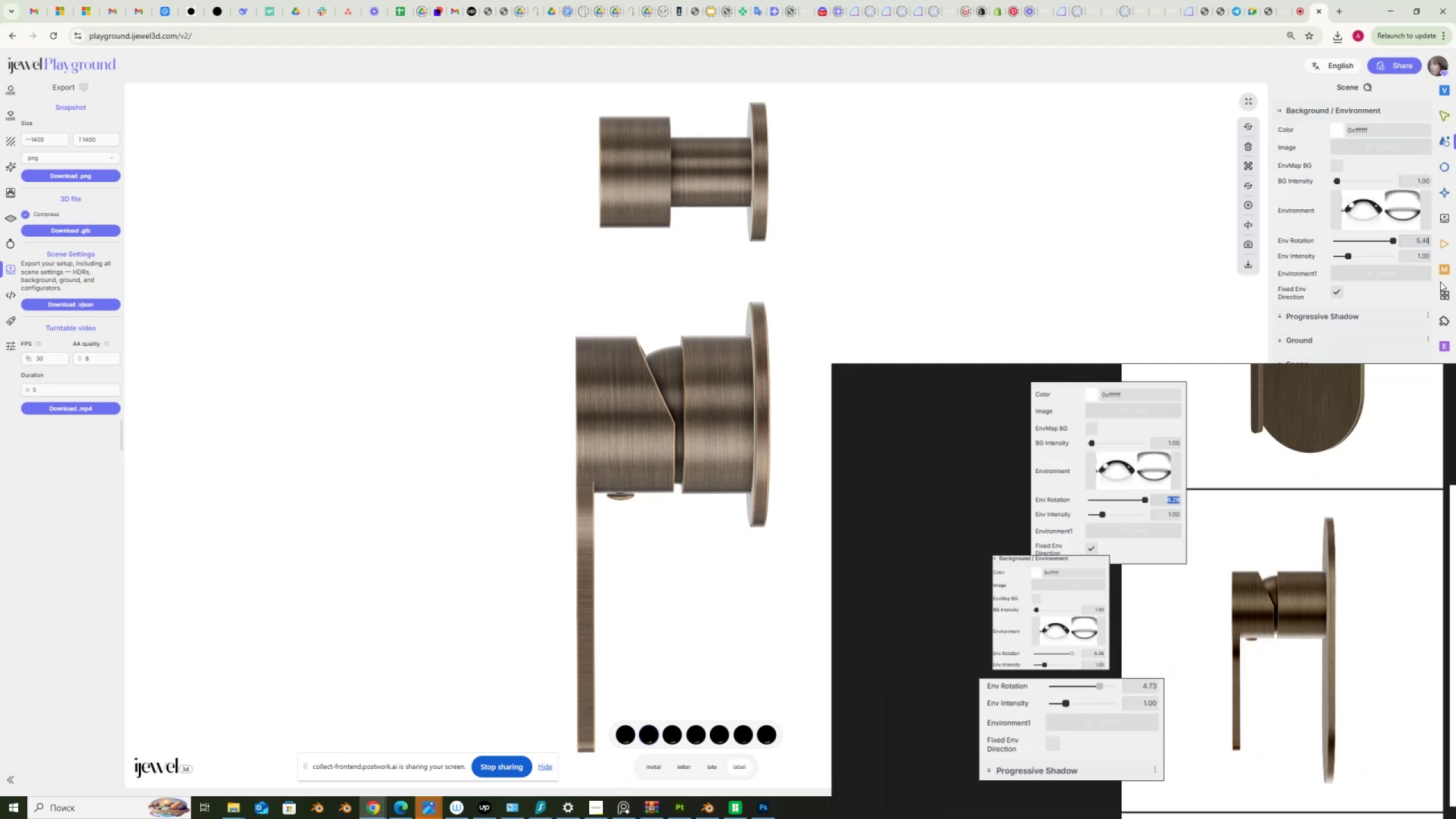 
key(NumpadEnter)
 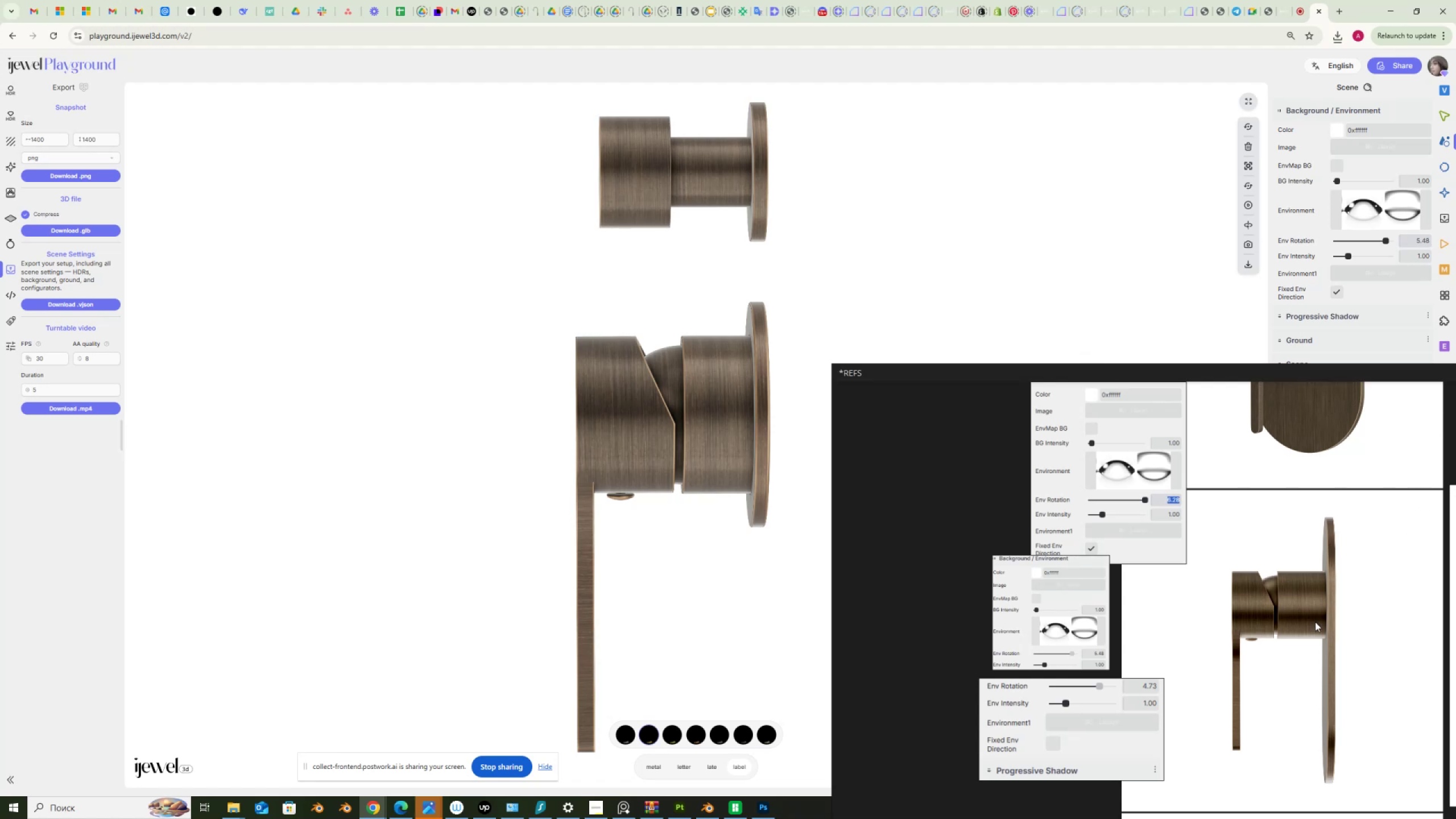 
scroll: coordinate [1296, 634], scroll_direction: down, amount: 6.0
 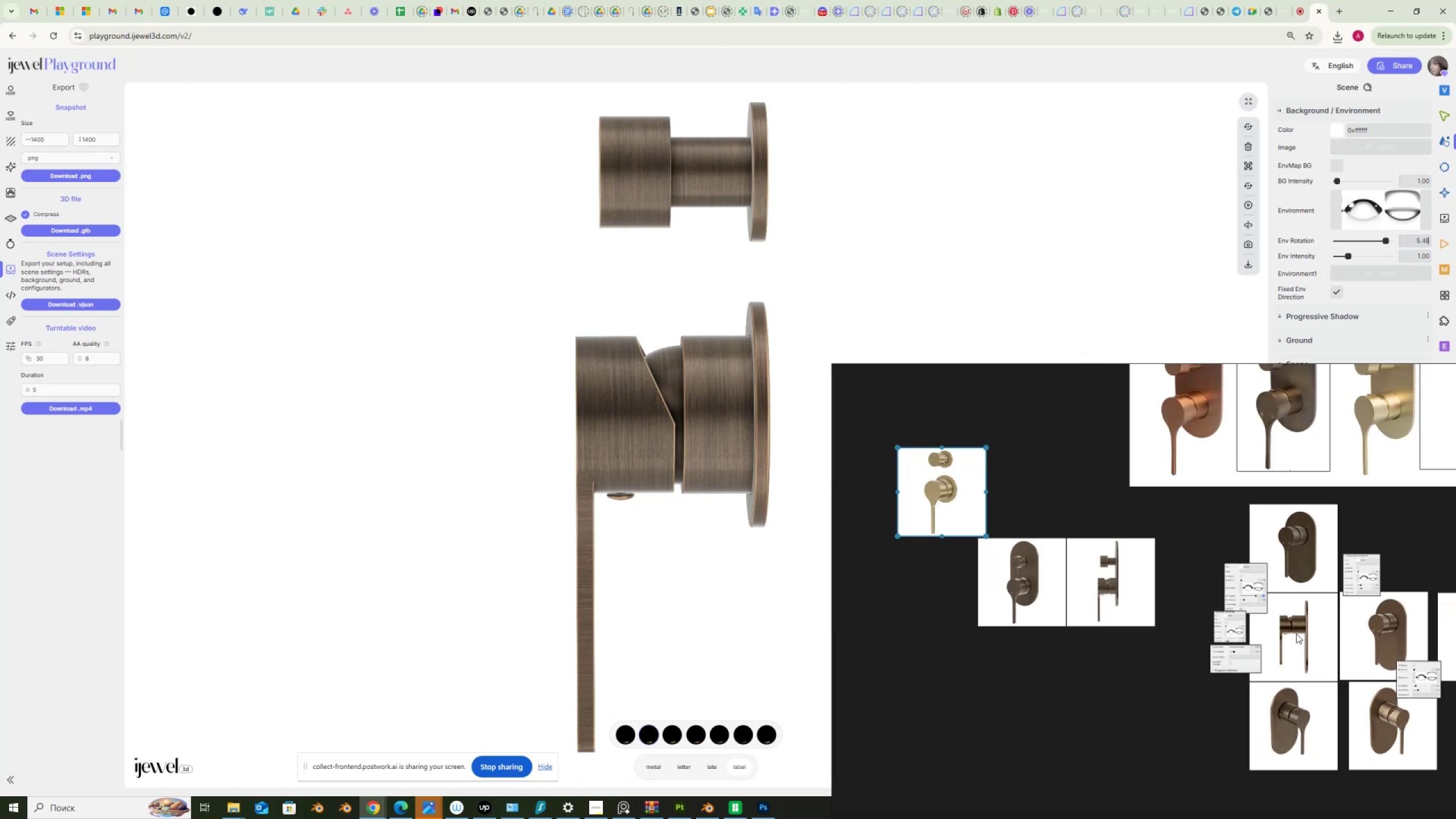 
scroll: coordinate [1159, 627], scroll_direction: up, amount: 6.0
 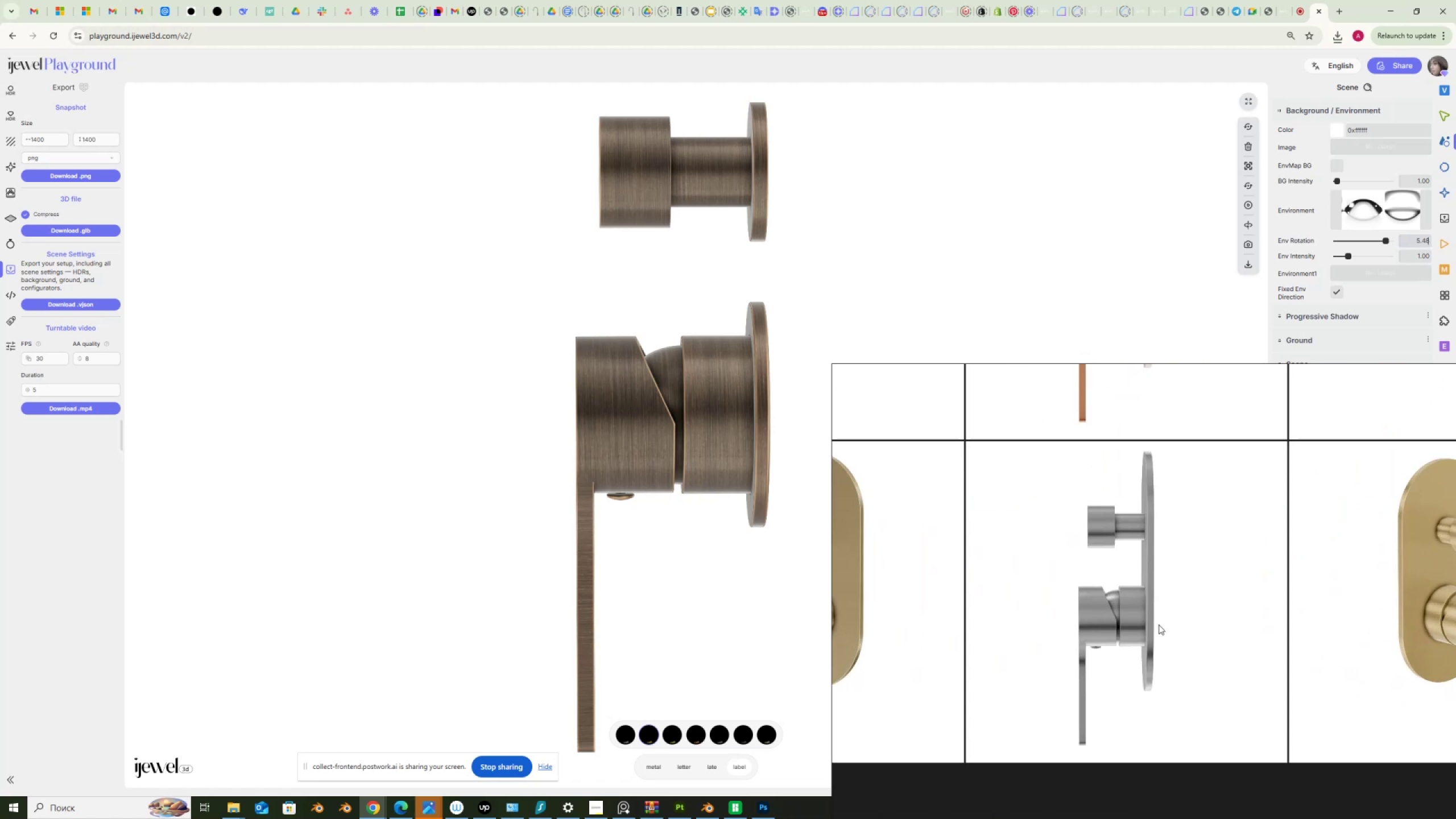 
scroll: coordinate [1112, 580], scroll_direction: down, amount: 7.0
 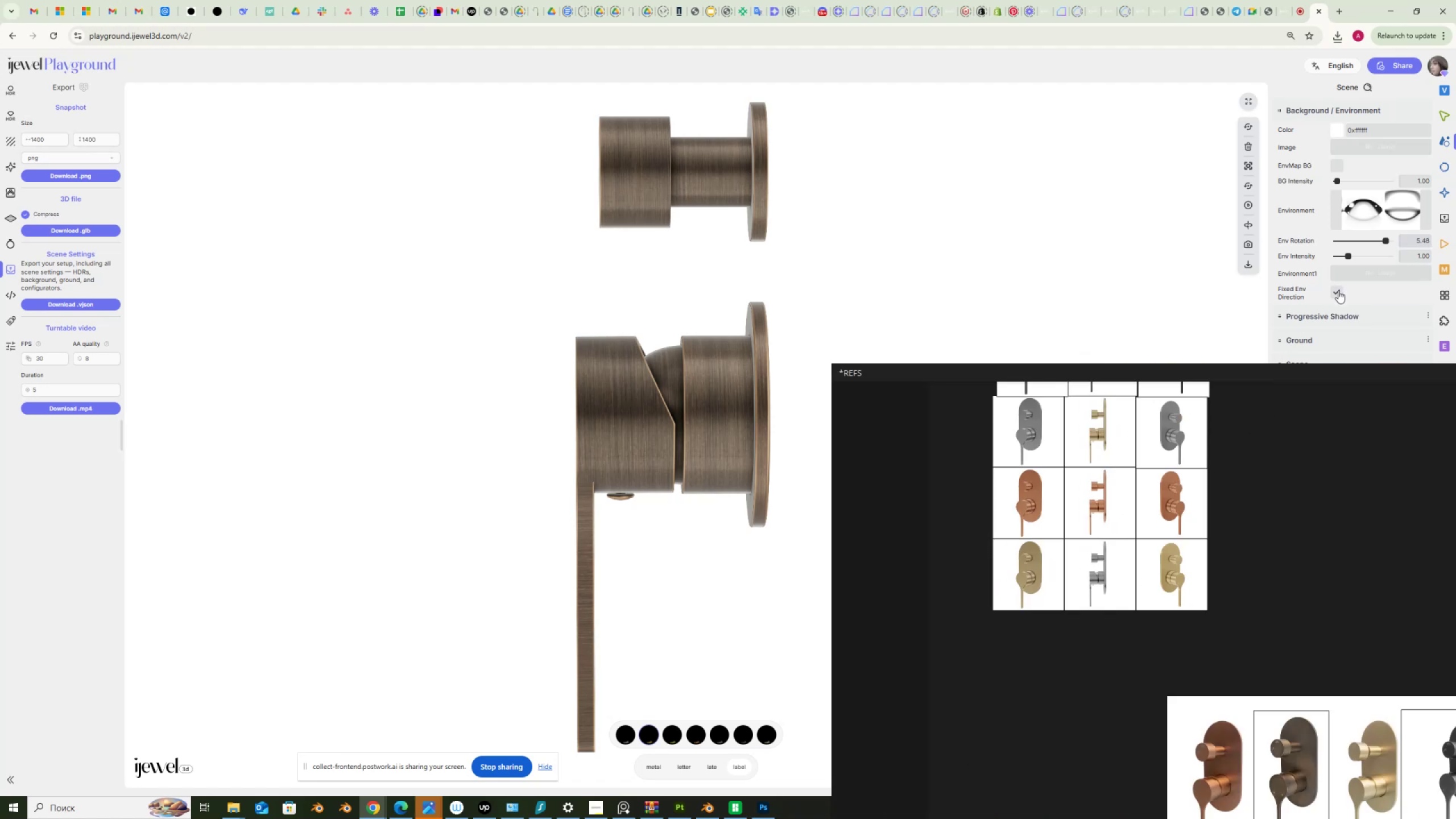 
left_click([1338, 291])
 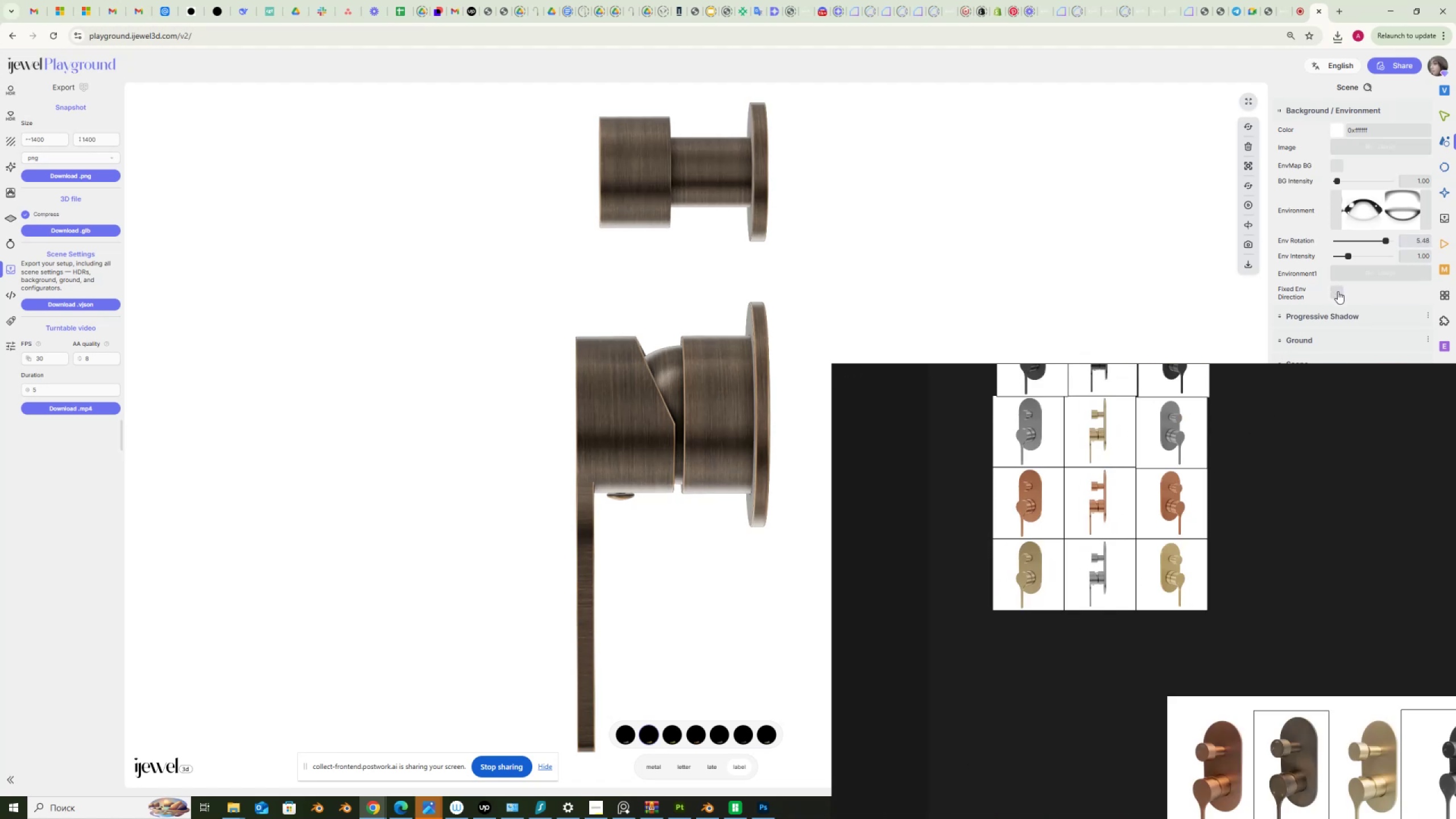 
scroll: coordinate [1109, 618], scroll_direction: up, amount: 8.0
 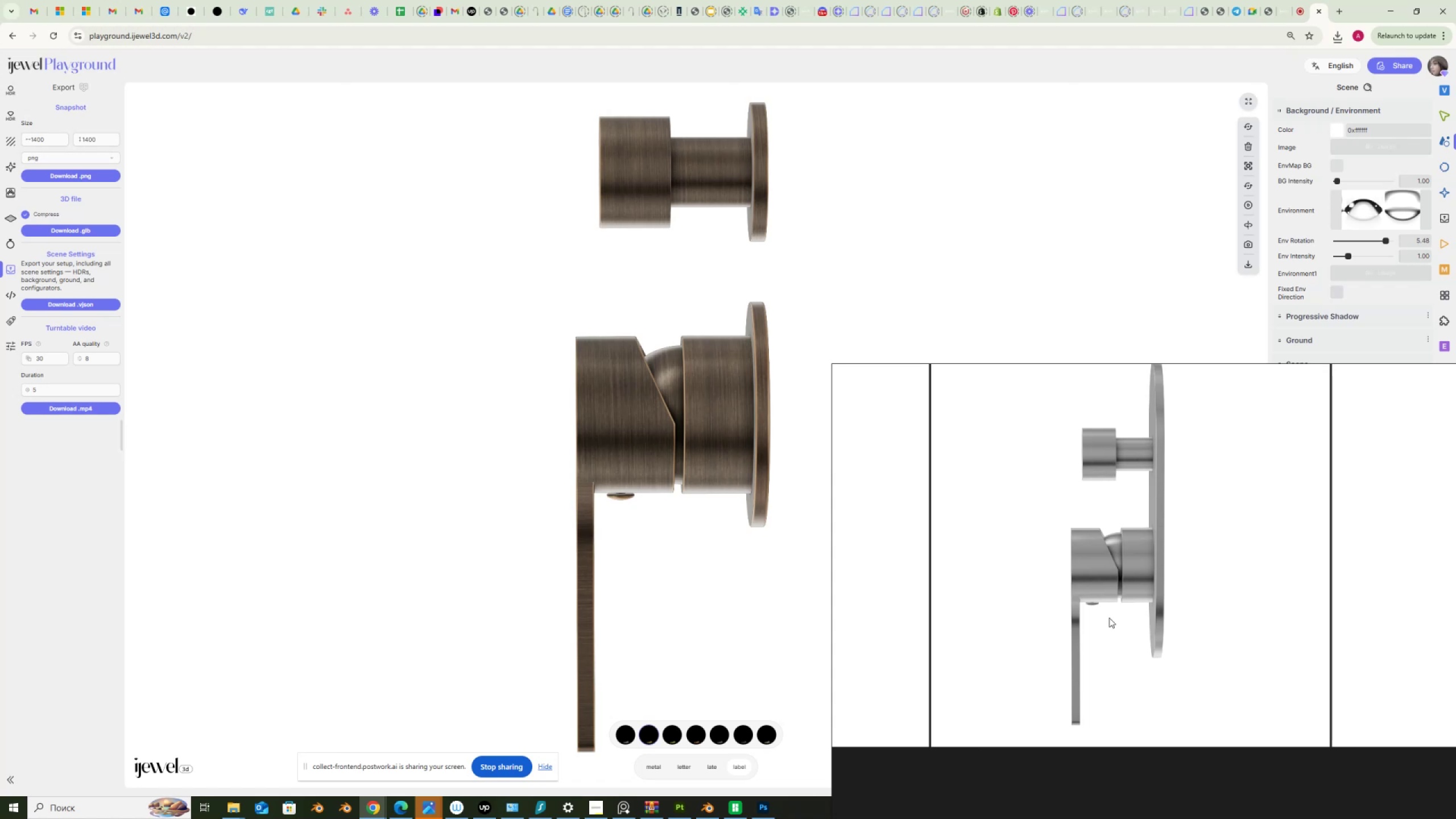 
scroll: coordinate [1109, 618], scroll_direction: down, amount: 2.0
 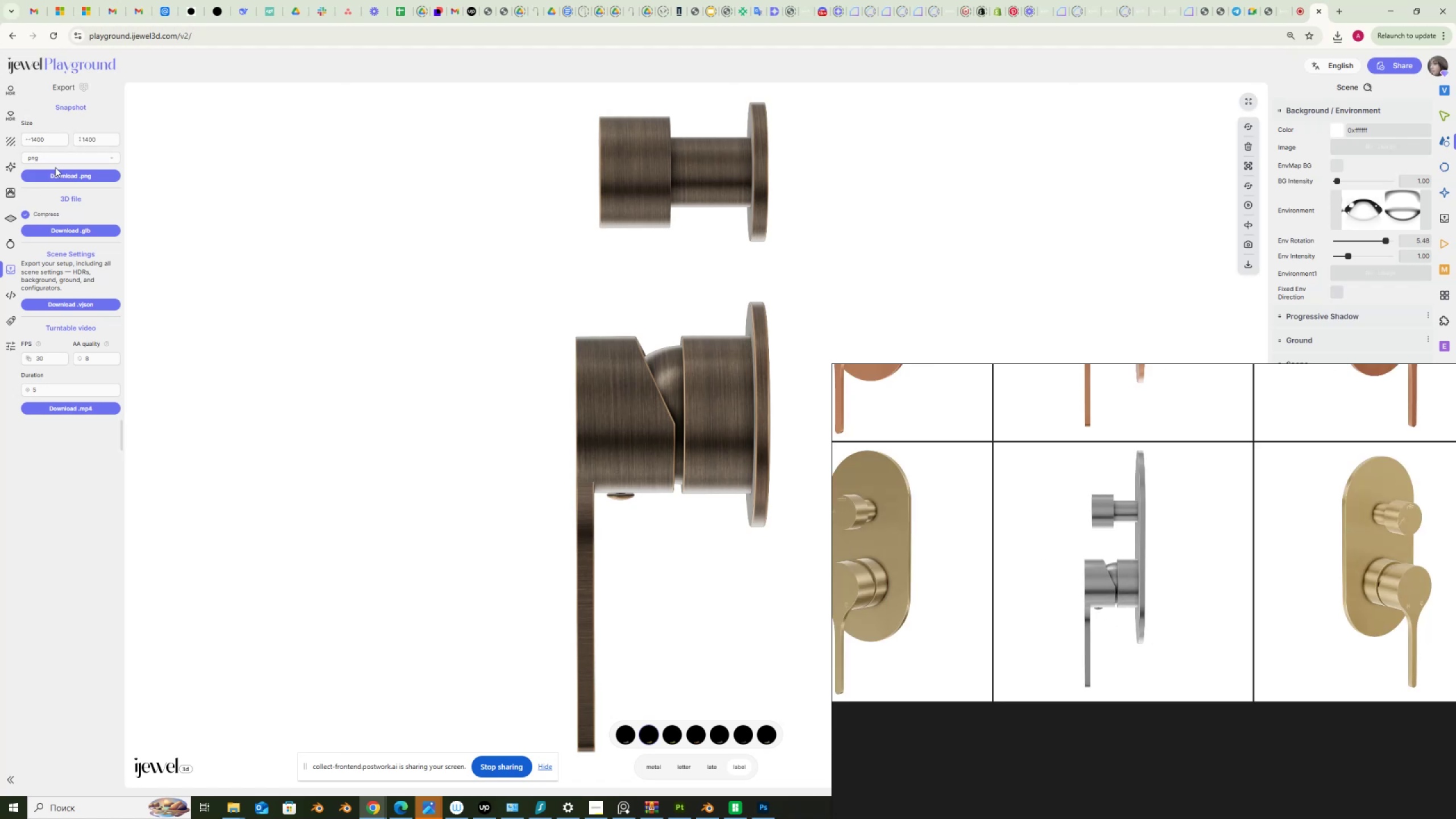 
left_click([58, 173])
 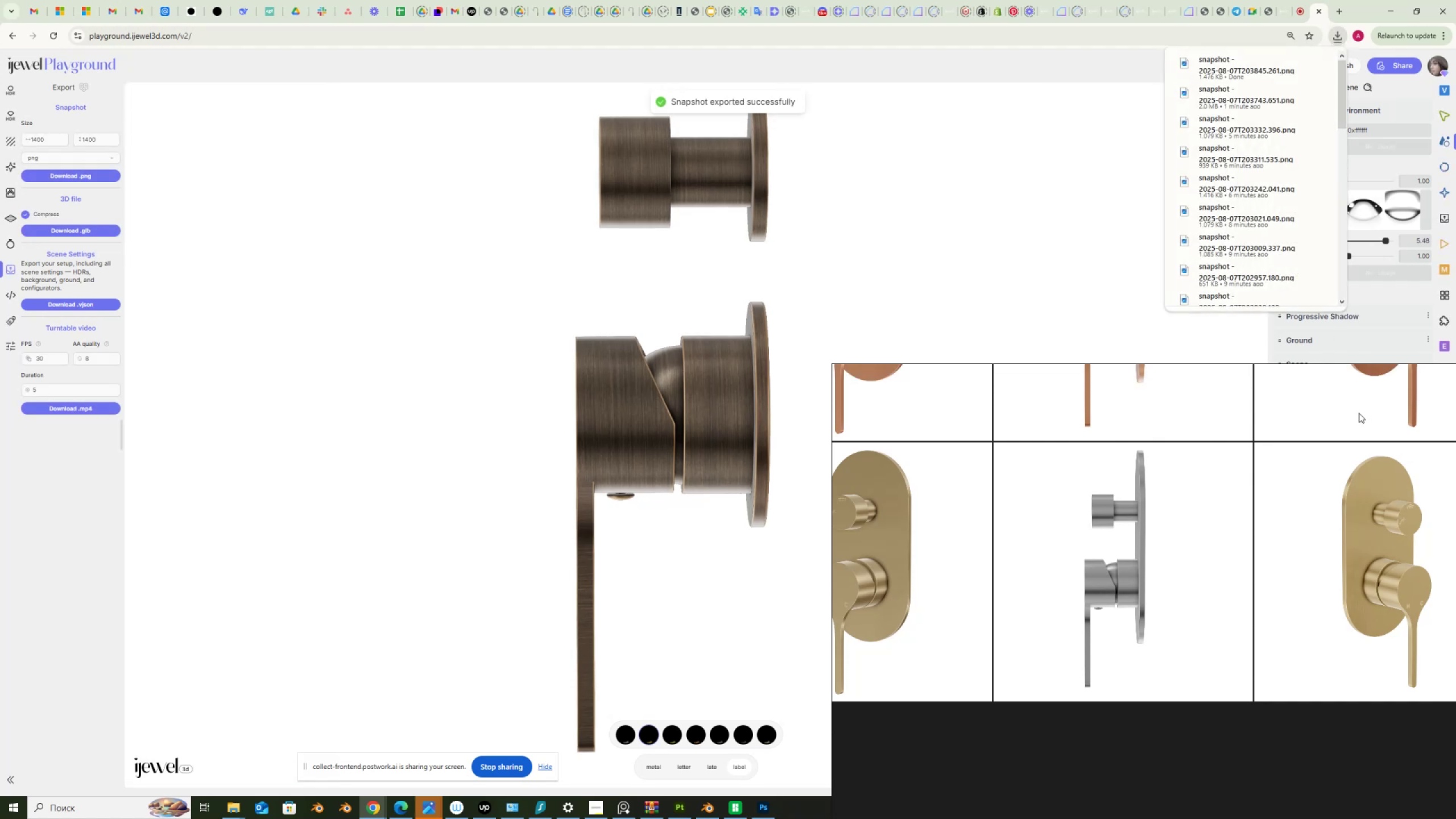 
wait(7.05)
 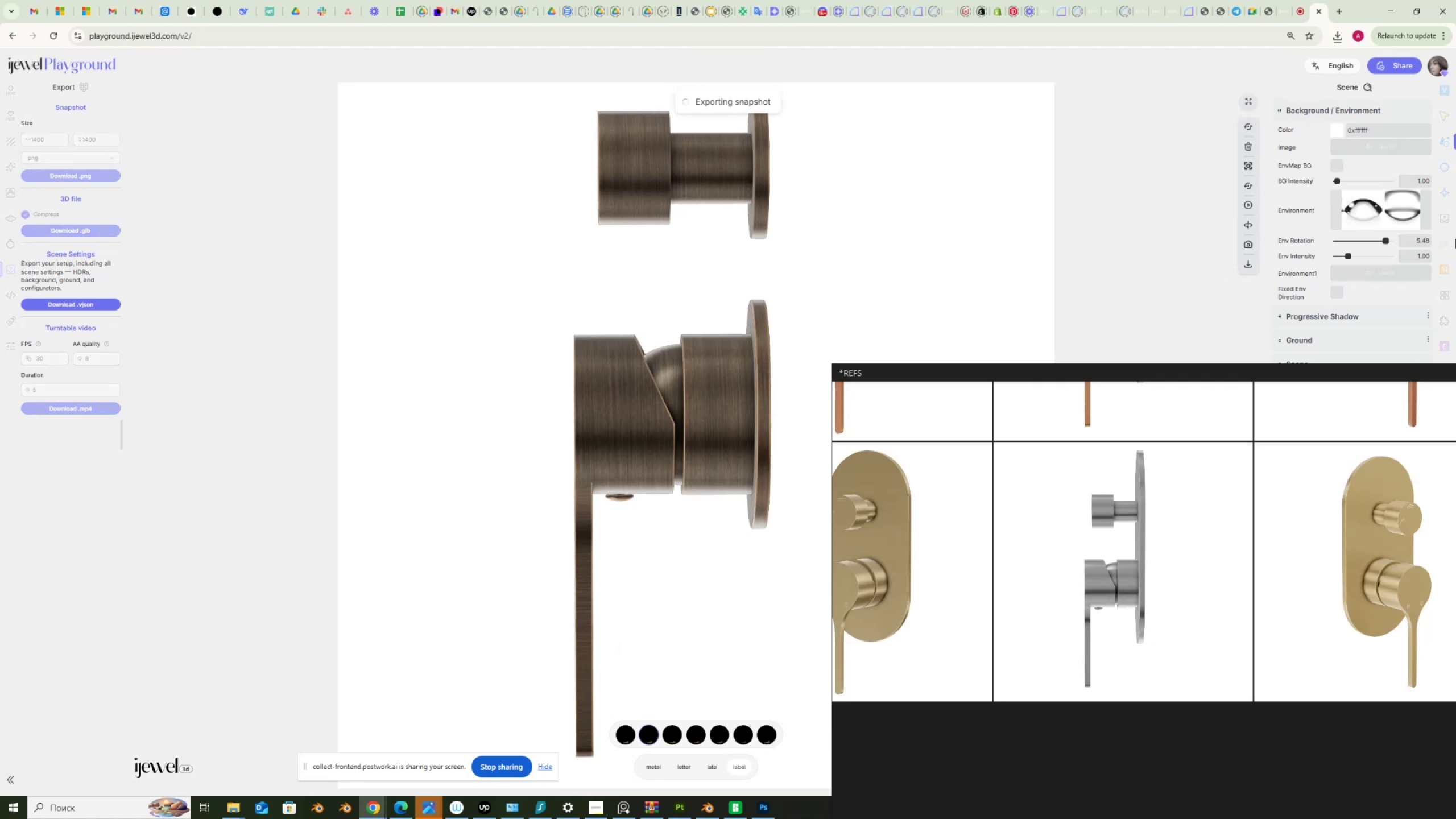 
left_click([1446, 246])
 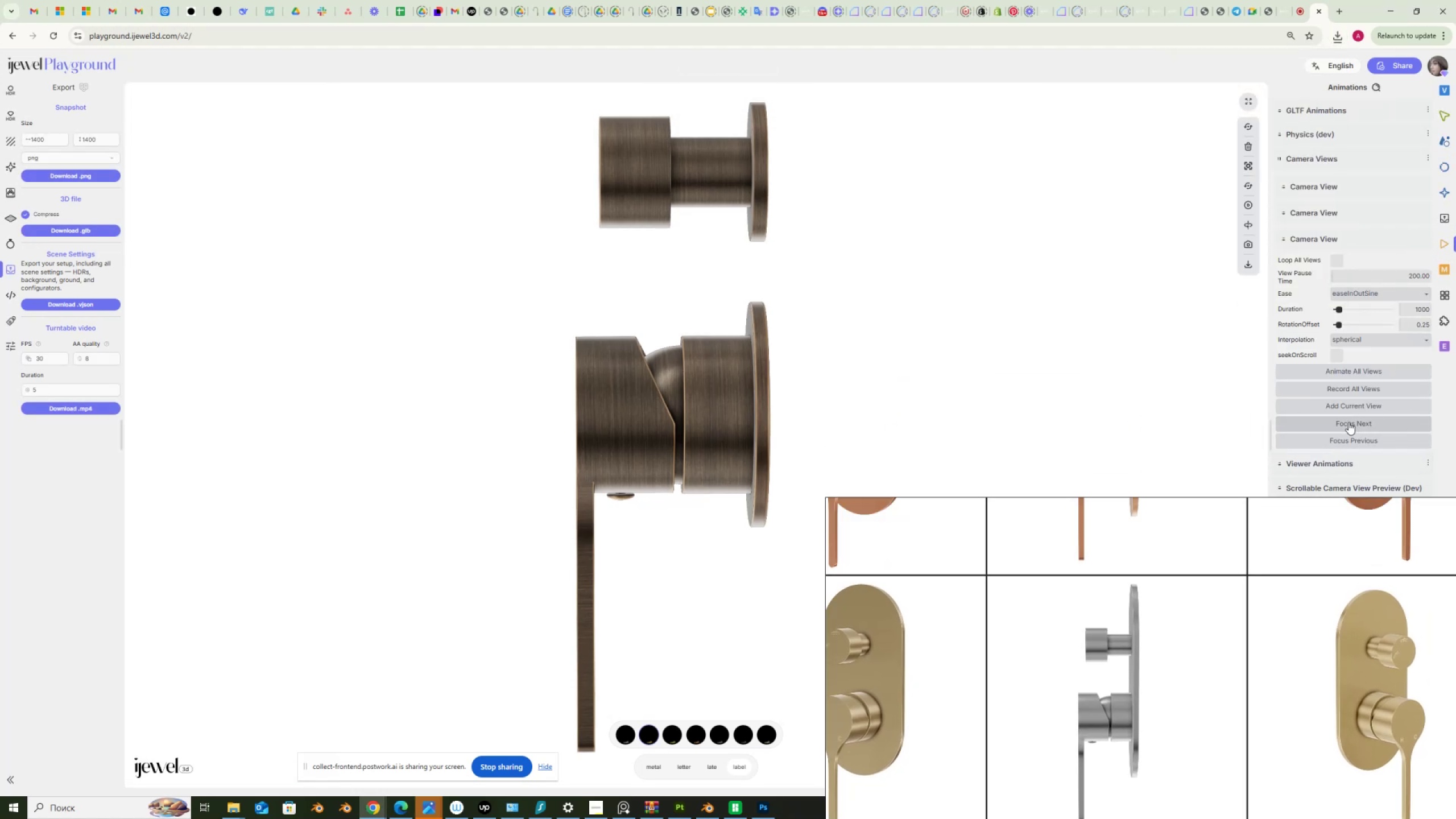 
left_click([1355, 422])
 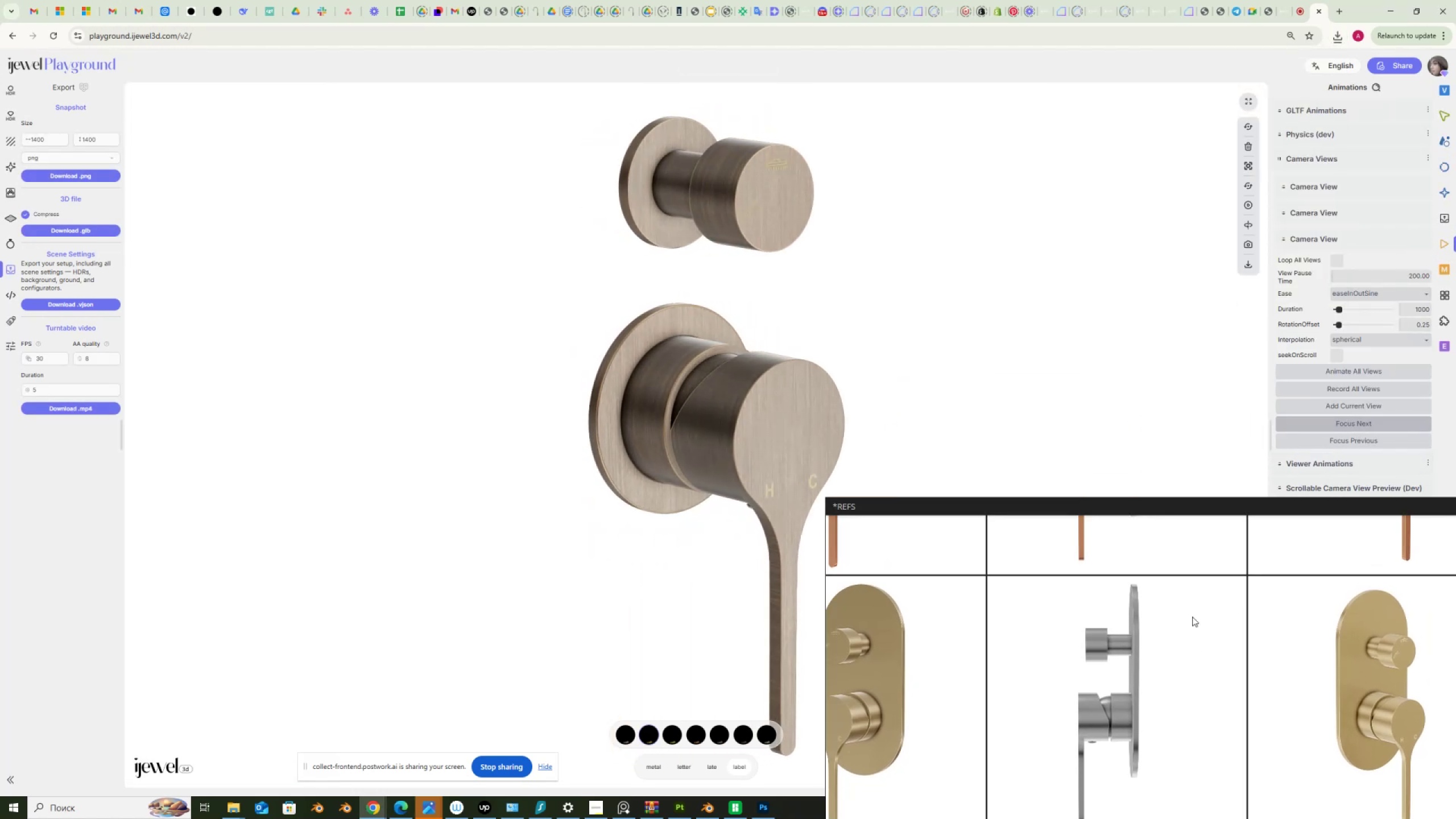 
scroll: coordinate [1143, 493], scroll_direction: down, amount: 11.0
 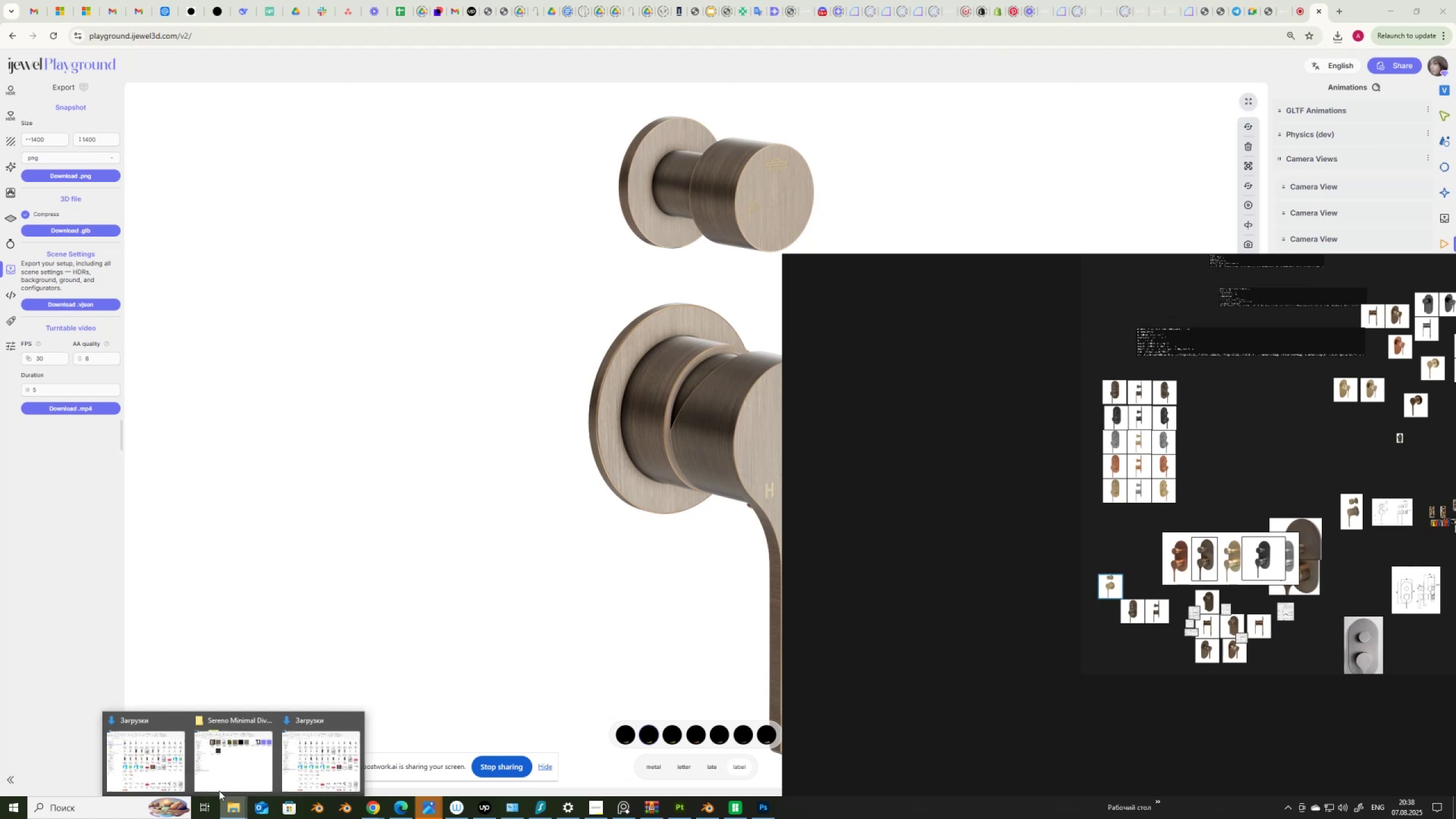 
left_click([151, 758])
 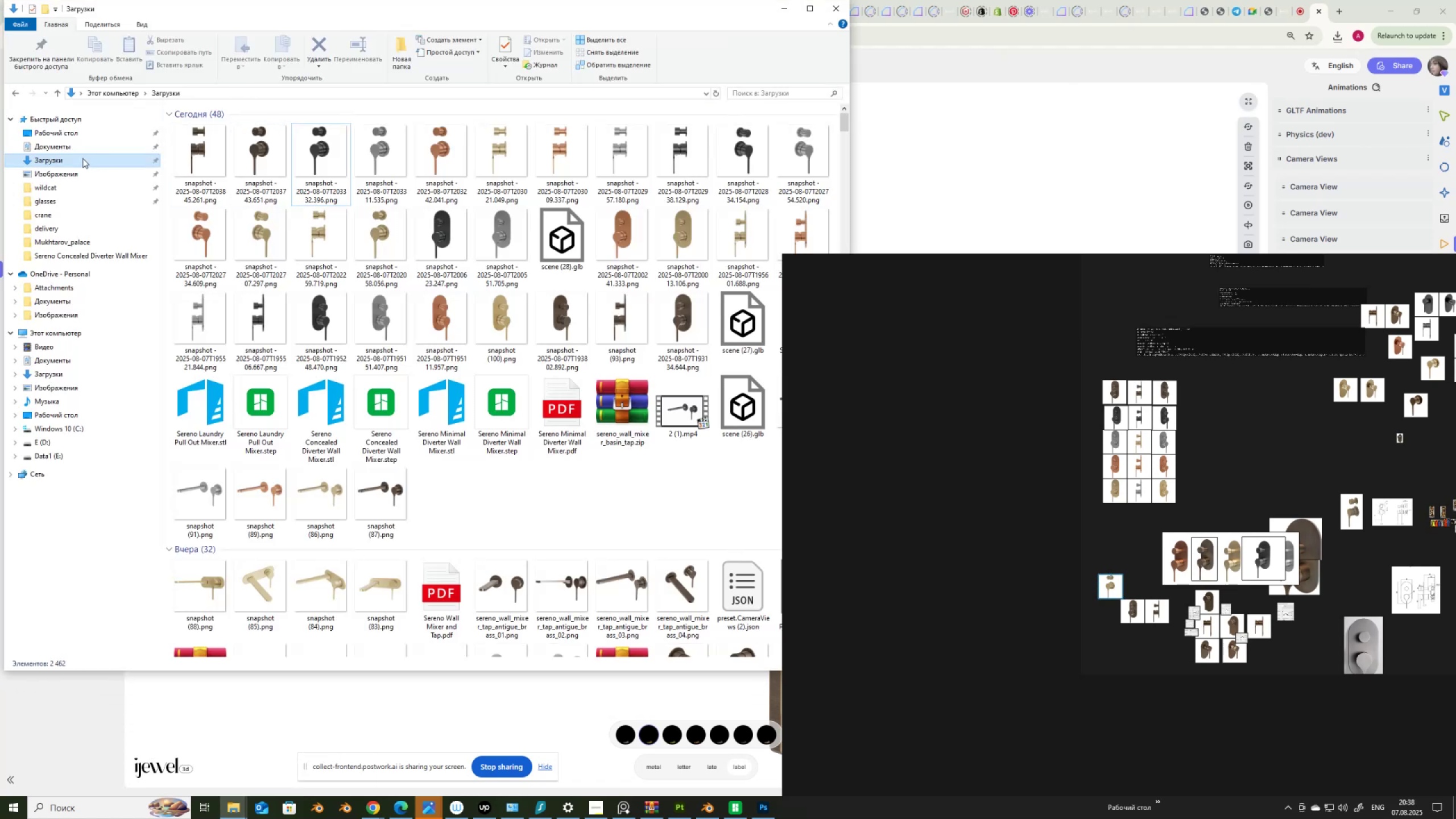 
left_click([79, 162])
 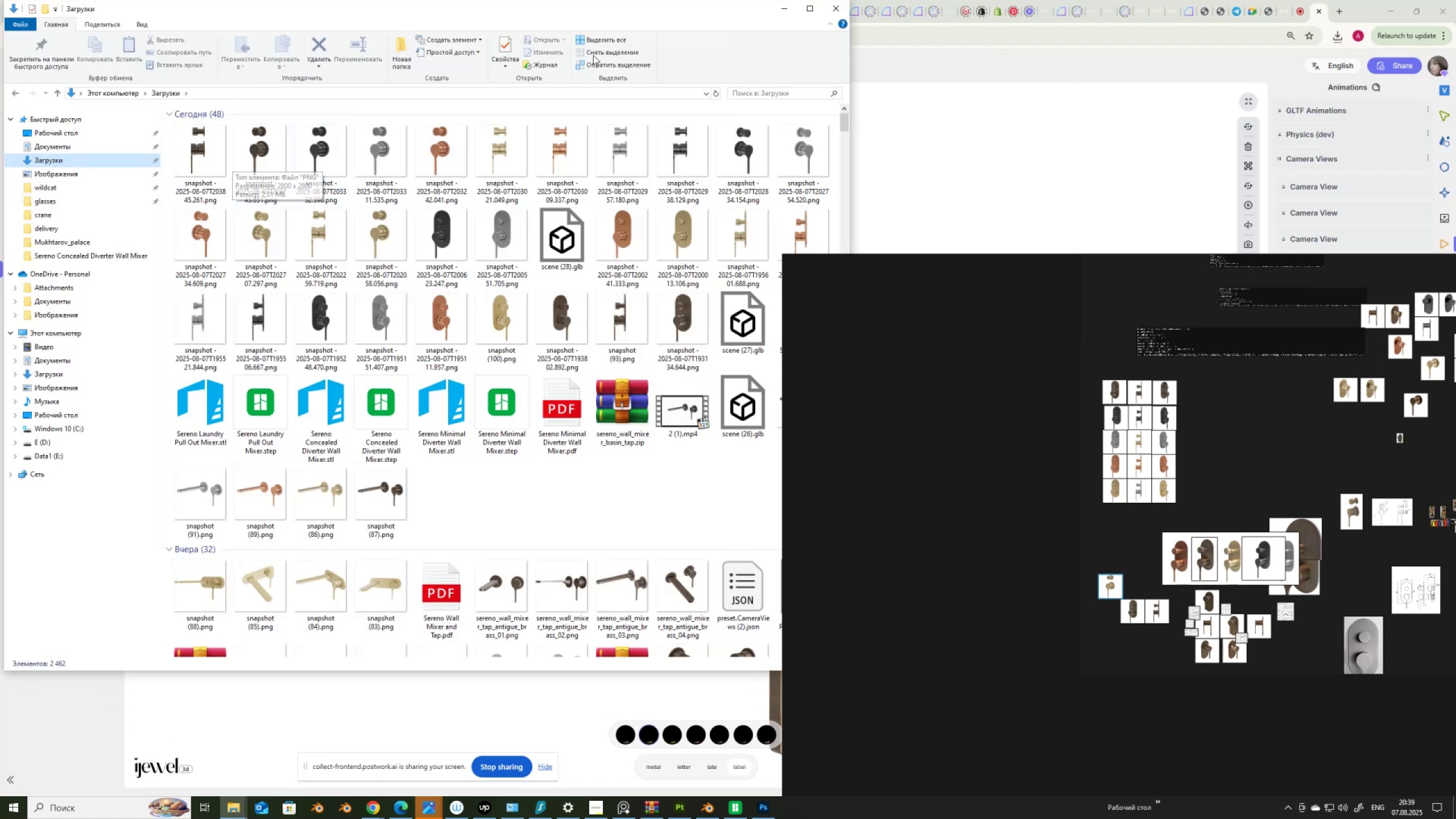 
wait(5.66)
 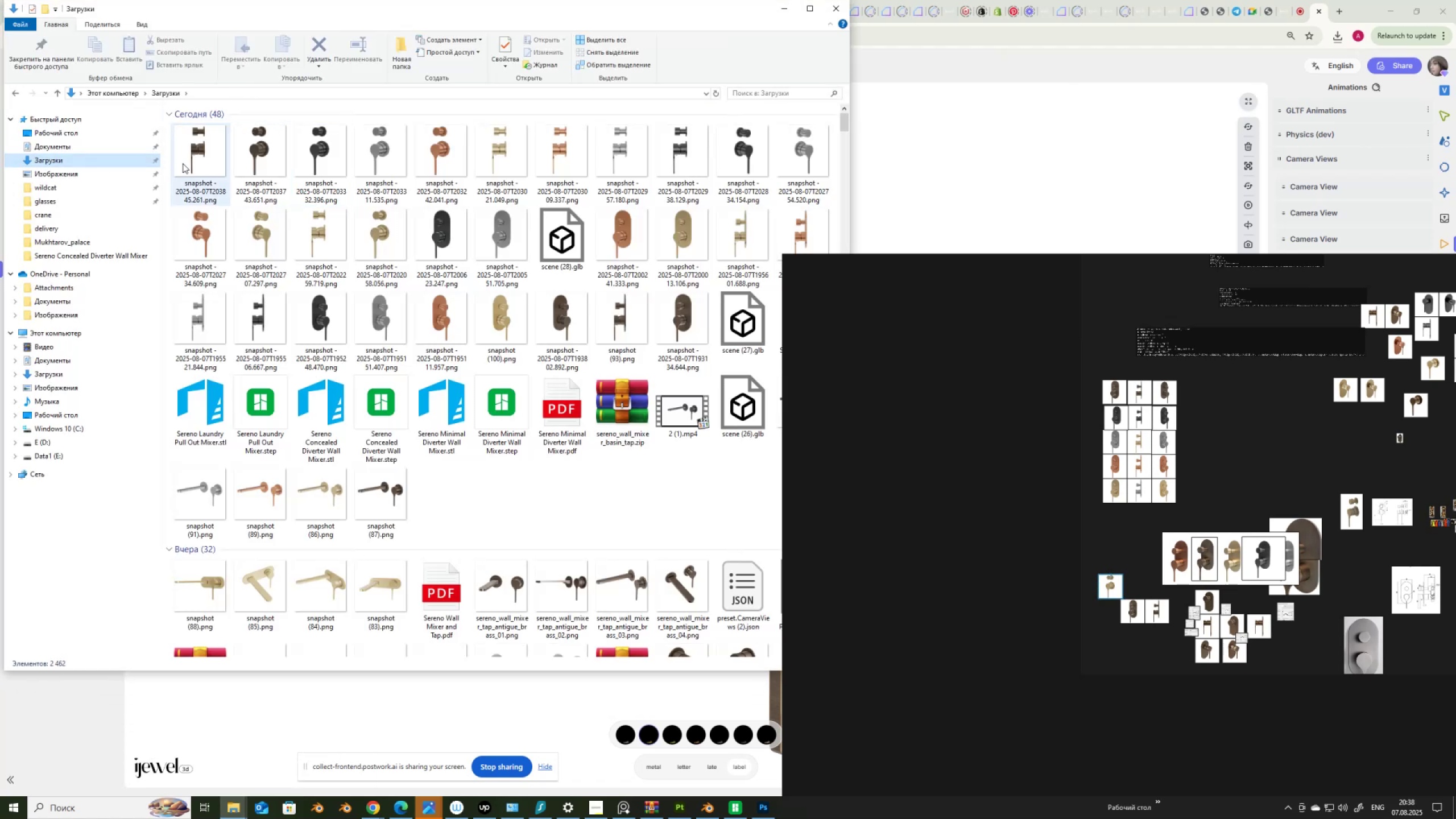 
left_click([789, 9])
 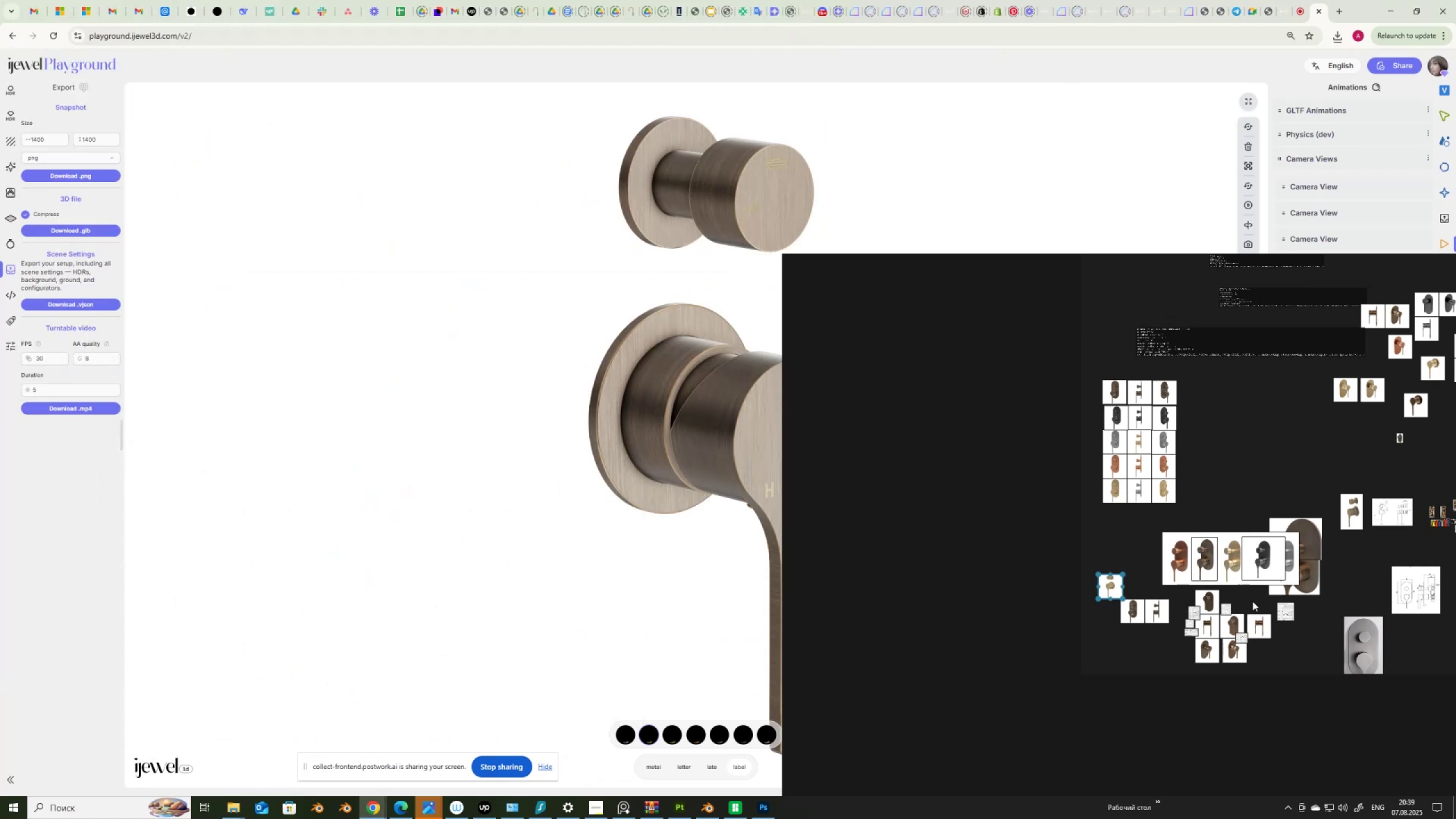 
scroll: coordinate [1048, 580], scroll_direction: up, amount: 13.0
 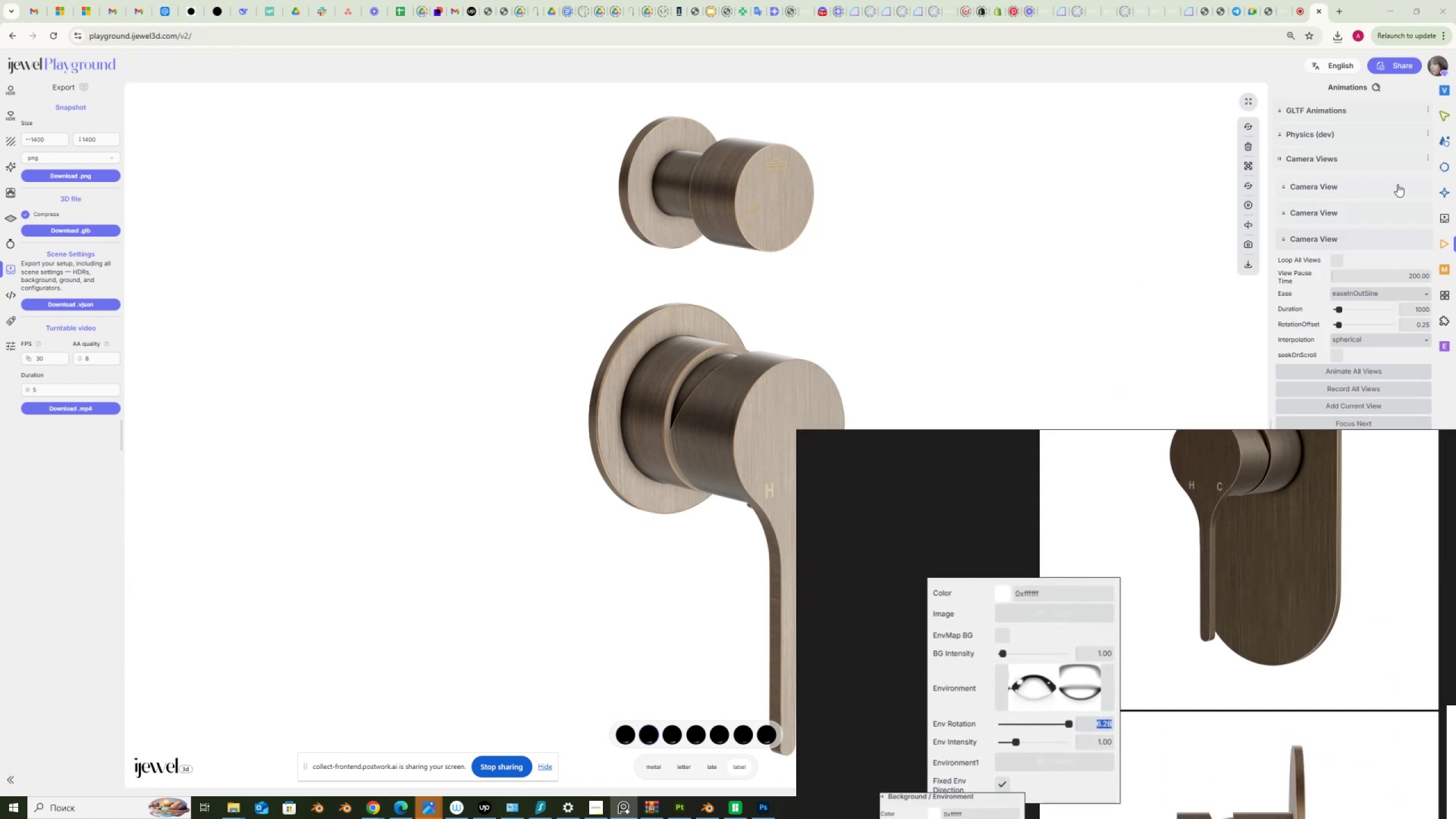 
left_click([1441, 142])
 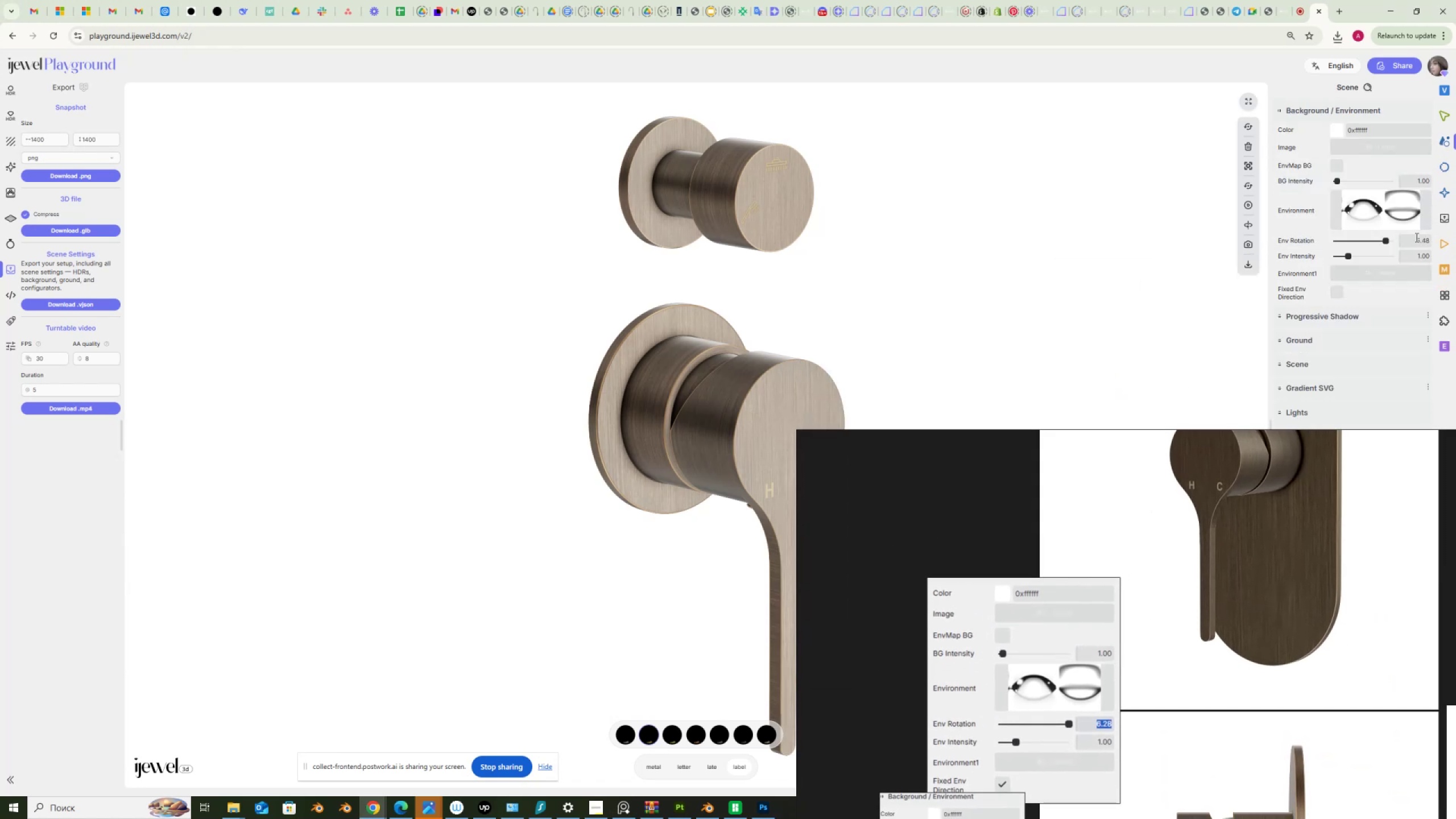 
left_click_drag(start_coordinate=[1414, 241], to_coordinate=[1448, 244])
 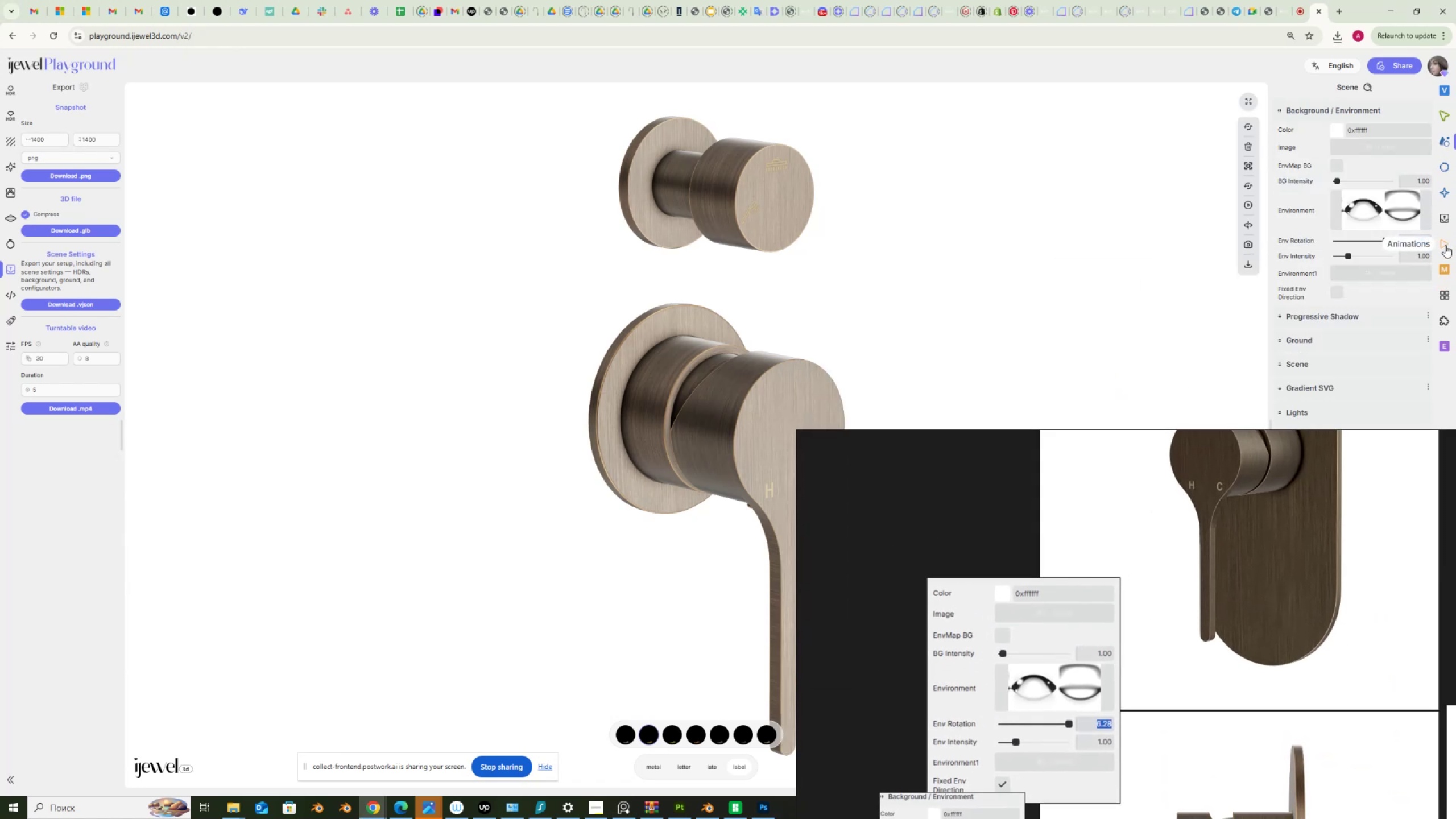 
key(Numpad6)
 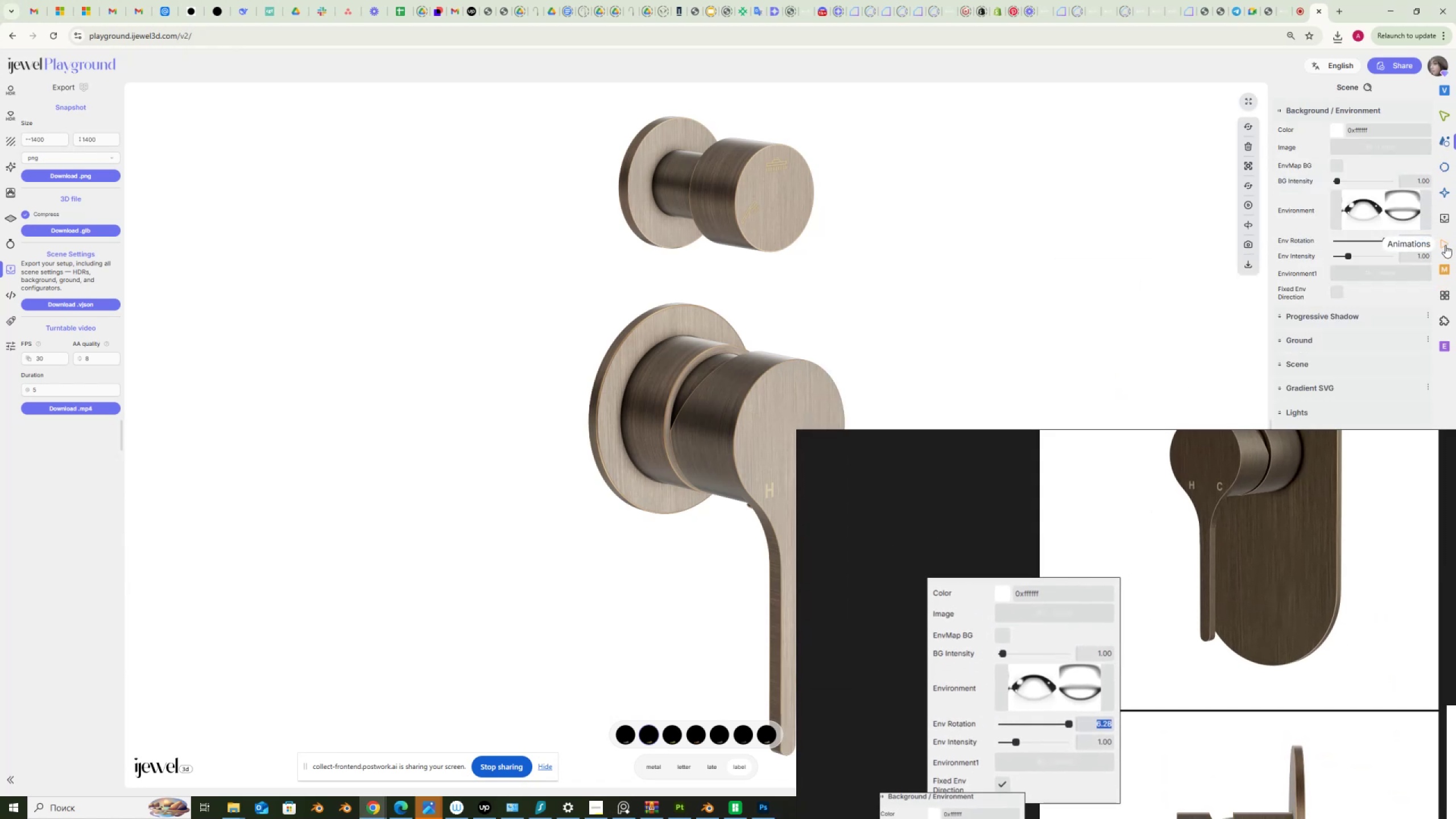 
key(NumpadDecimal)
 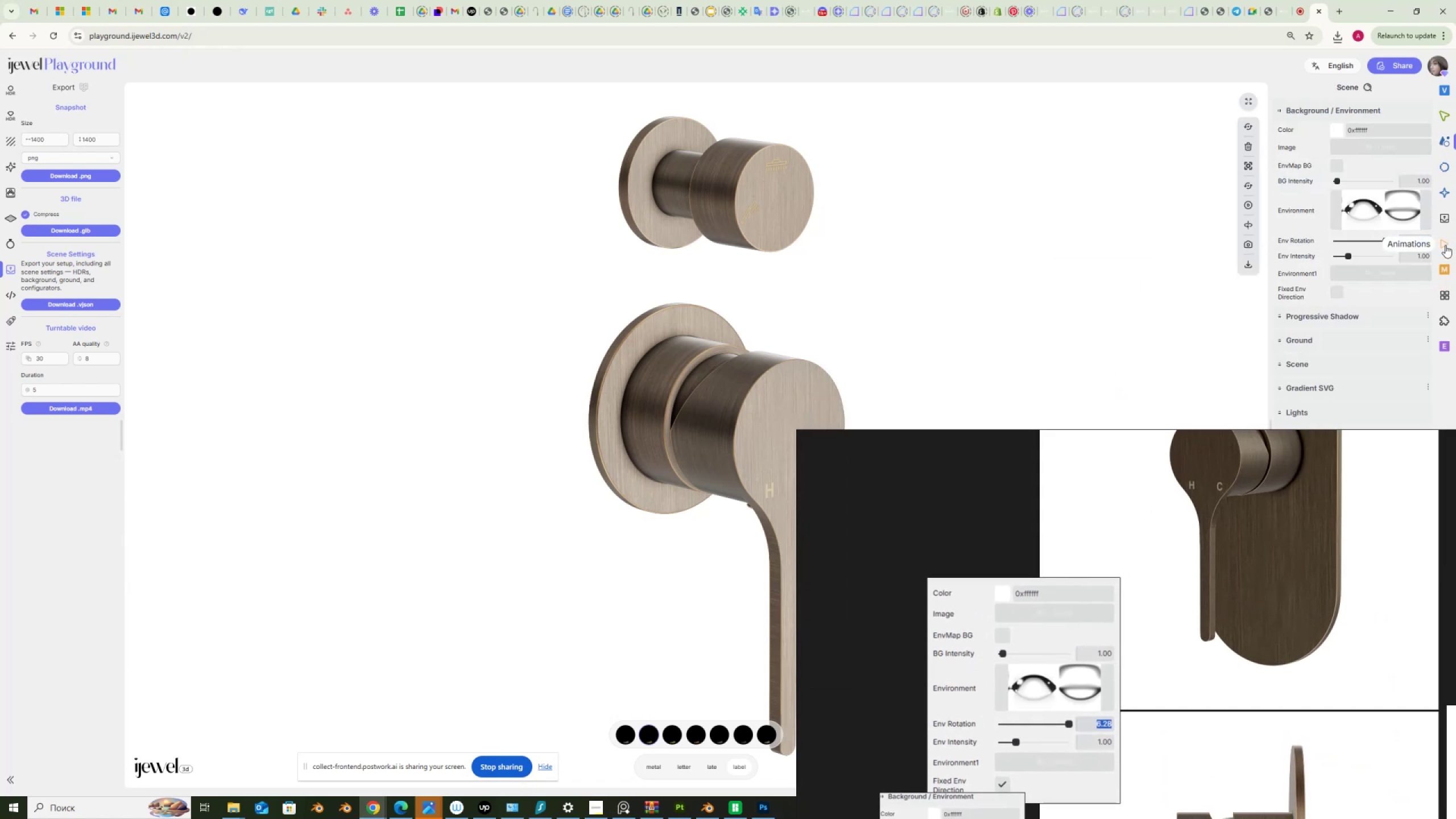 
key(Numpad2)
 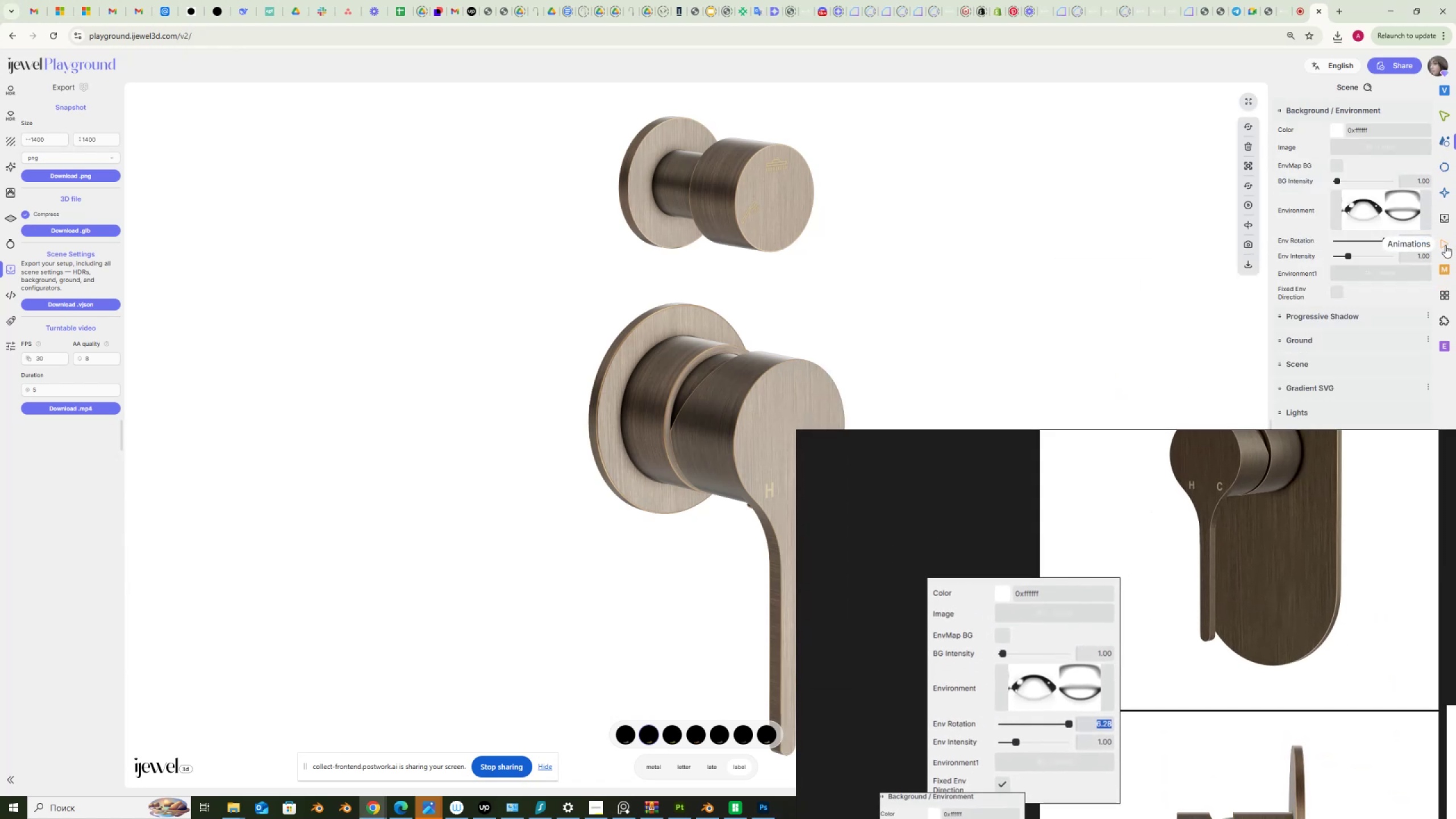 
key(Numpad8)
 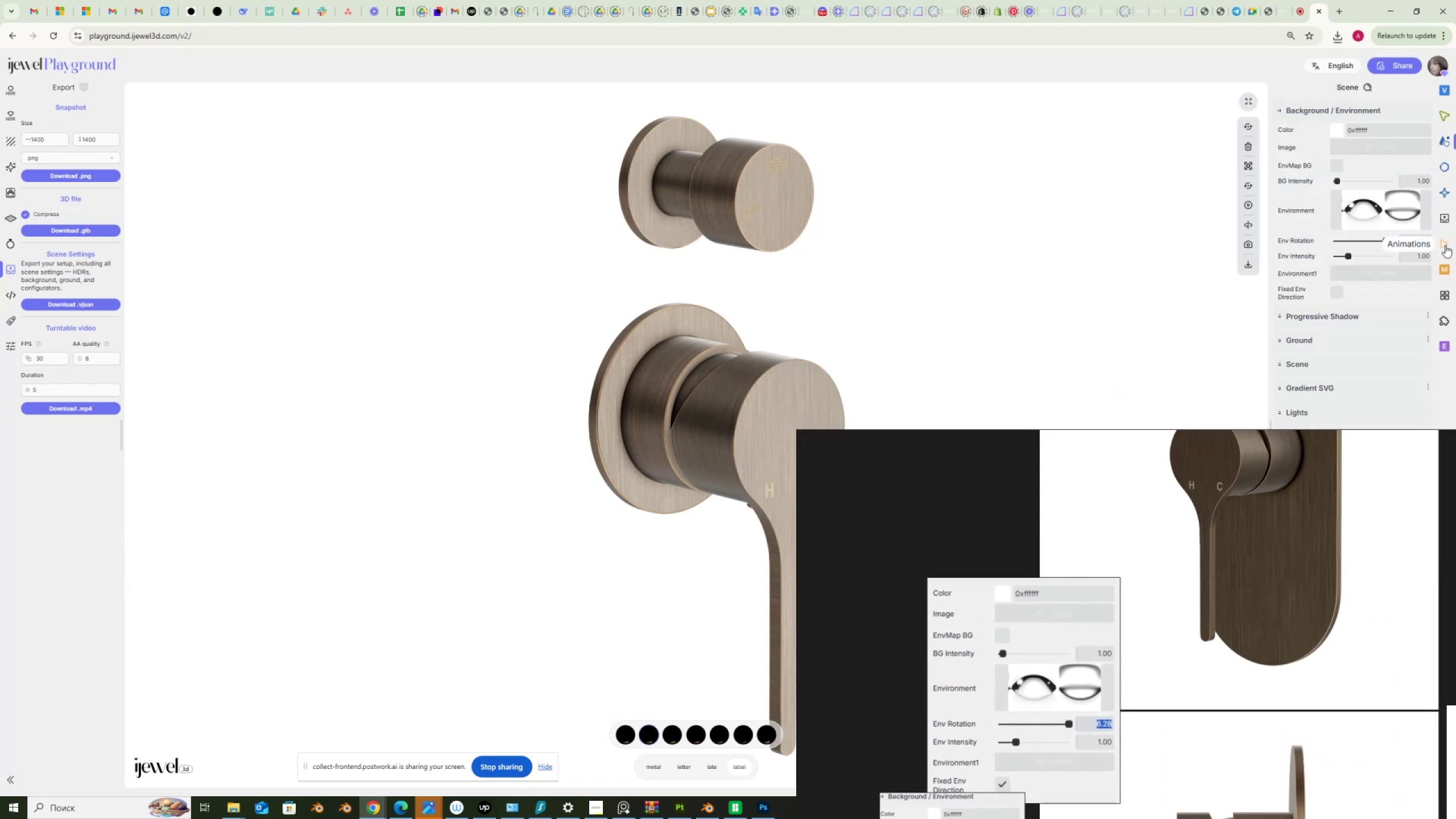 
key(NumpadEnter)
 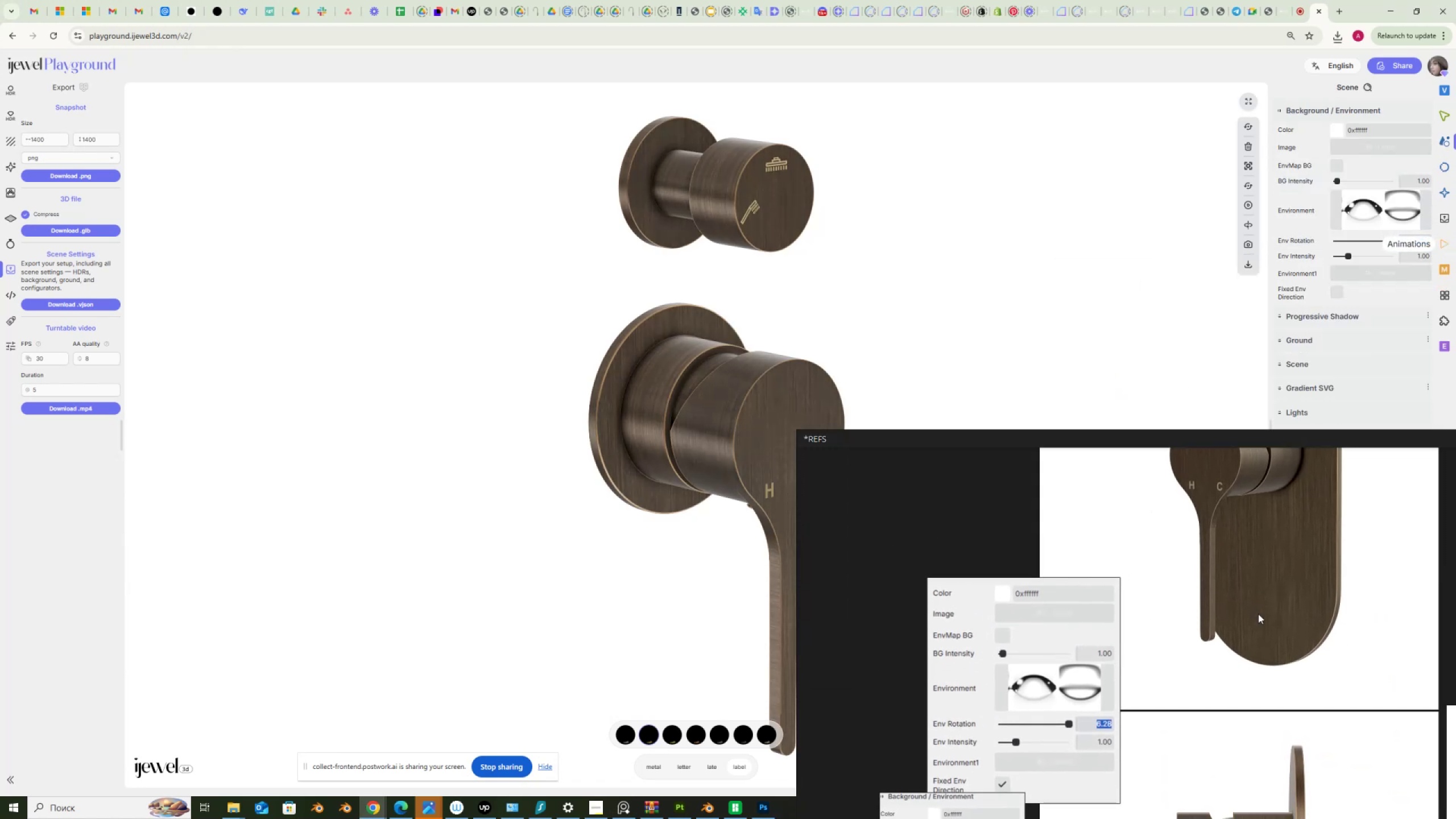 
scroll: coordinate [1235, 653], scroll_direction: down, amount: 15.0
 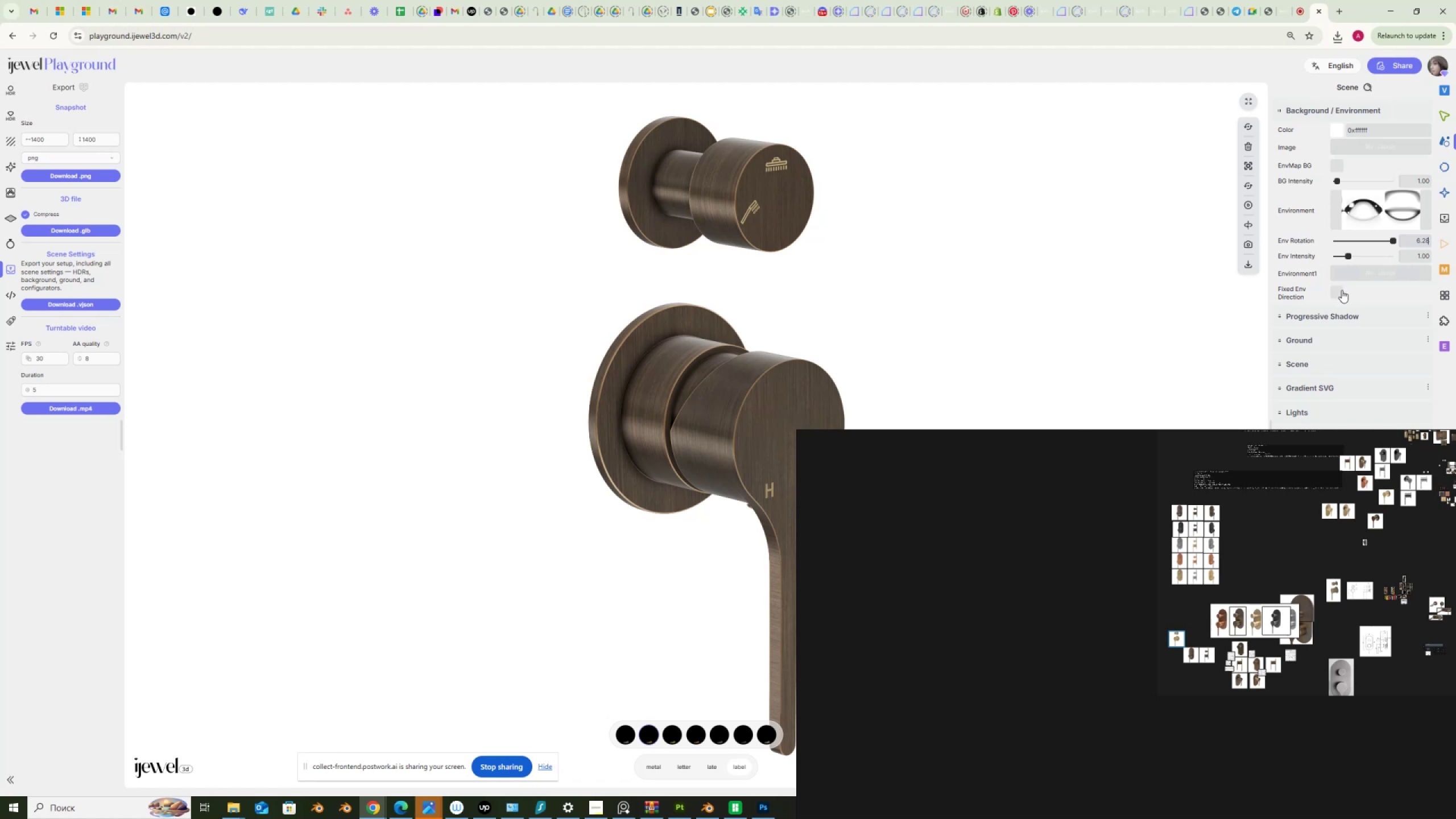 
left_click([1338, 293])
 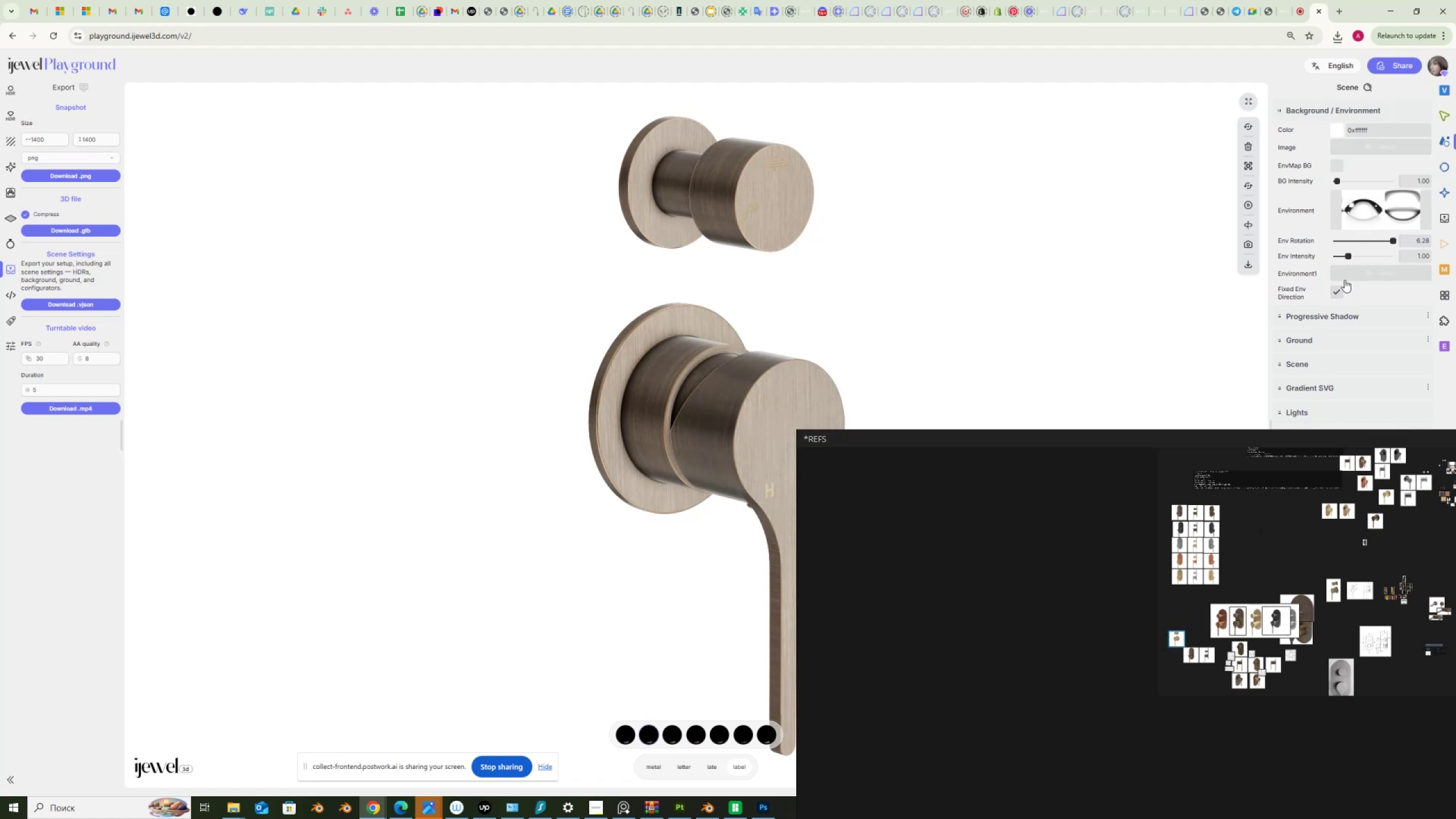 
left_click([1339, 291])
 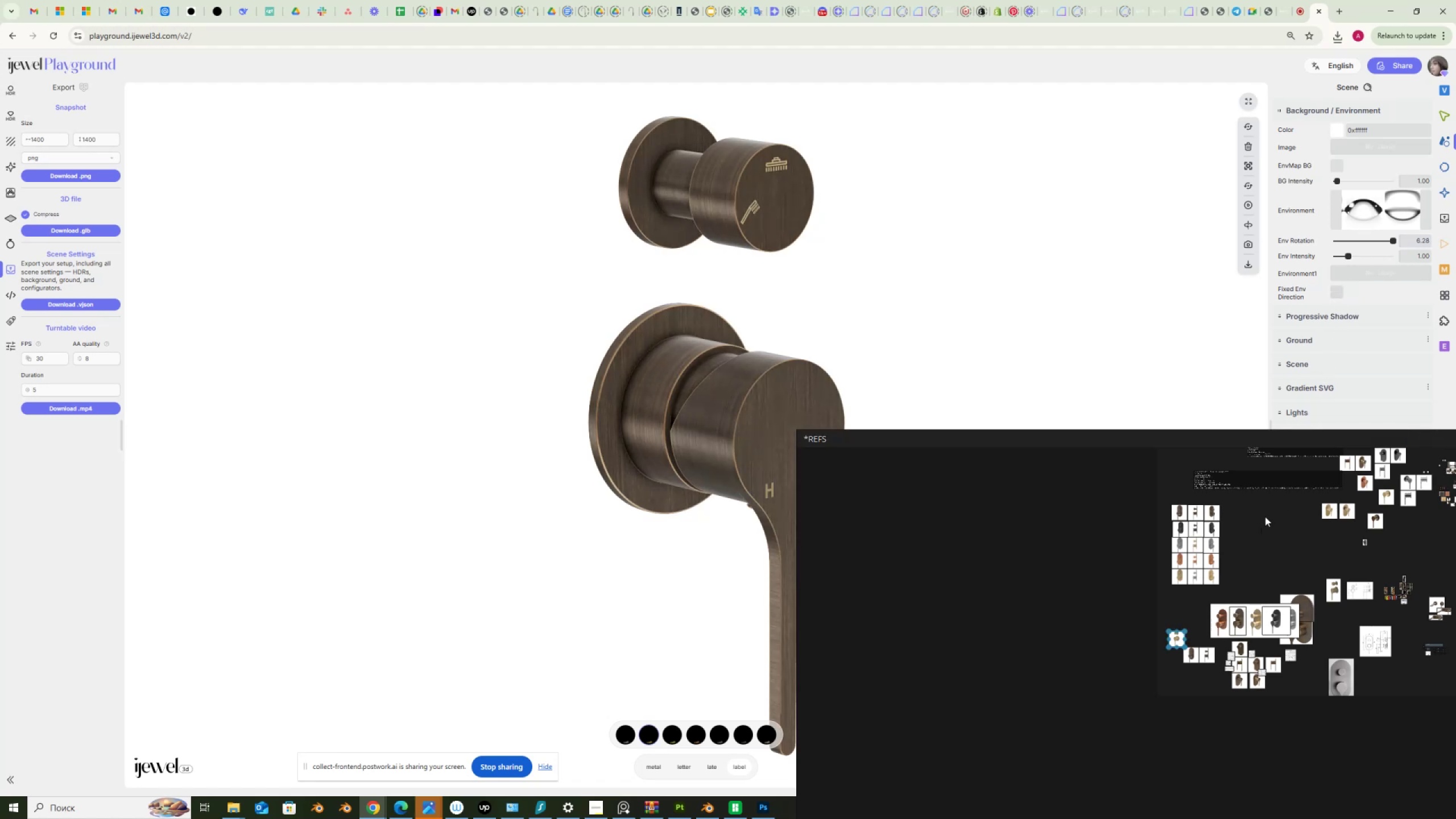 
scroll: coordinate [1244, 503], scroll_direction: up, amount: 13.0
 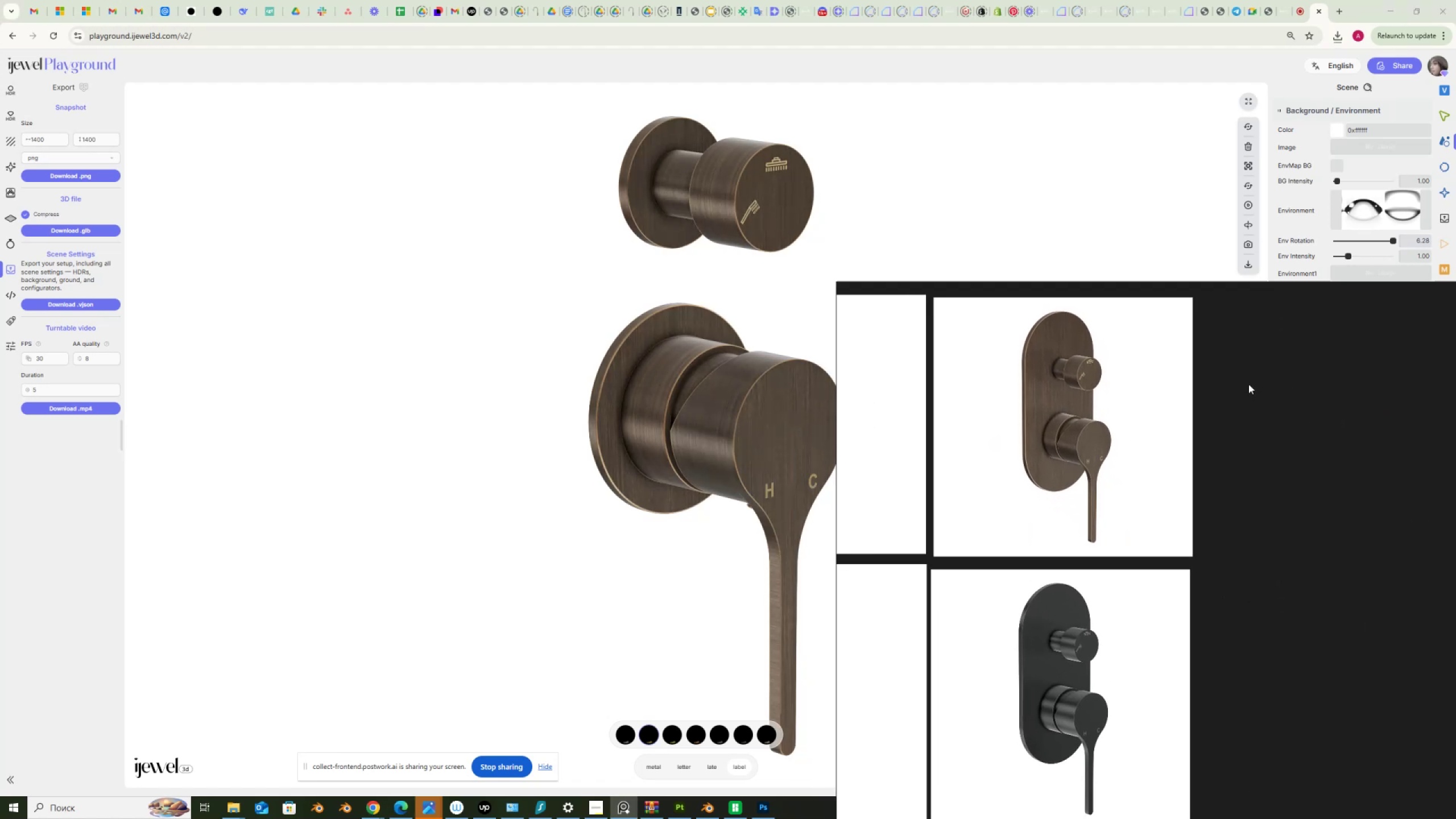 
wait(5.34)
 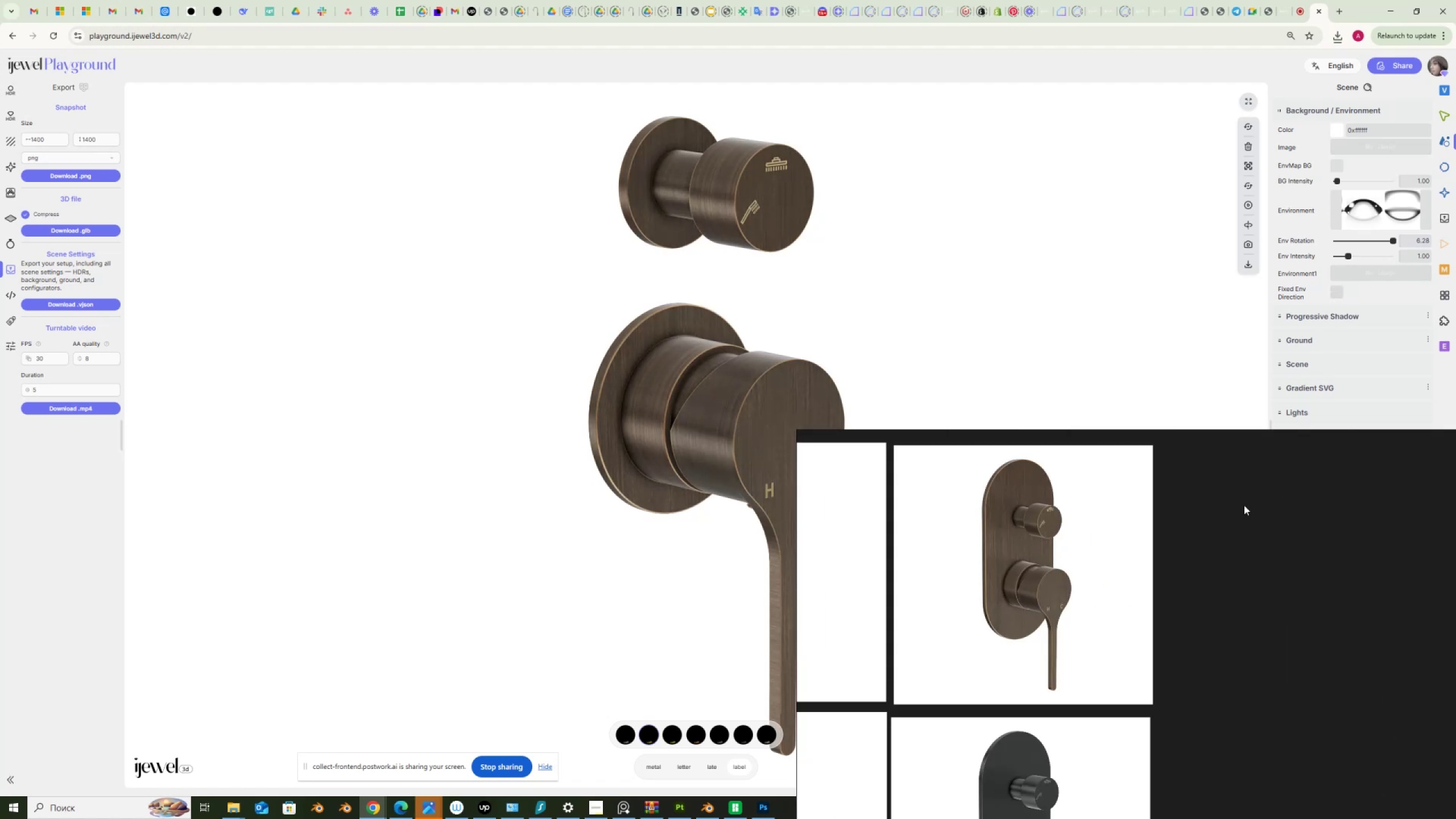 
scroll: coordinate [1196, 519], scroll_direction: down, amount: 10.0
 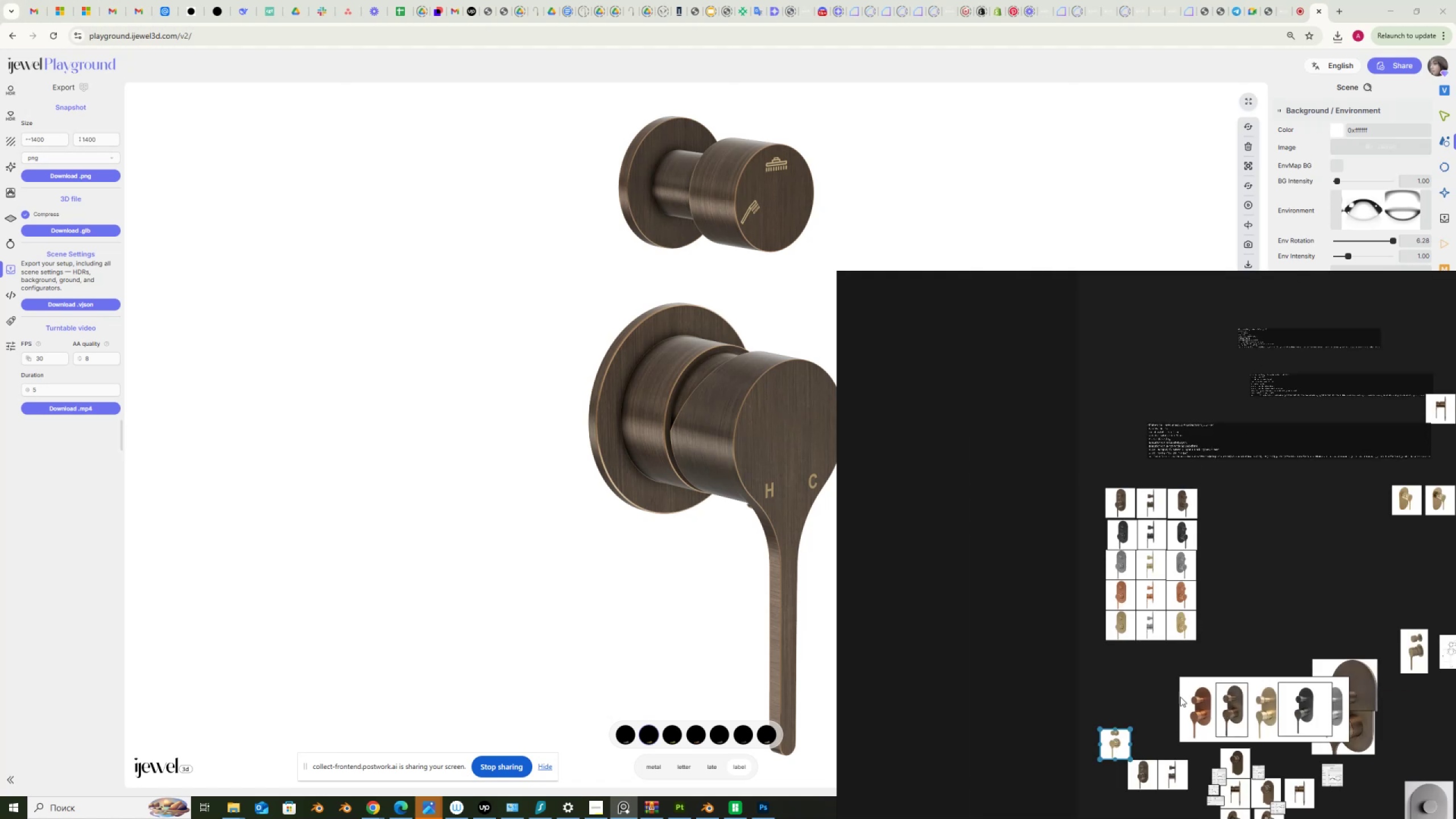 
scroll: coordinate [1111, 591], scroll_direction: up, amount: 12.0
 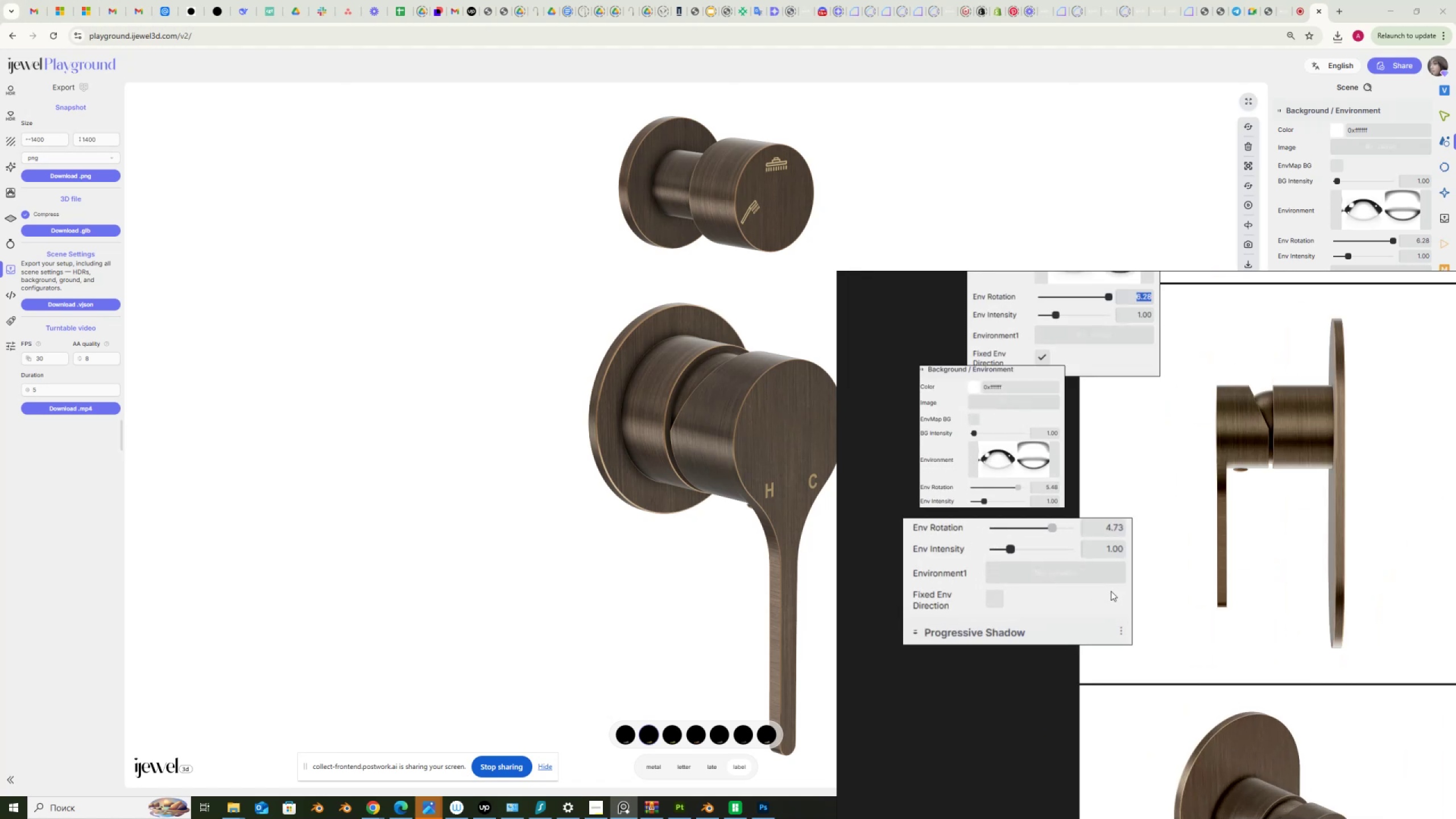 
scroll: coordinate [1110, 613], scroll_direction: down, amount: 2.0
 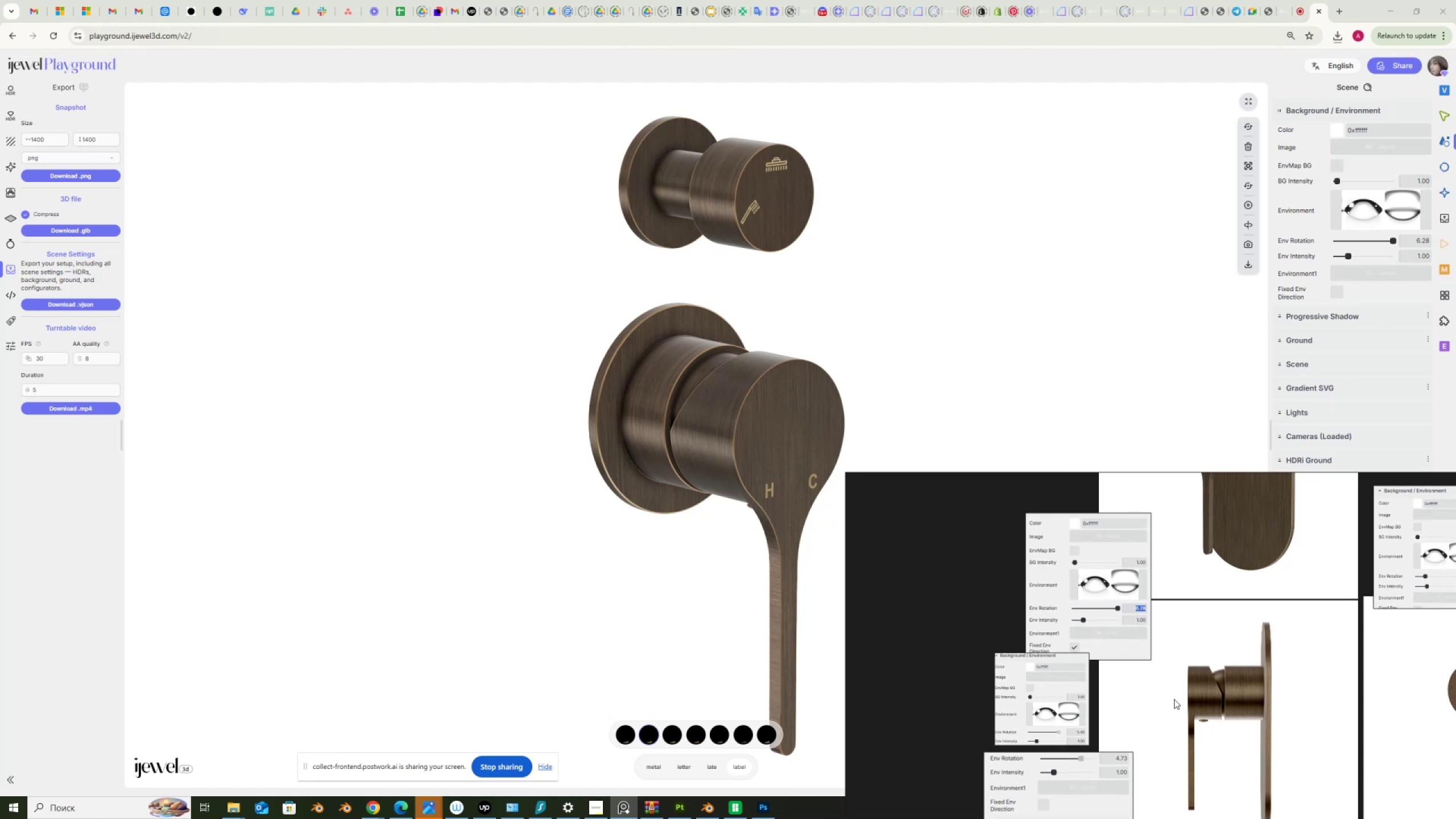 
scroll: coordinate [1152, 703], scroll_direction: up, amount: 3.0
 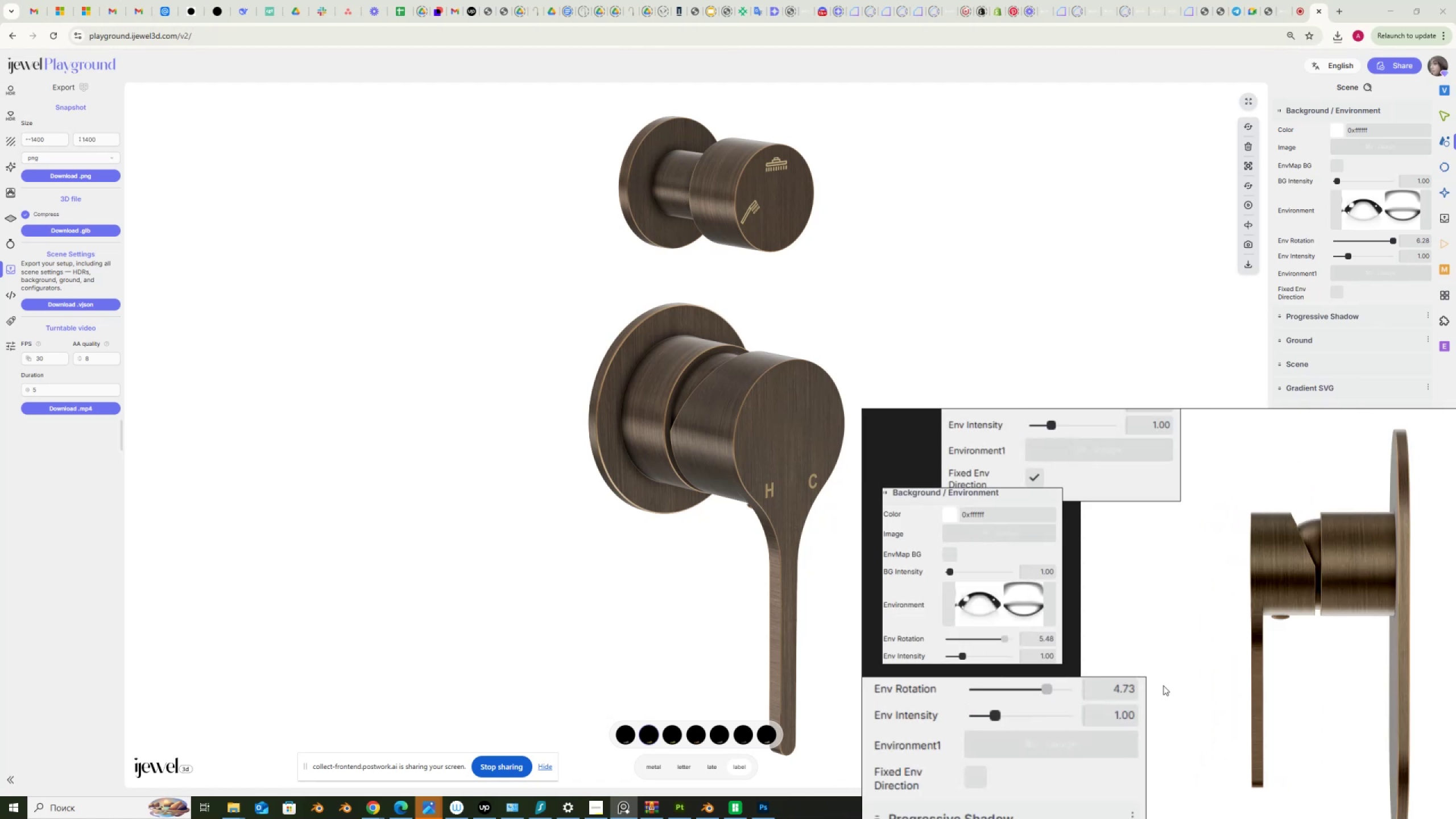 
scroll: coordinate [1163, 685], scroll_direction: down, amount: 1.0
 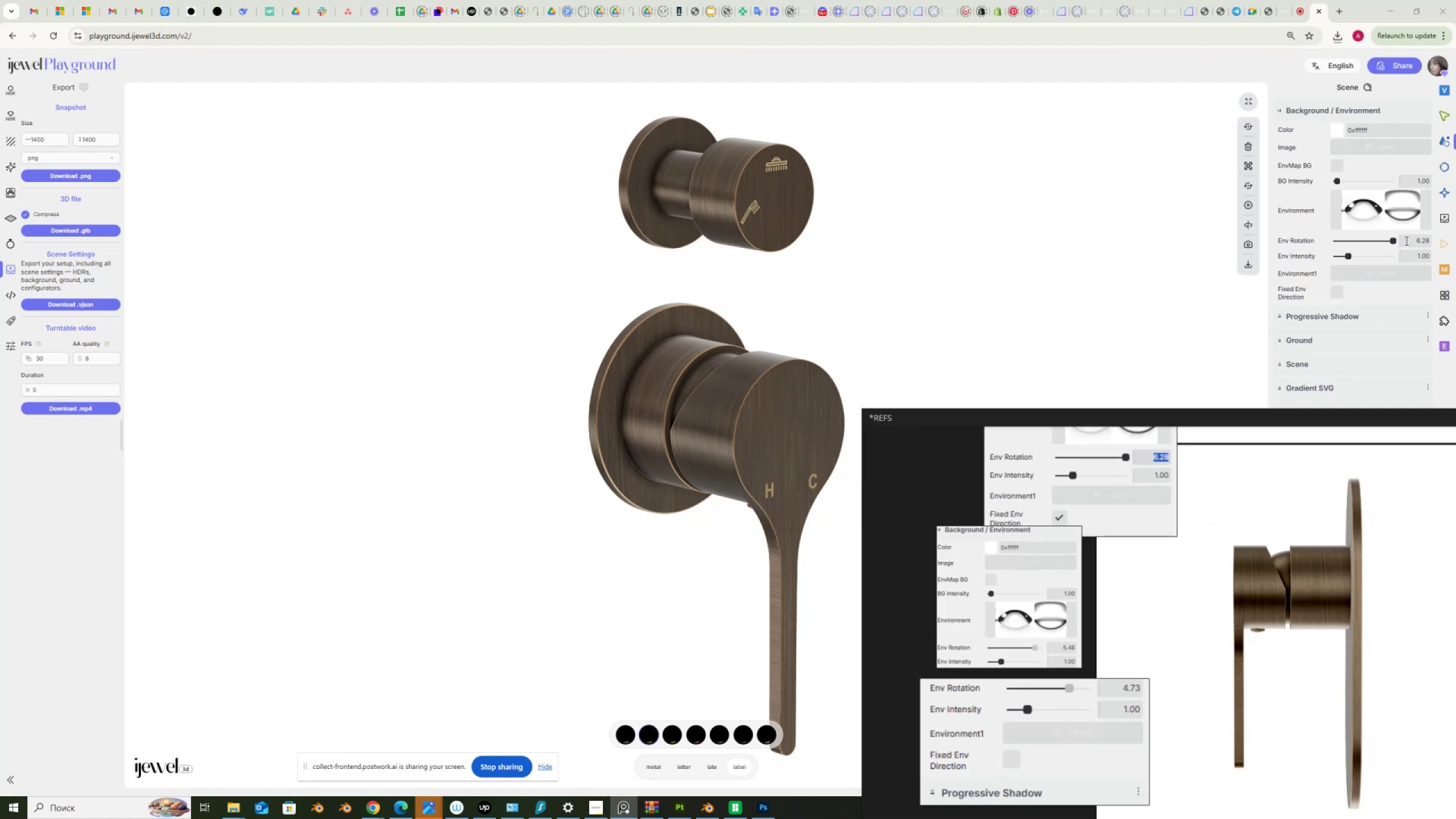 
left_click_drag(start_coordinate=[1410, 238], to_coordinate=[1450, 251])
 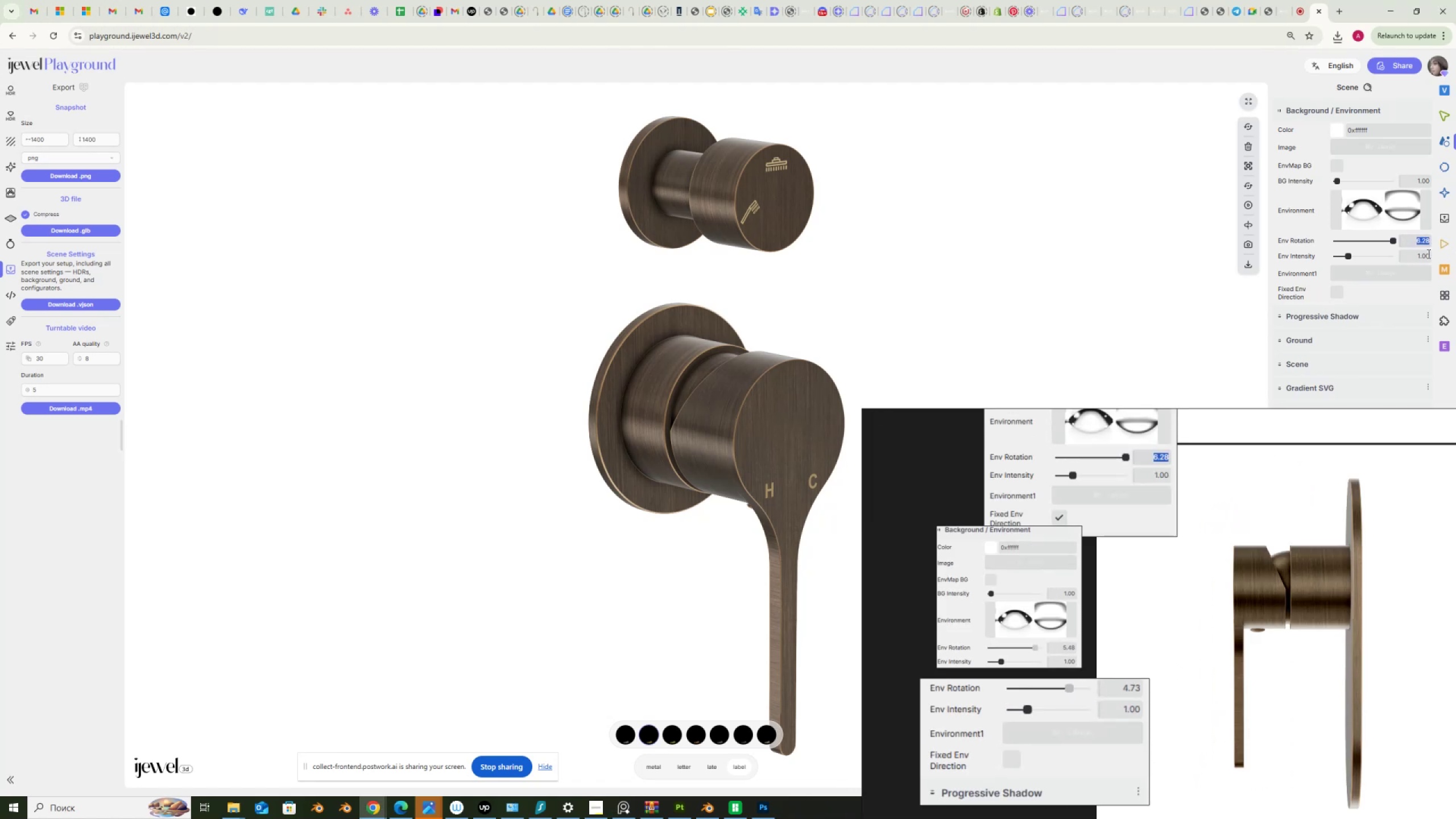 
key(Numpad4)
 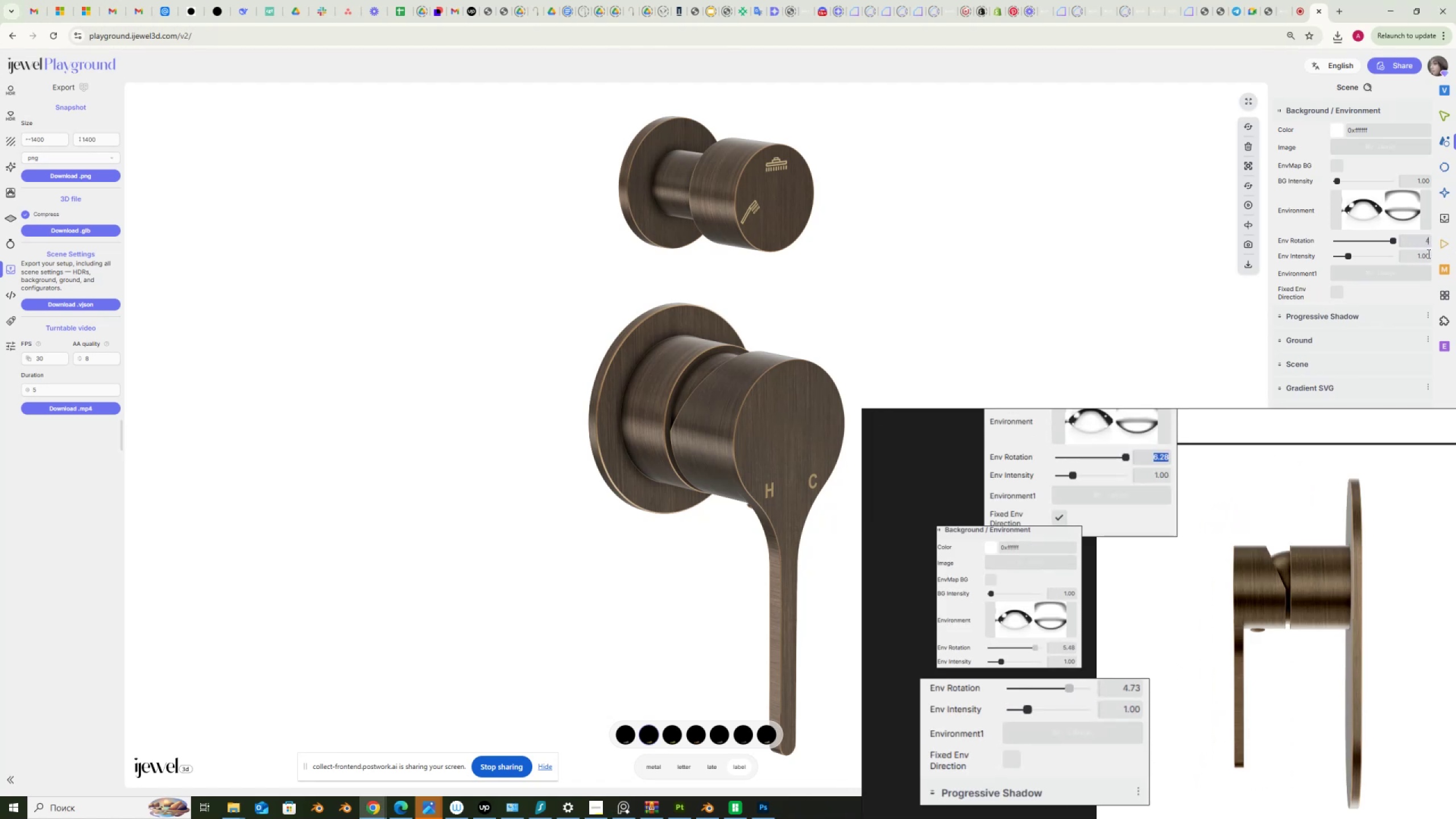 
key(NumpadDecimal)
 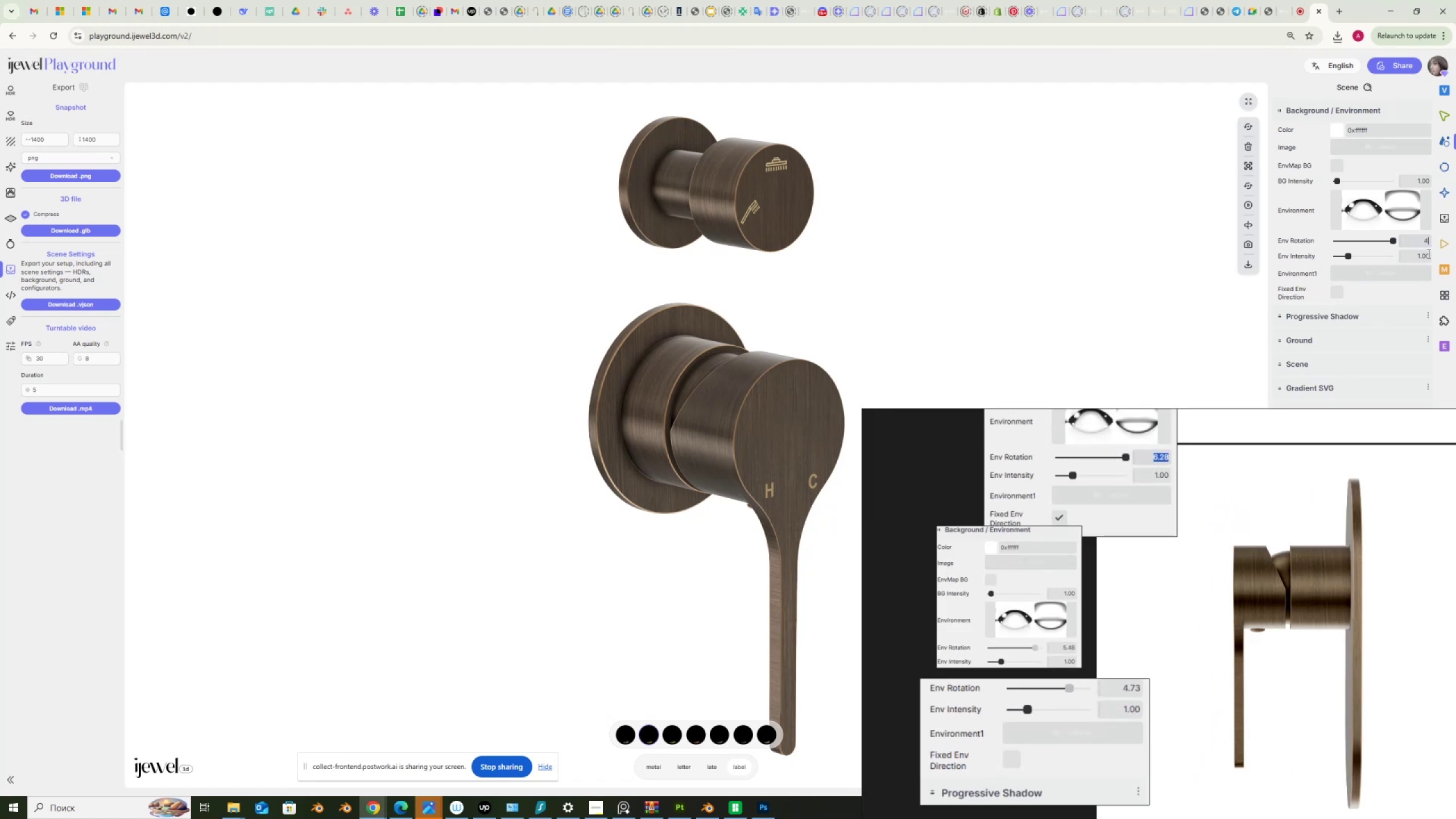 
key(Numpad7)
 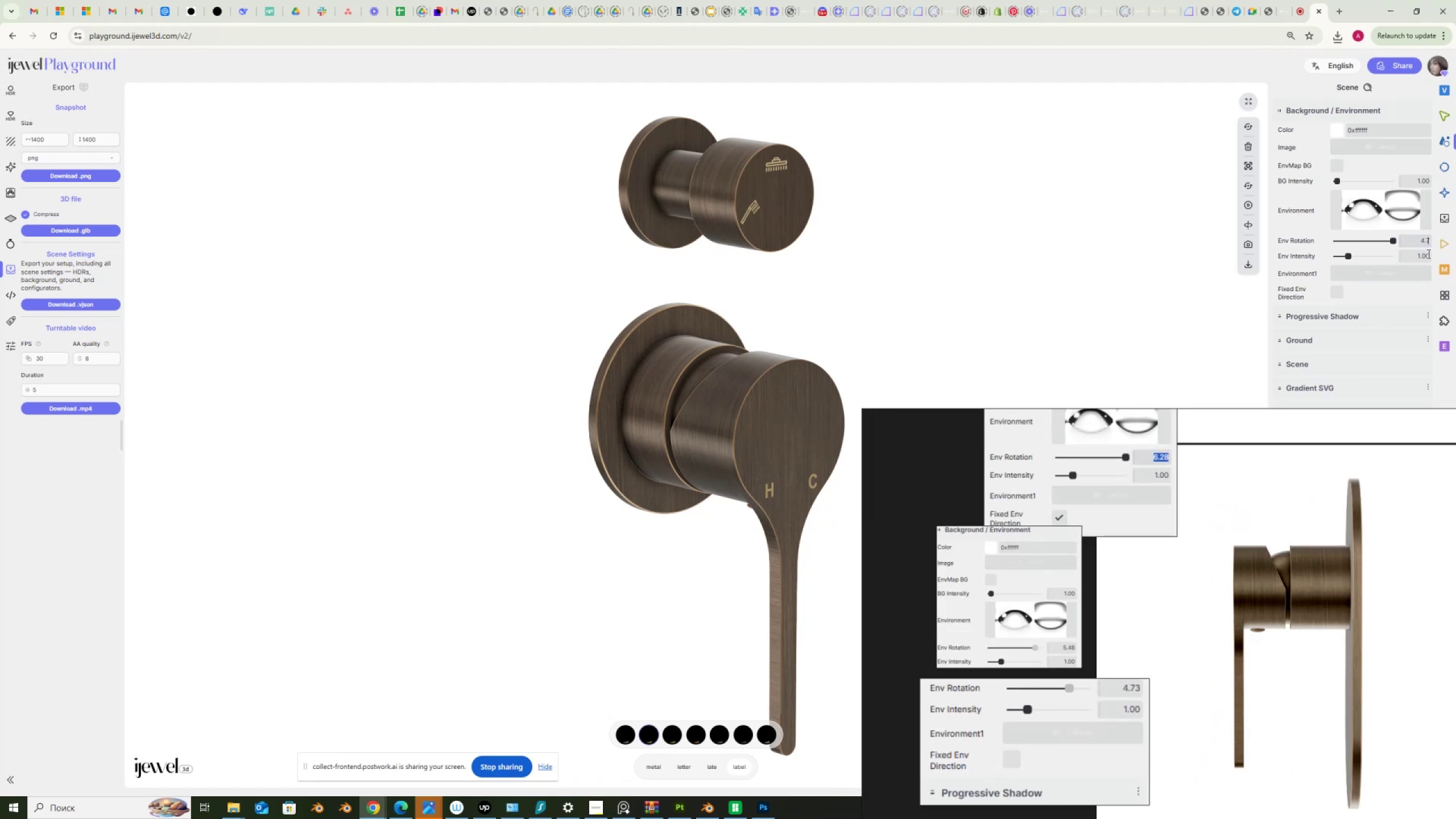 
key(Numpad3)
 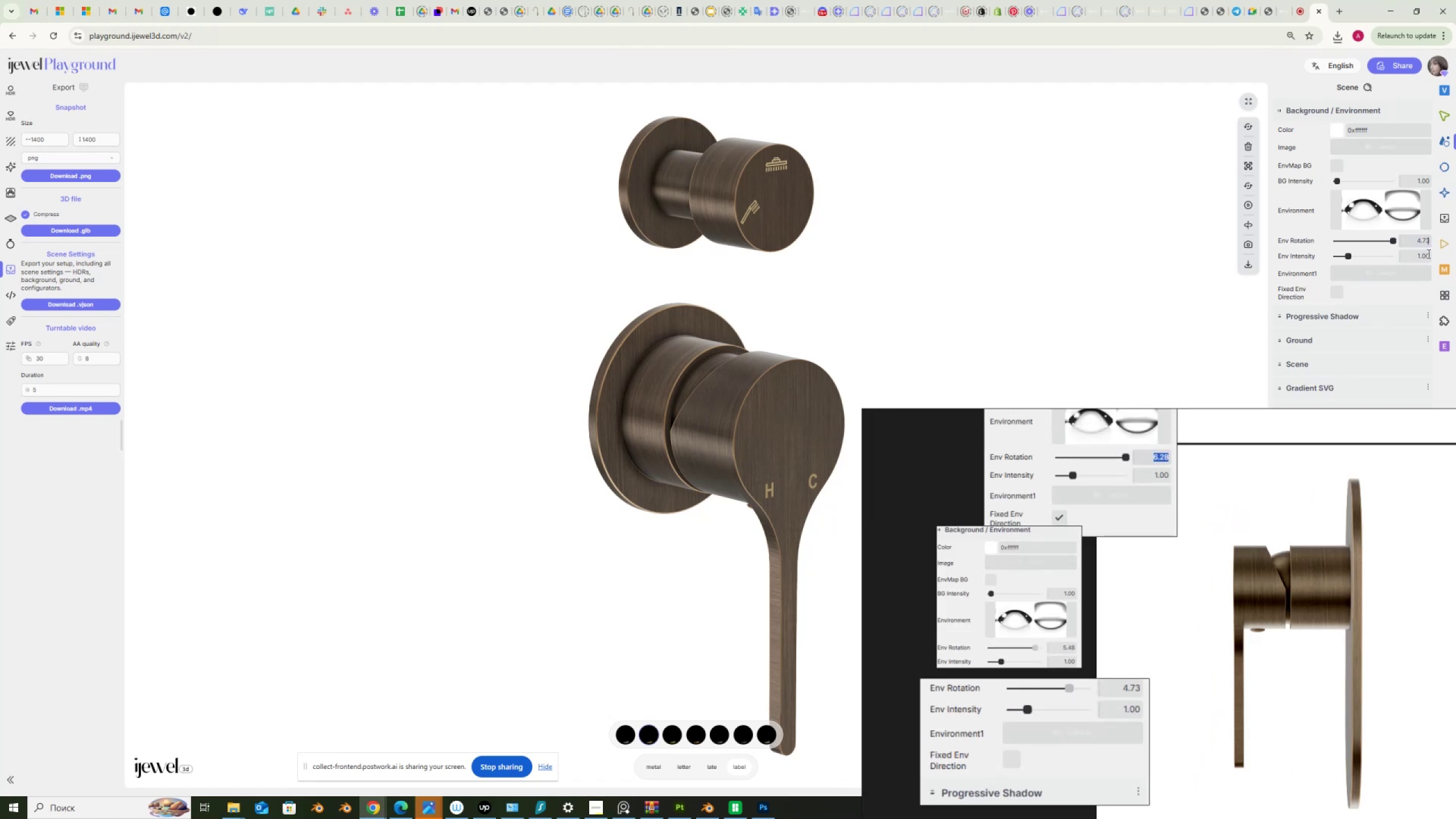 
key(NumpadEnter)
 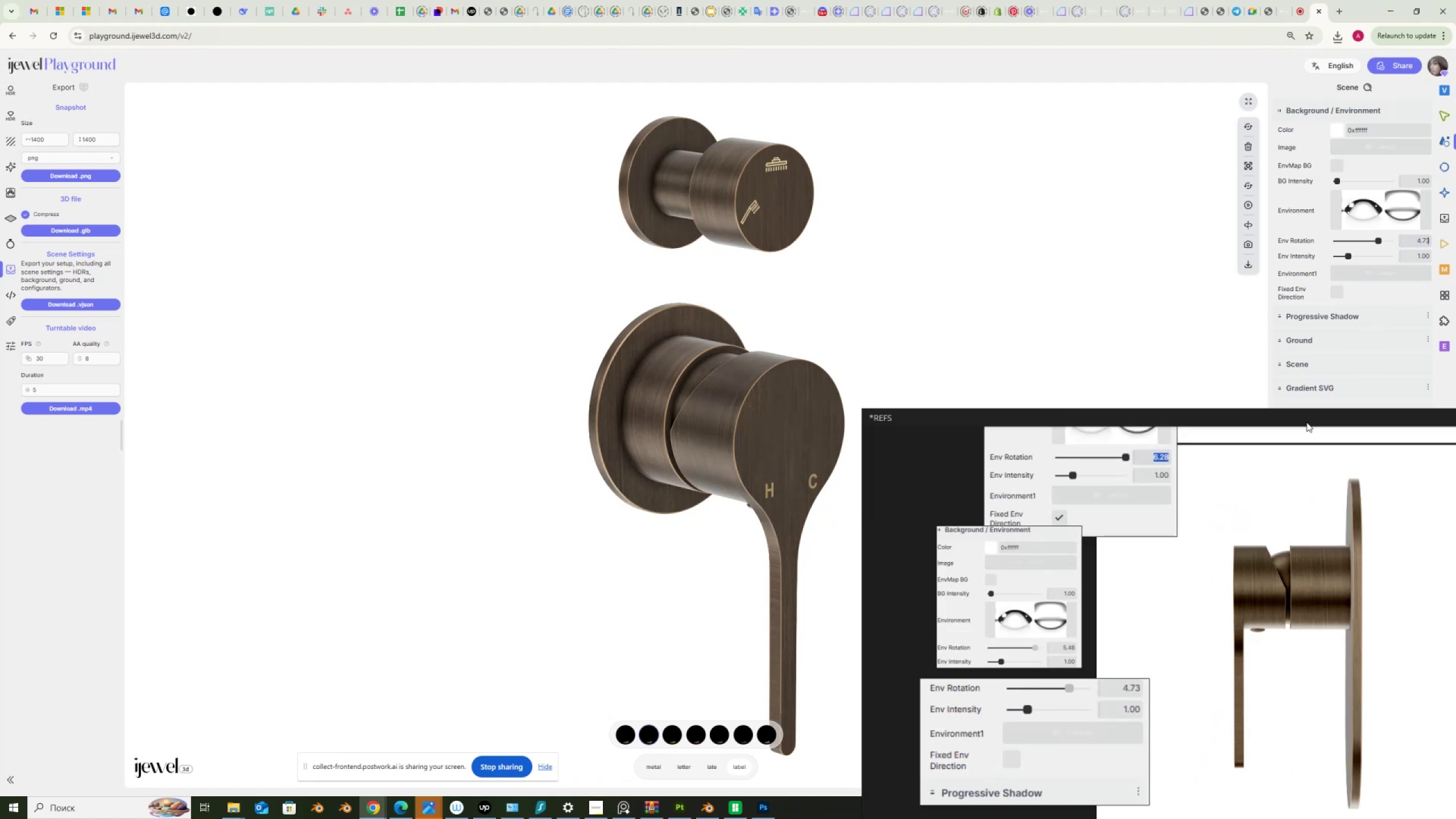 
scroll: coordinate [1213, 457], scroll_direction: up, amount: 2.0
 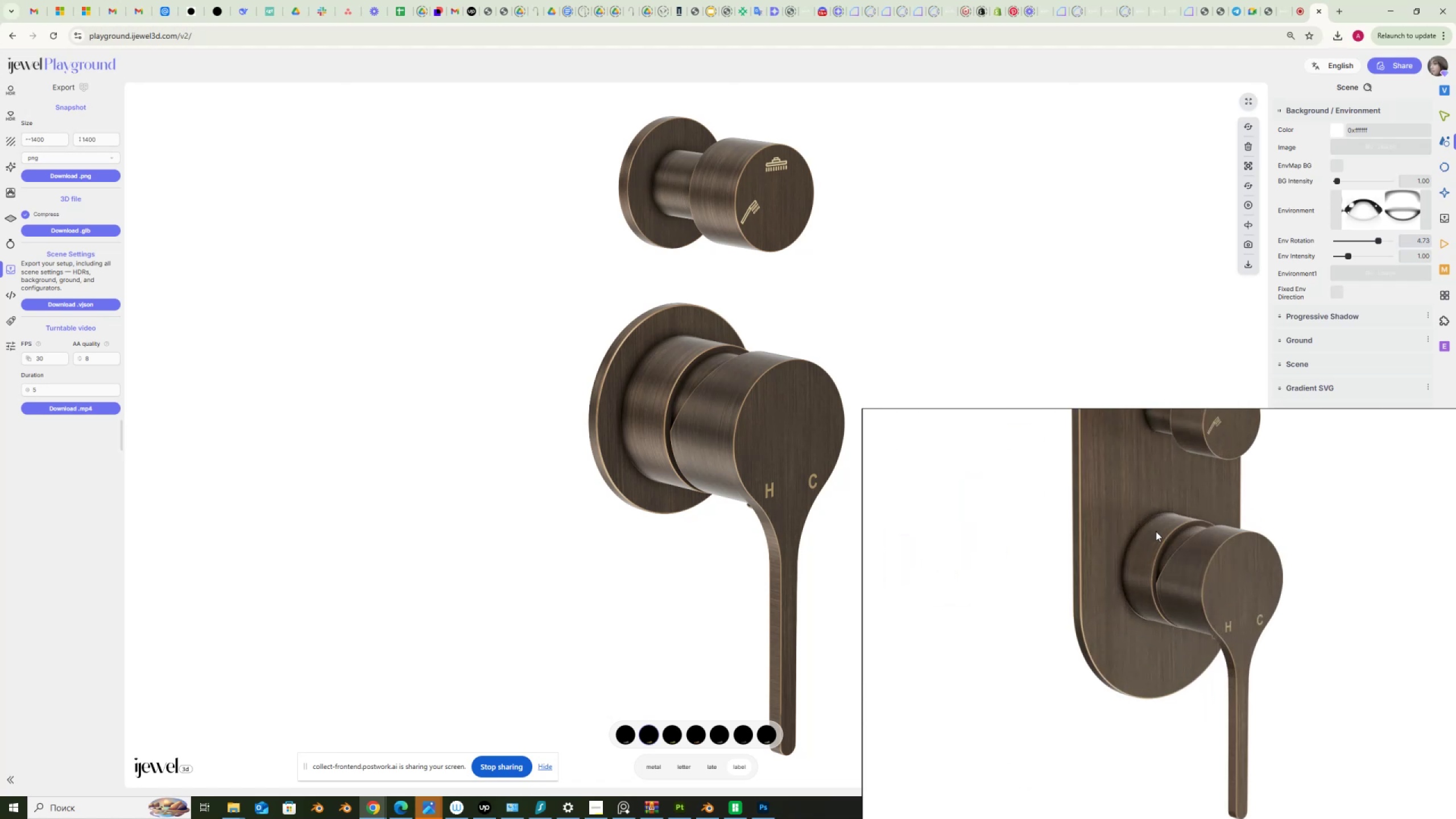 
scroll: coordinate [1144, 541], scroll_direction: down, amount: 8.0
 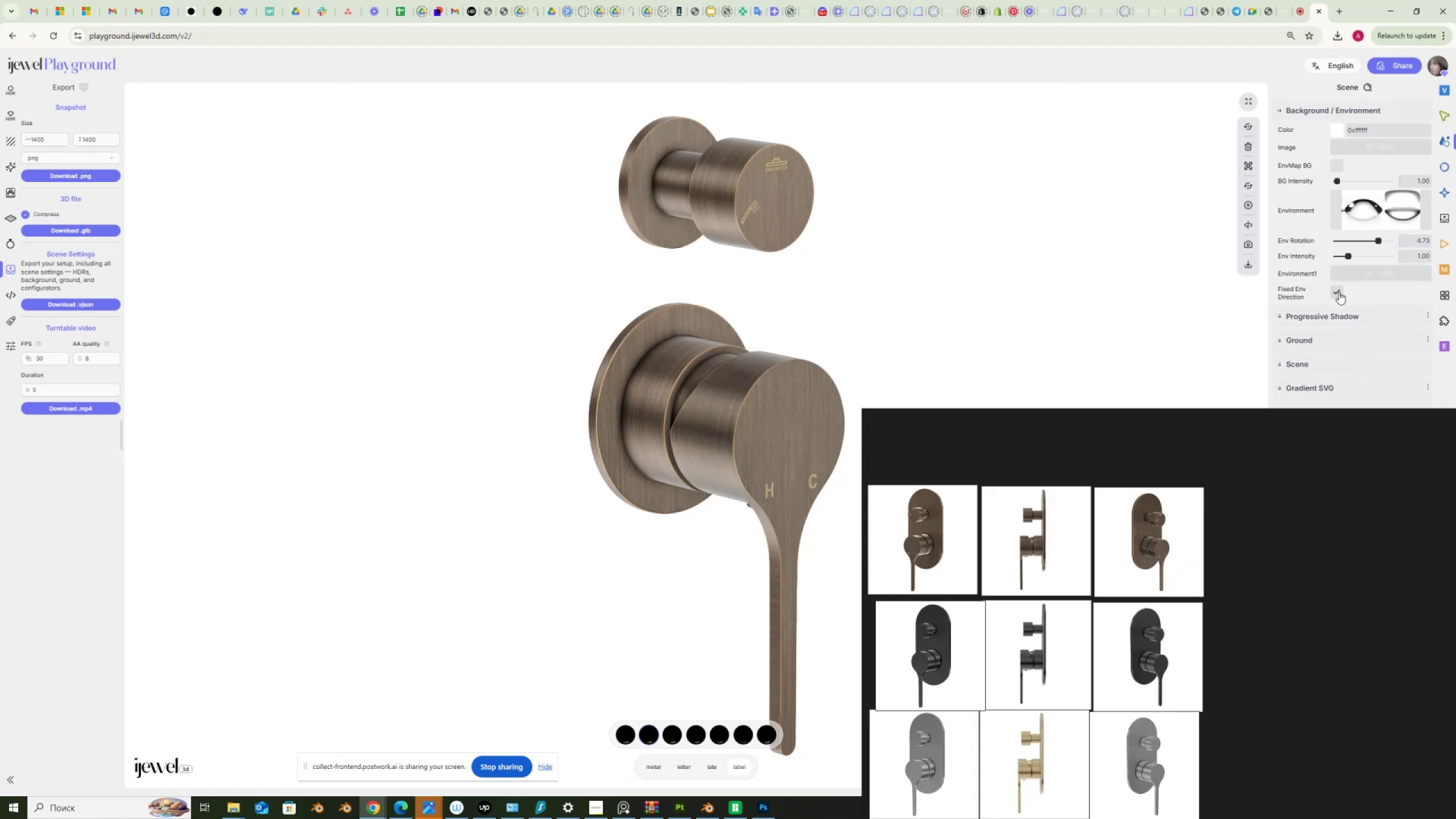 
left_click([1339, 292])
 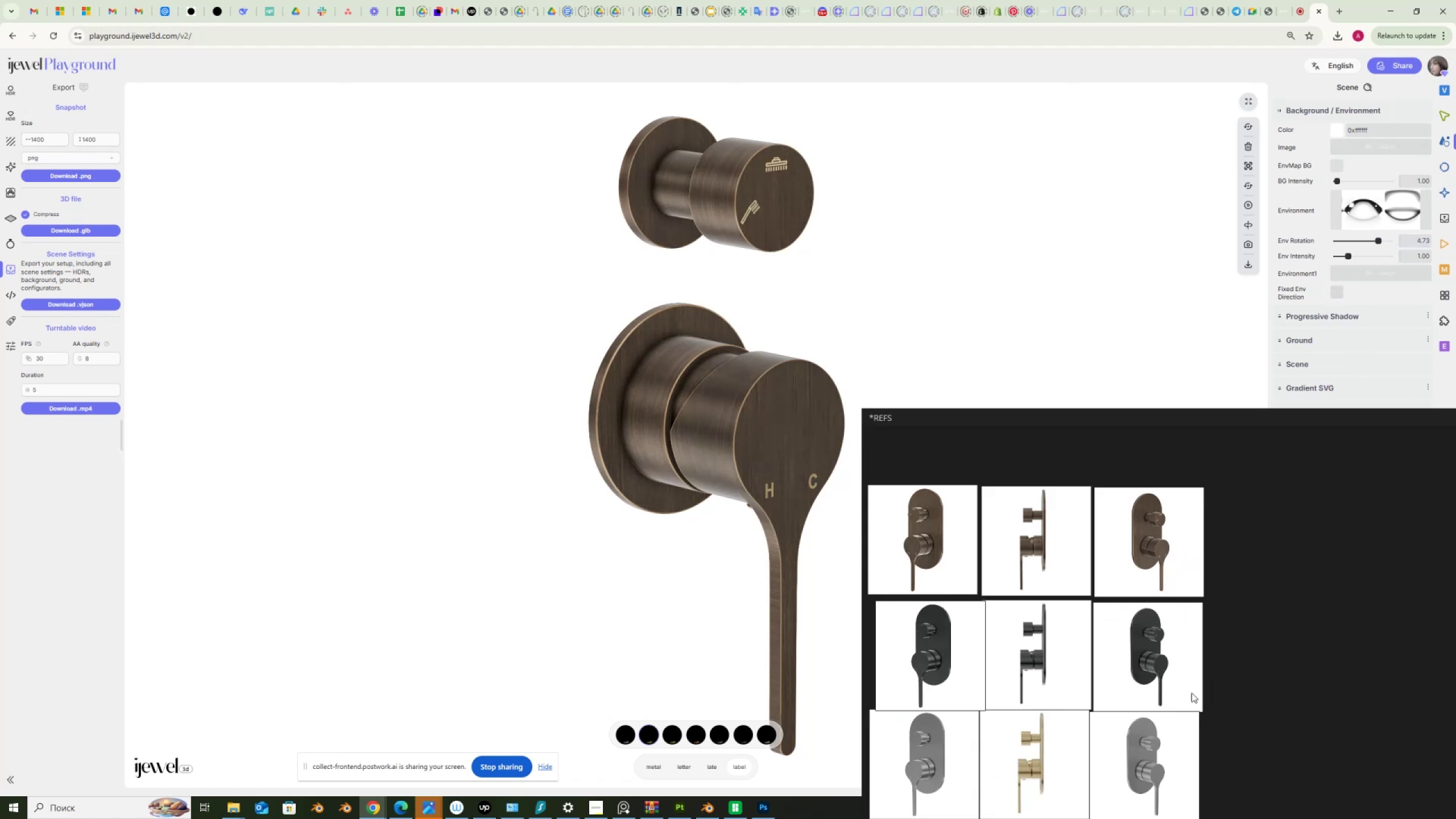 
scroll: coordinate [1161, 631], scroll_direction: up, amount: 7.0
 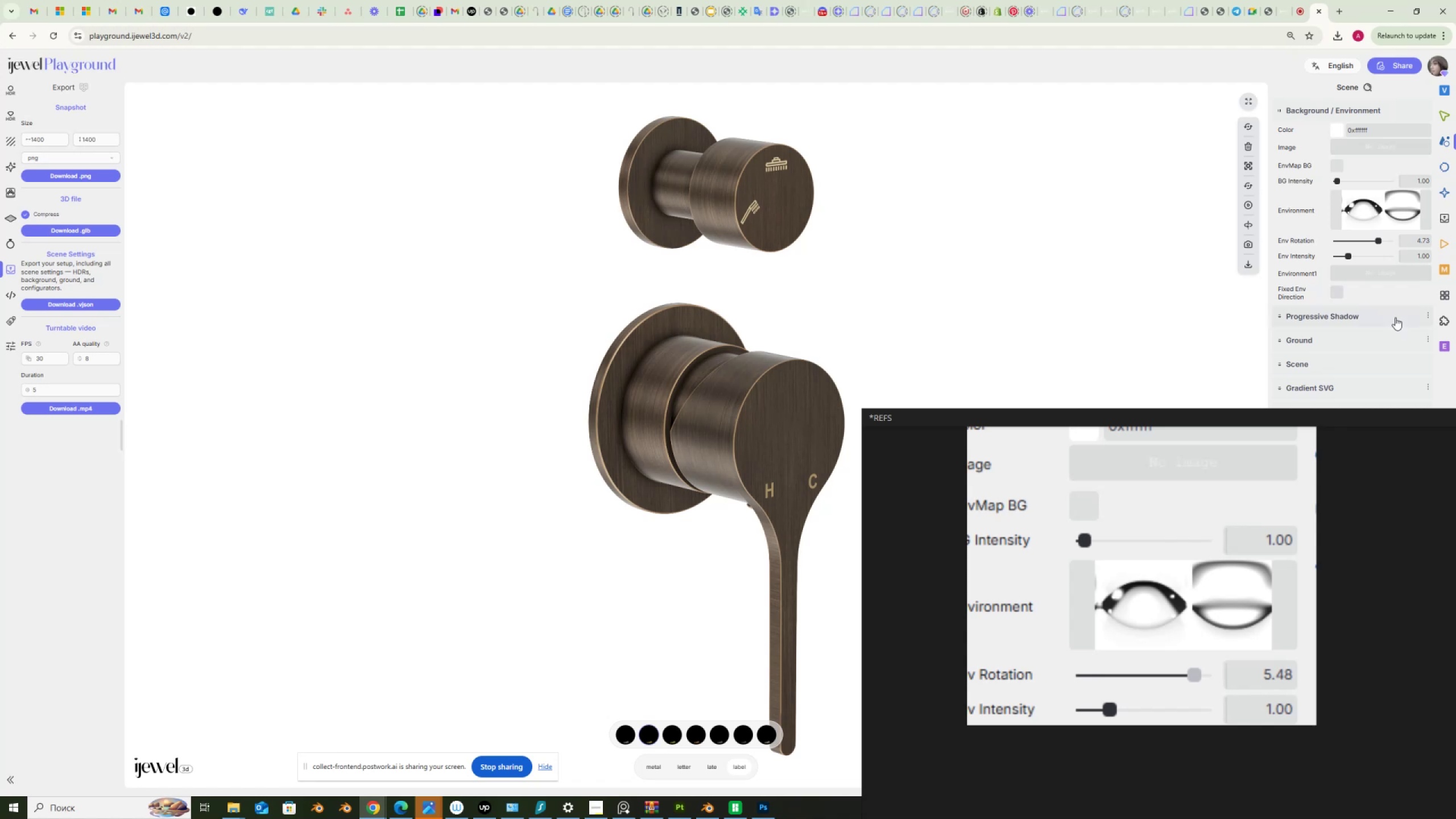 
scroll: coordinate [1253, 685], scroll_direction: down, amount: 12.0
 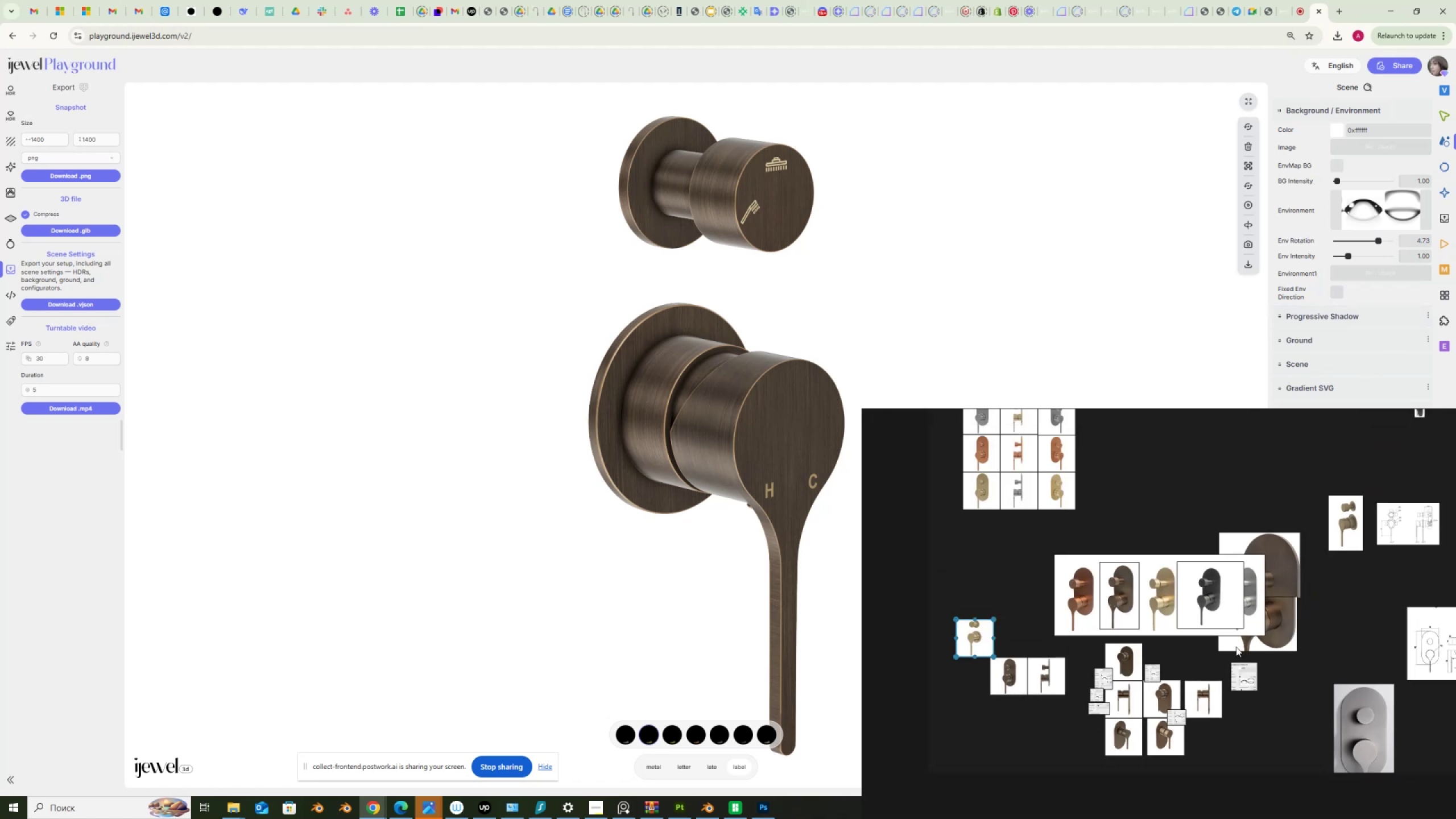 
scroll: coordinate [1168, 747], scroll_direction: up, amount: 12.0
 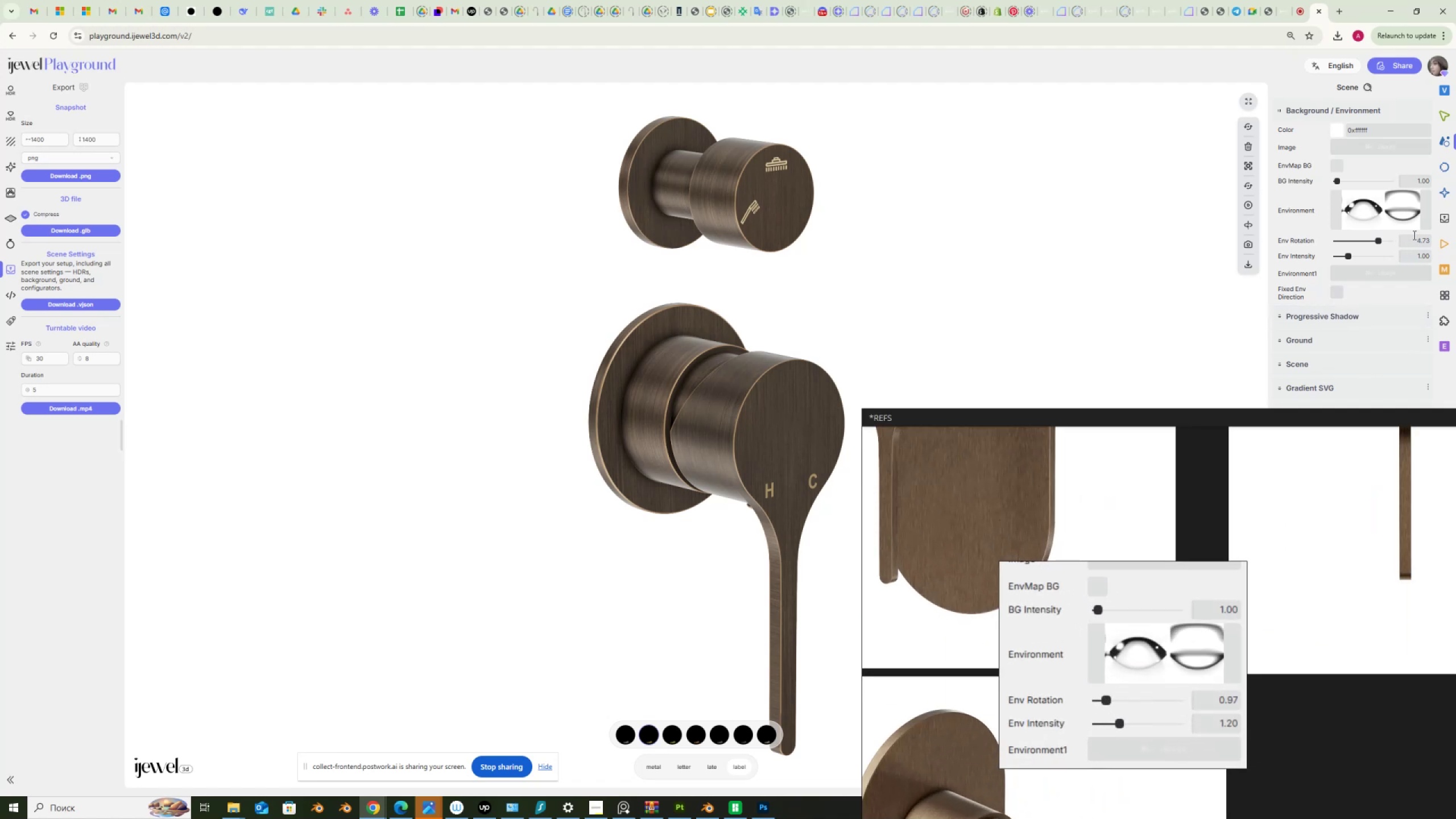 
left_click_drag(start_coordinate=[1414, 241], to_coordinate=[1438, 243])
 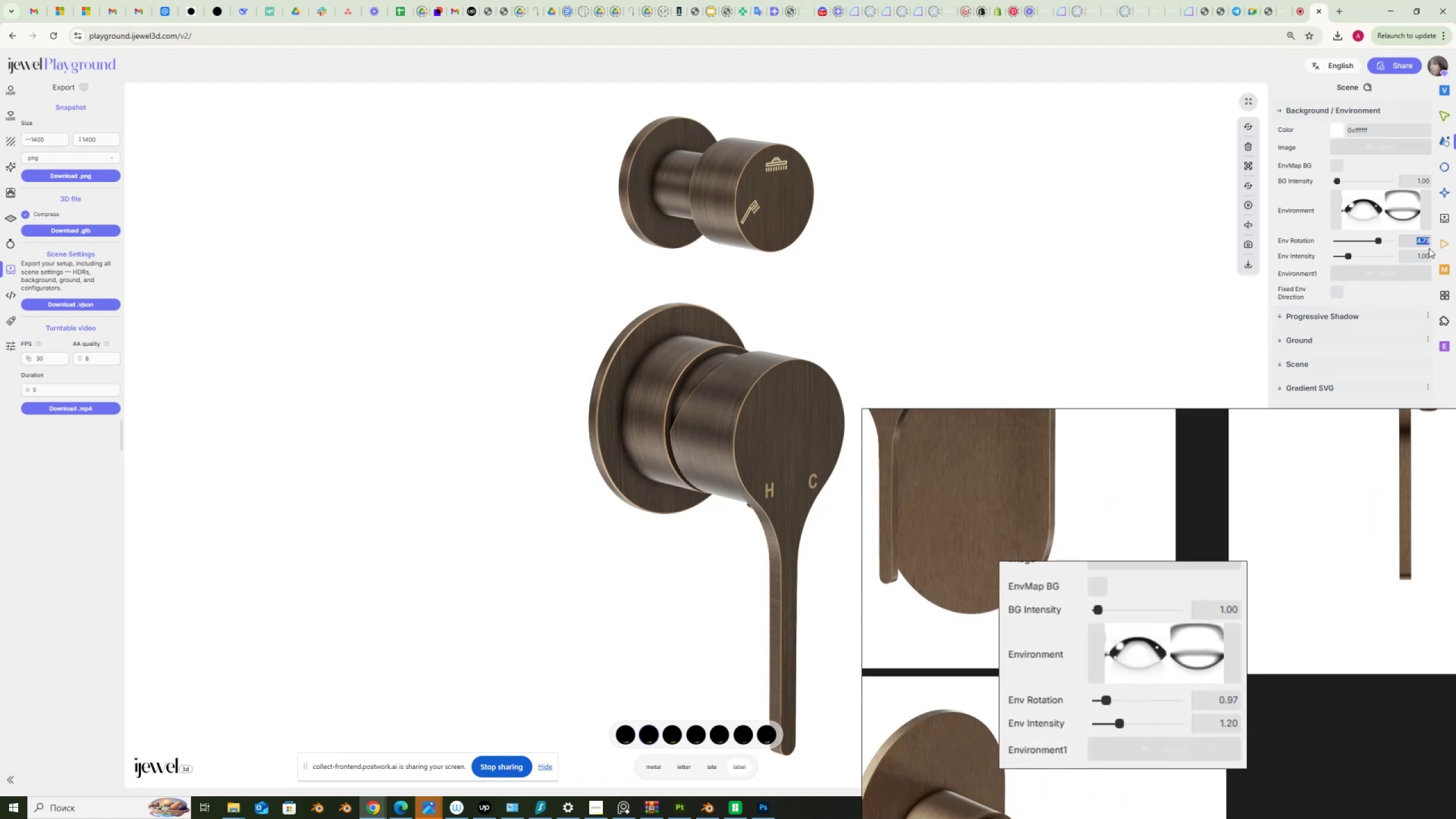 
key(Numpad0)
 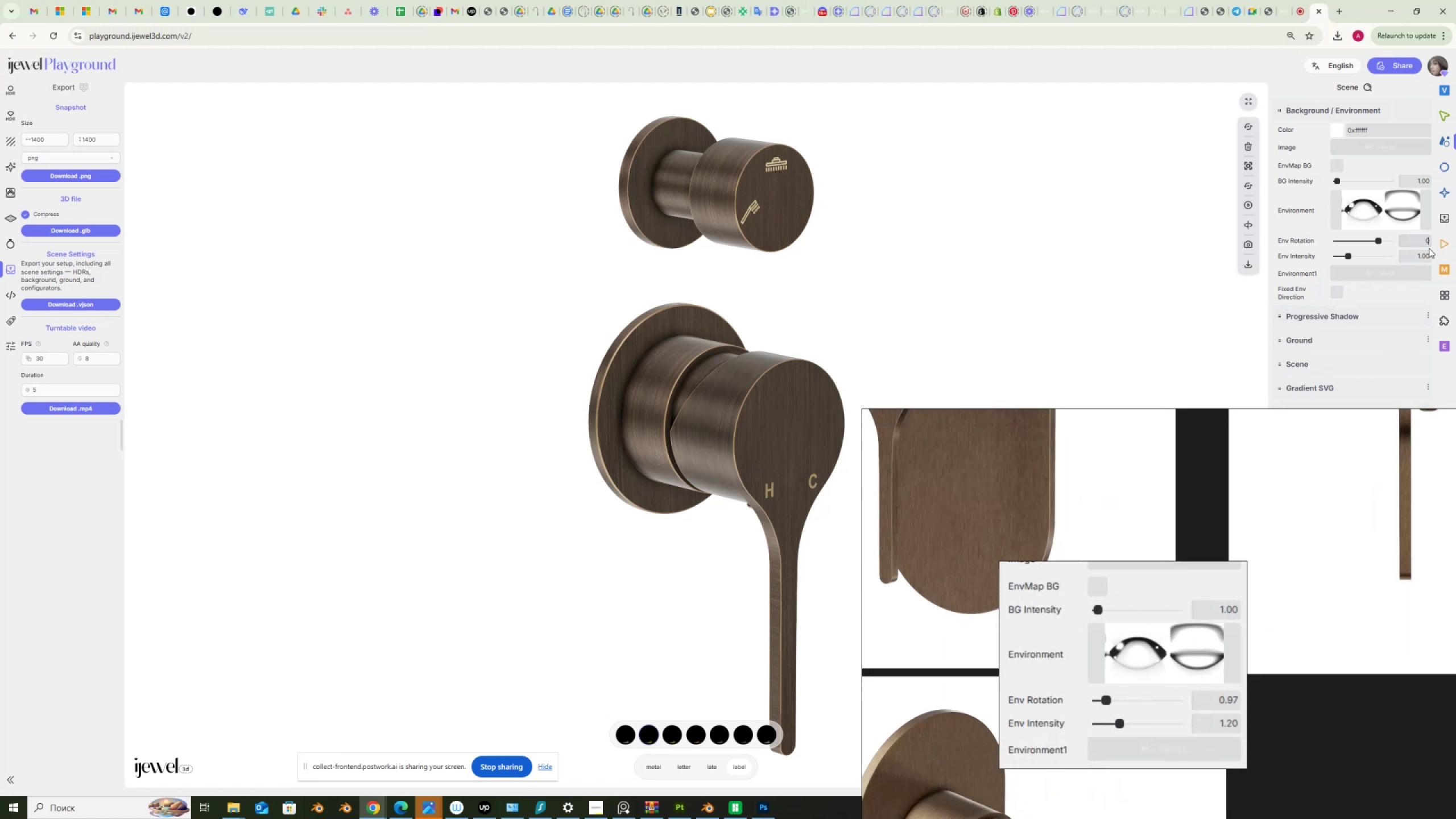 
key(NumpadDecimal)
 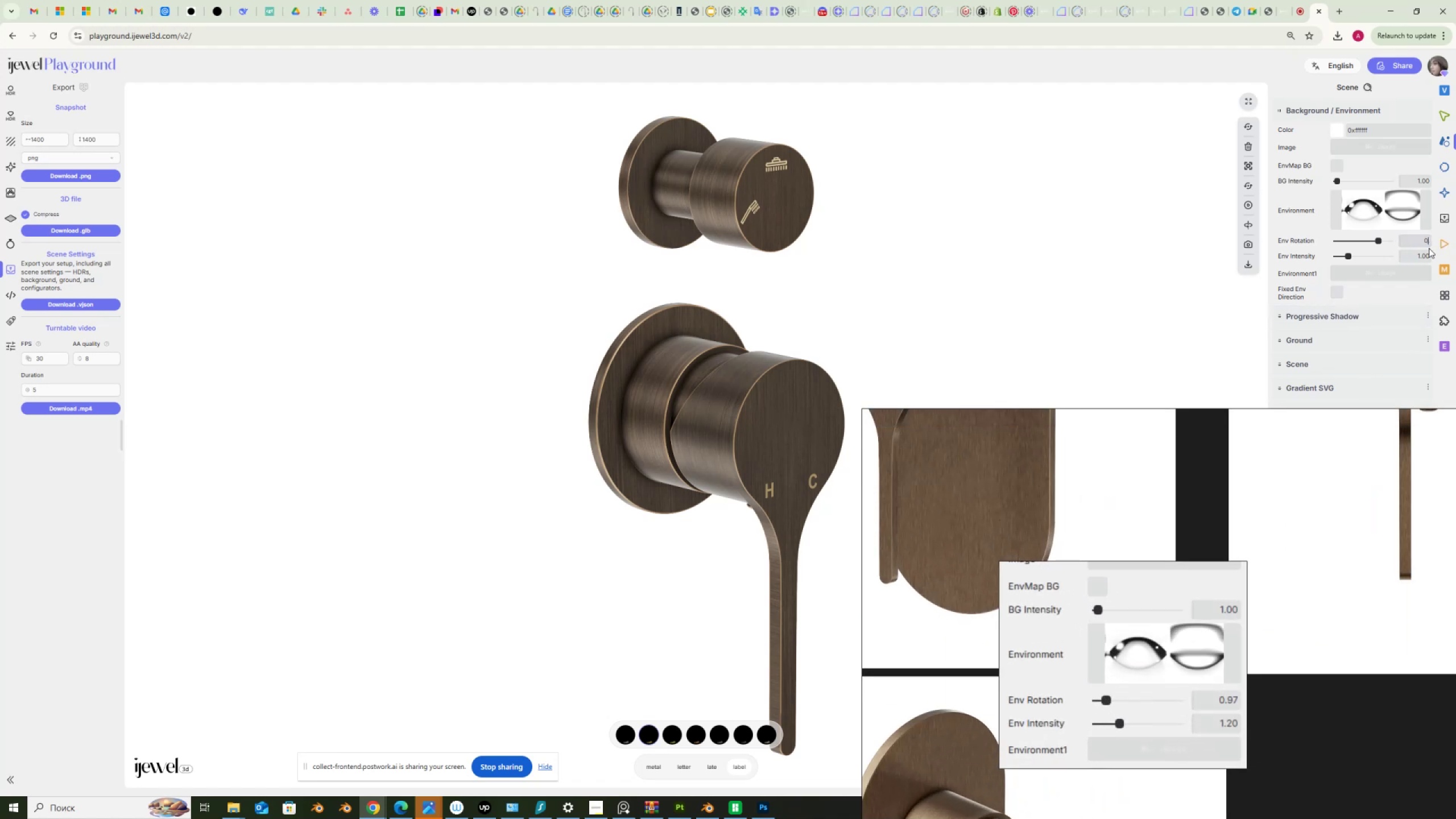 
key(Numpad9)
 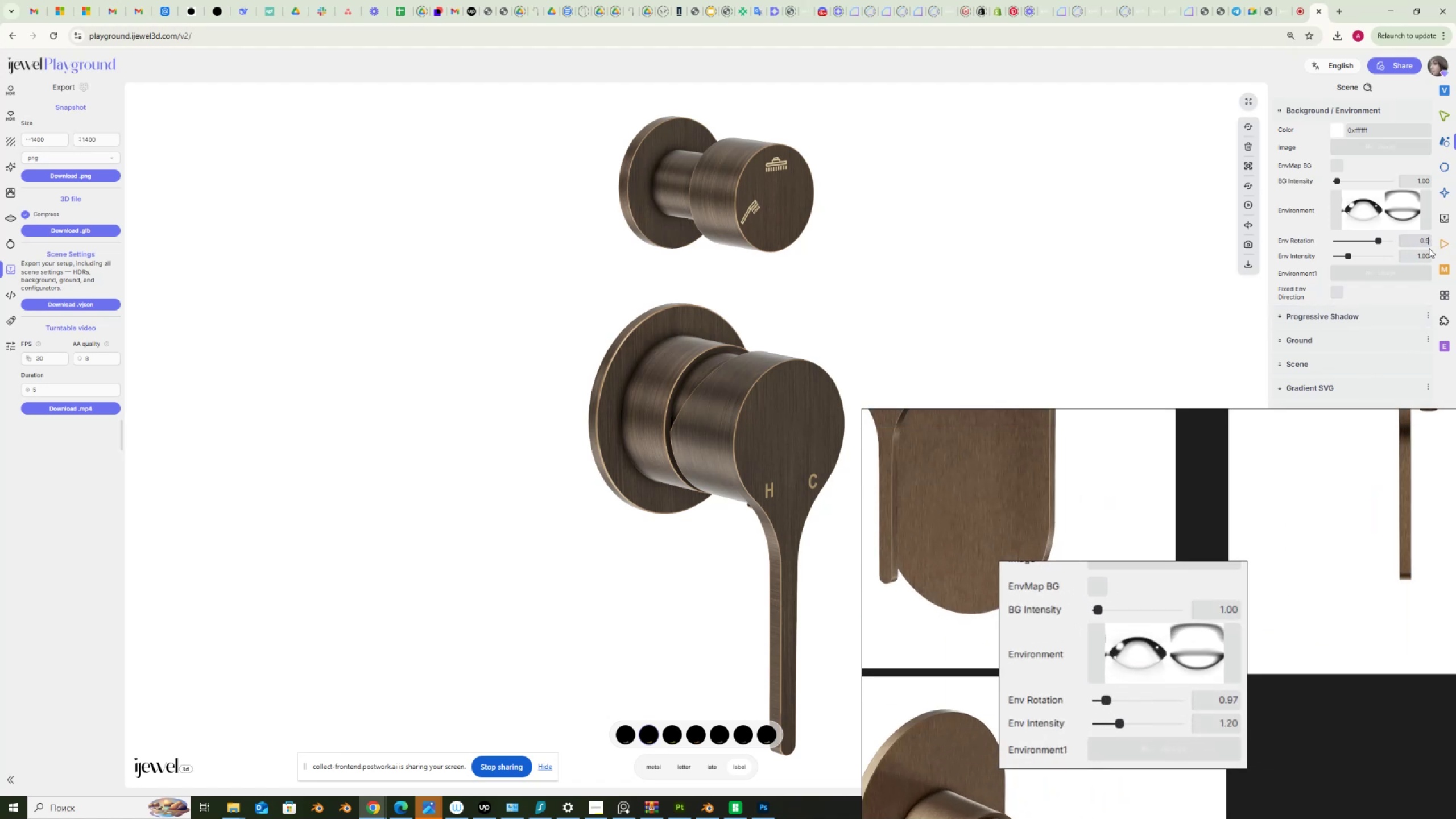 
key(Numpad7)
 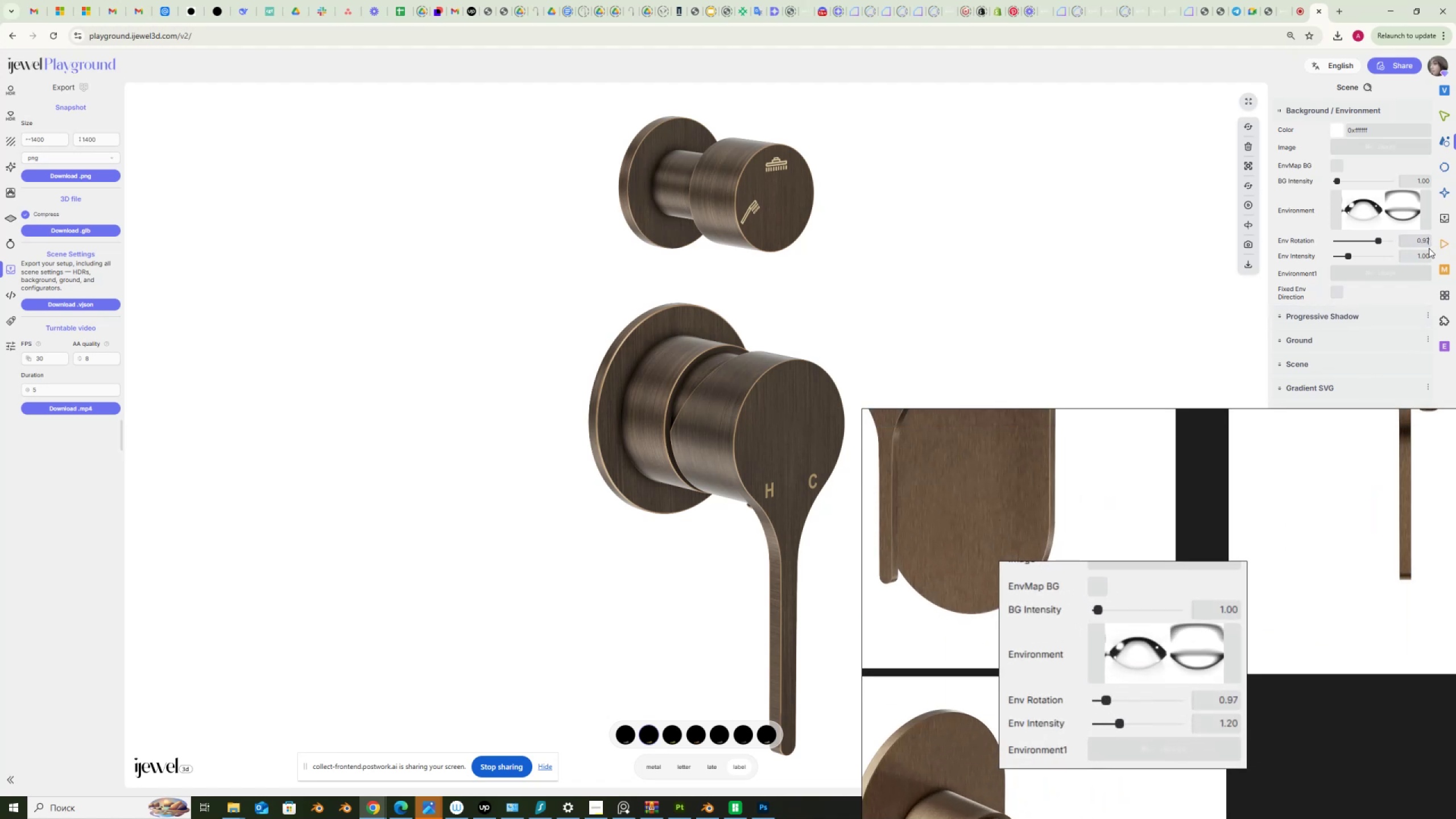 
key(NumpadEnter)
 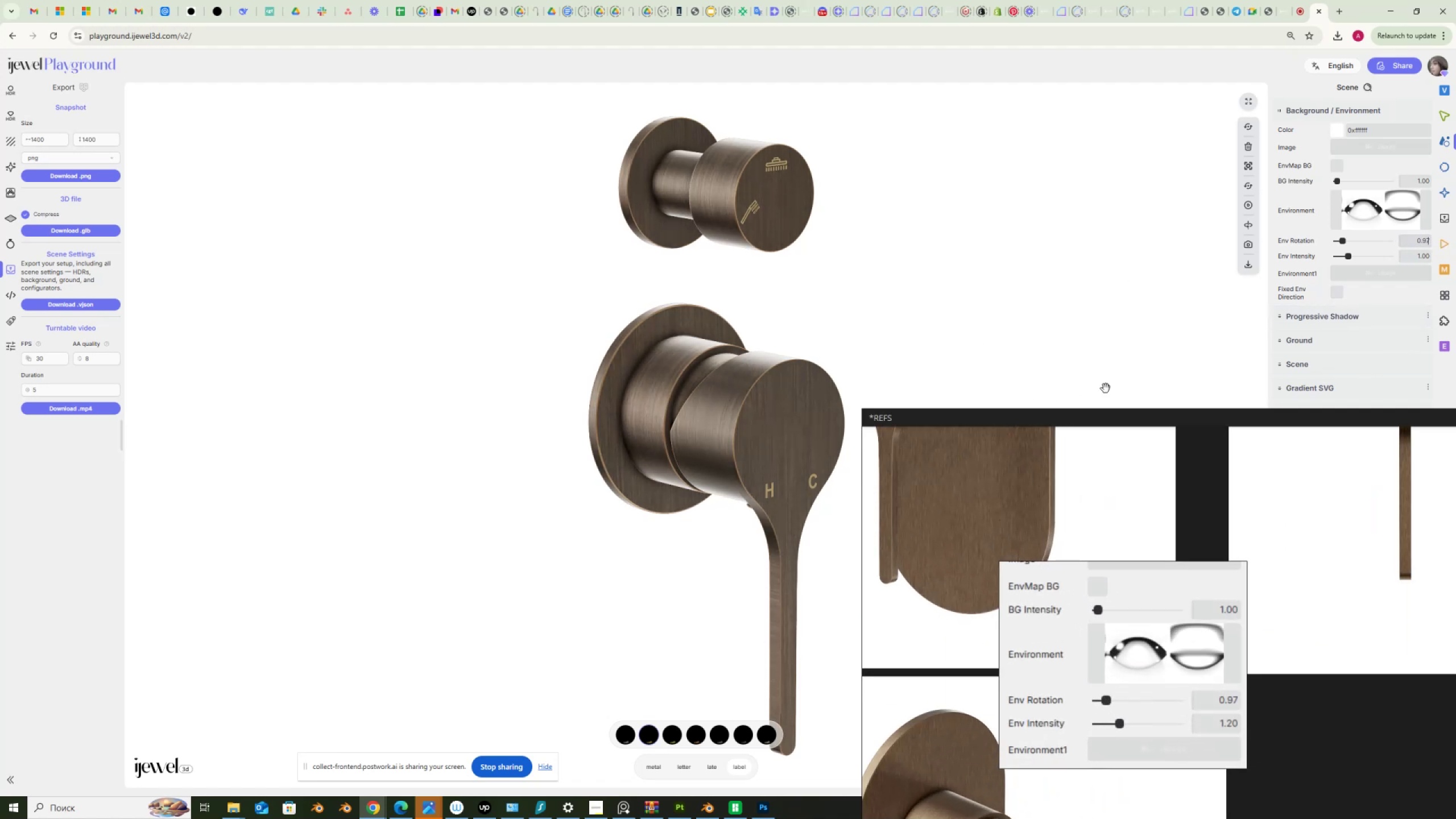 
scroll: coordinate [1087, 597], scroll_direction: down, amount: 13.0
 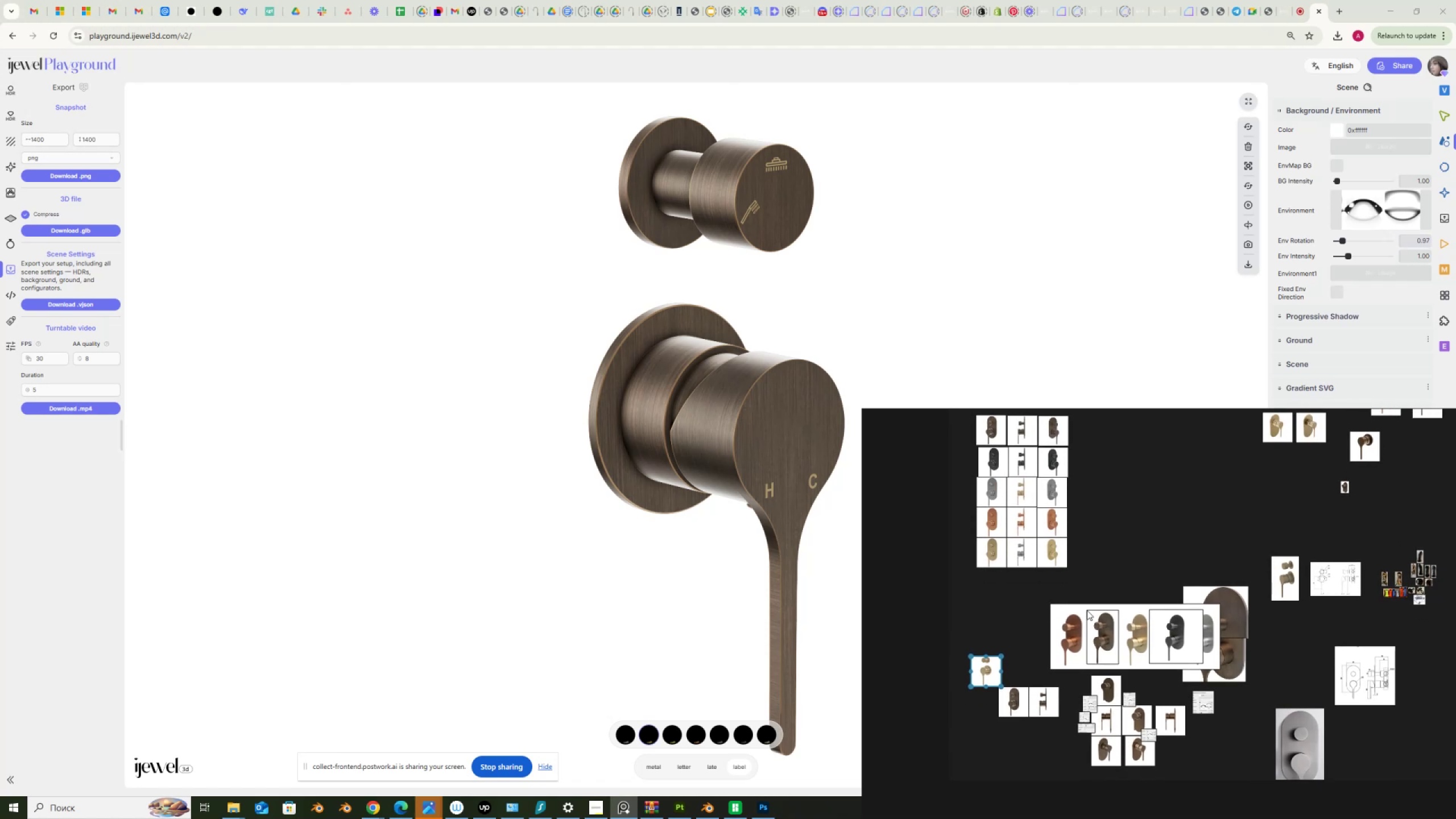 
scroll: coordinate [1047, 528], scroll_direction: up, amount: 12.0
 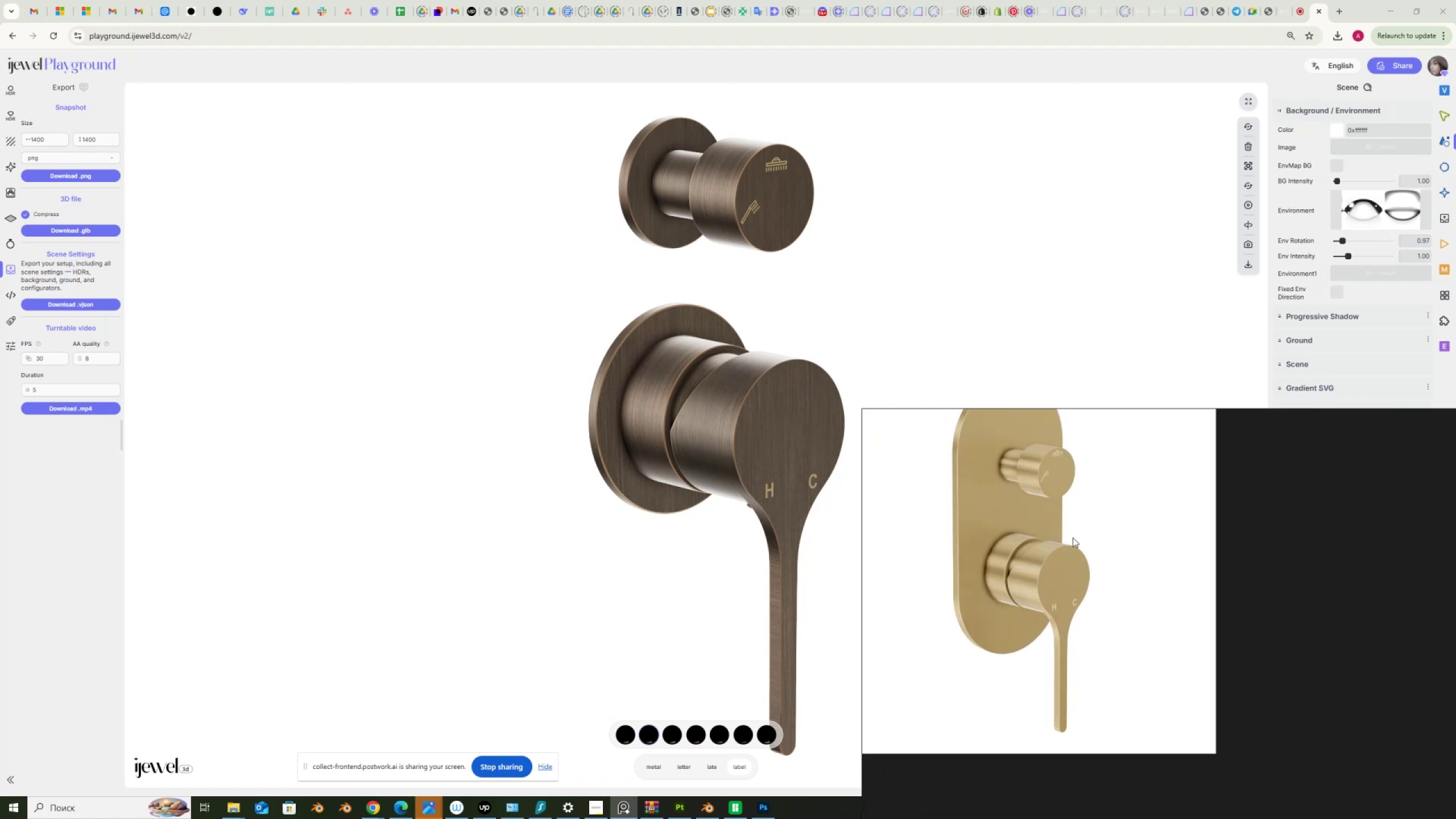 
scroll: coordinate [1101, 594], scroll_direction: down, amount: 12.0
 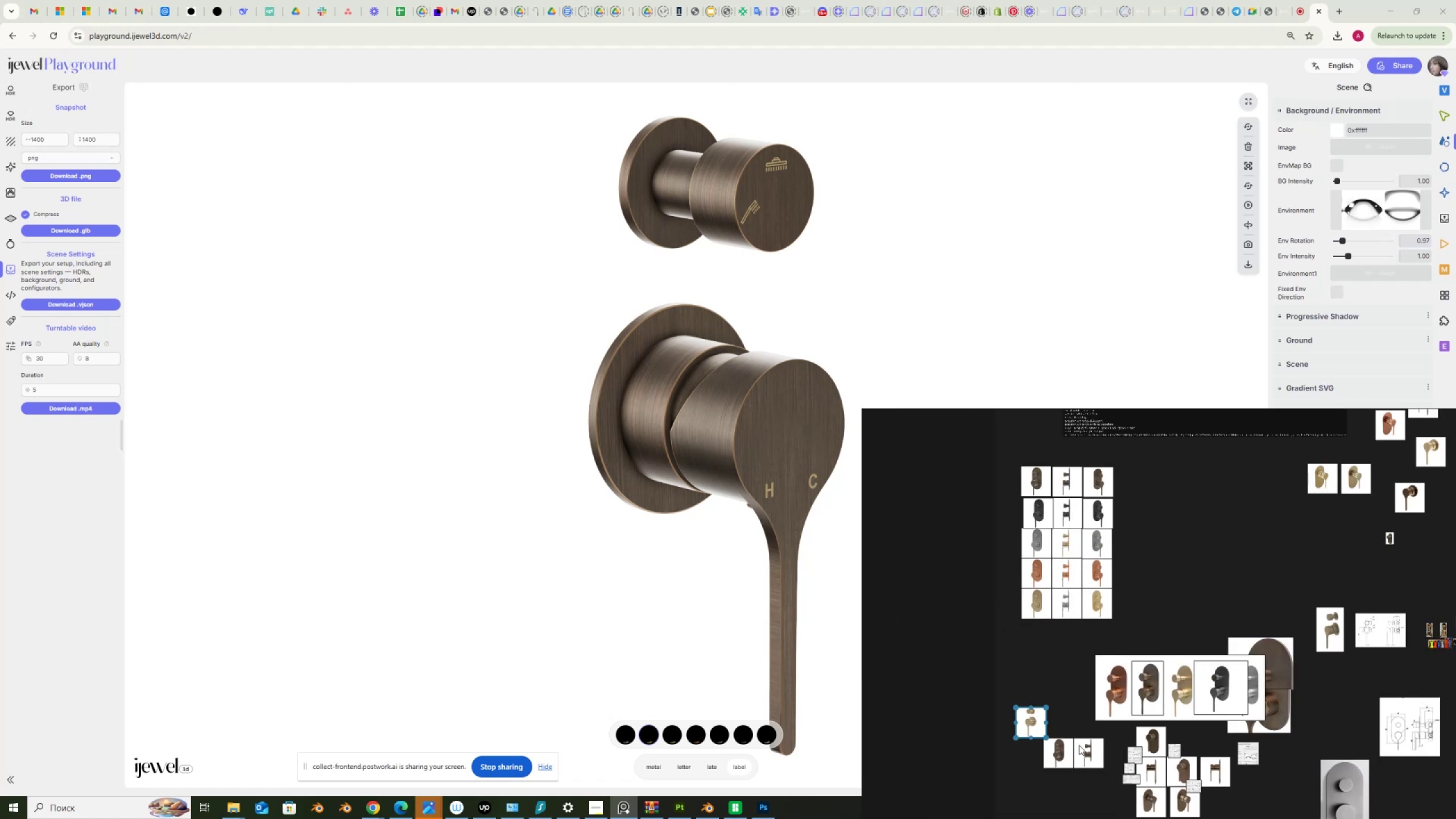 
scroll: coordinate [1227, 571], scroll_direction: up, amount: 7.0
 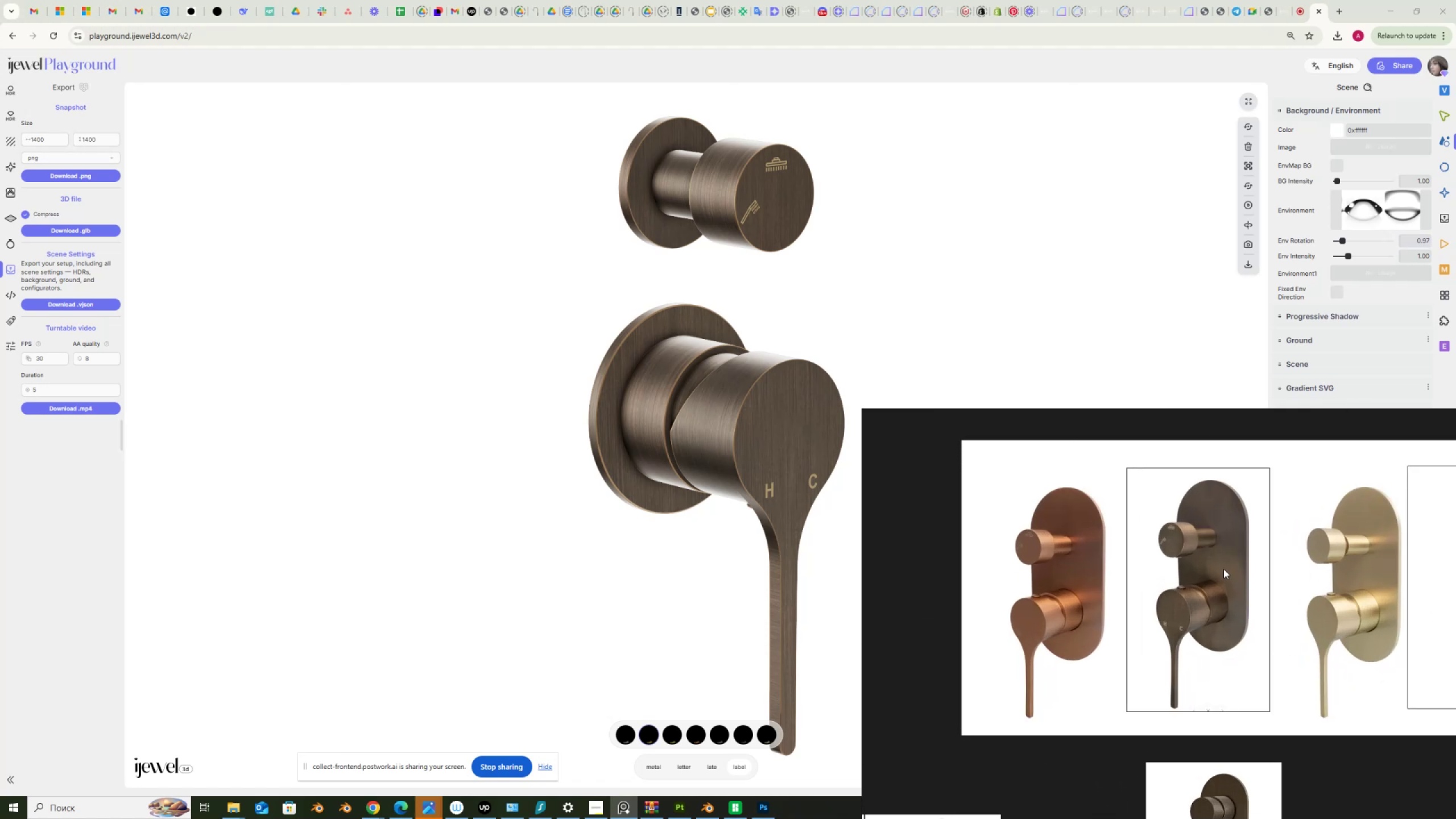 
scroll: coordinate [1157, 561], scroll_direction: down, amount: 3.0
 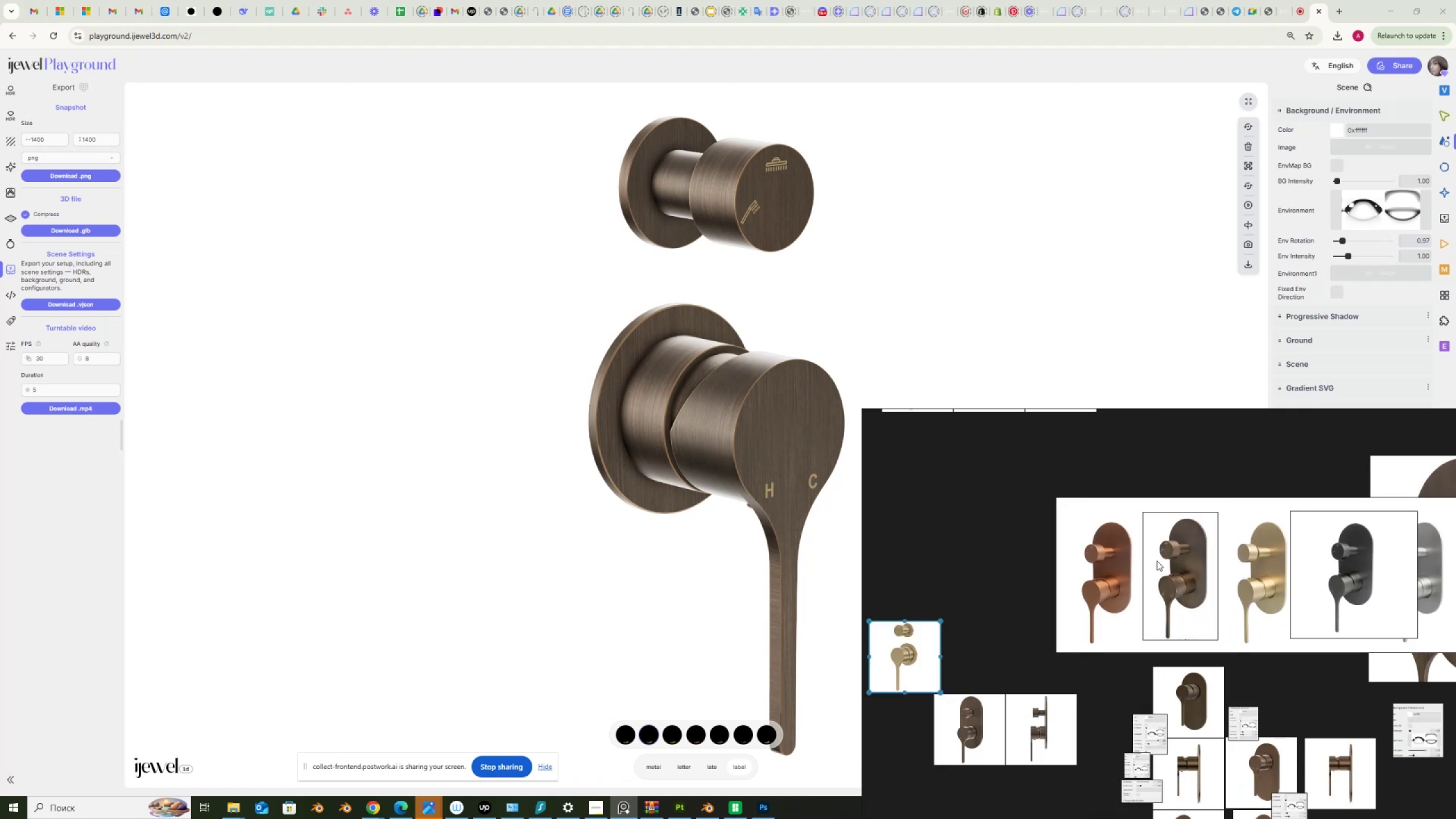 
scroll: coordinate [1203, 745], scroll_direction: up, amount: 8.0
 